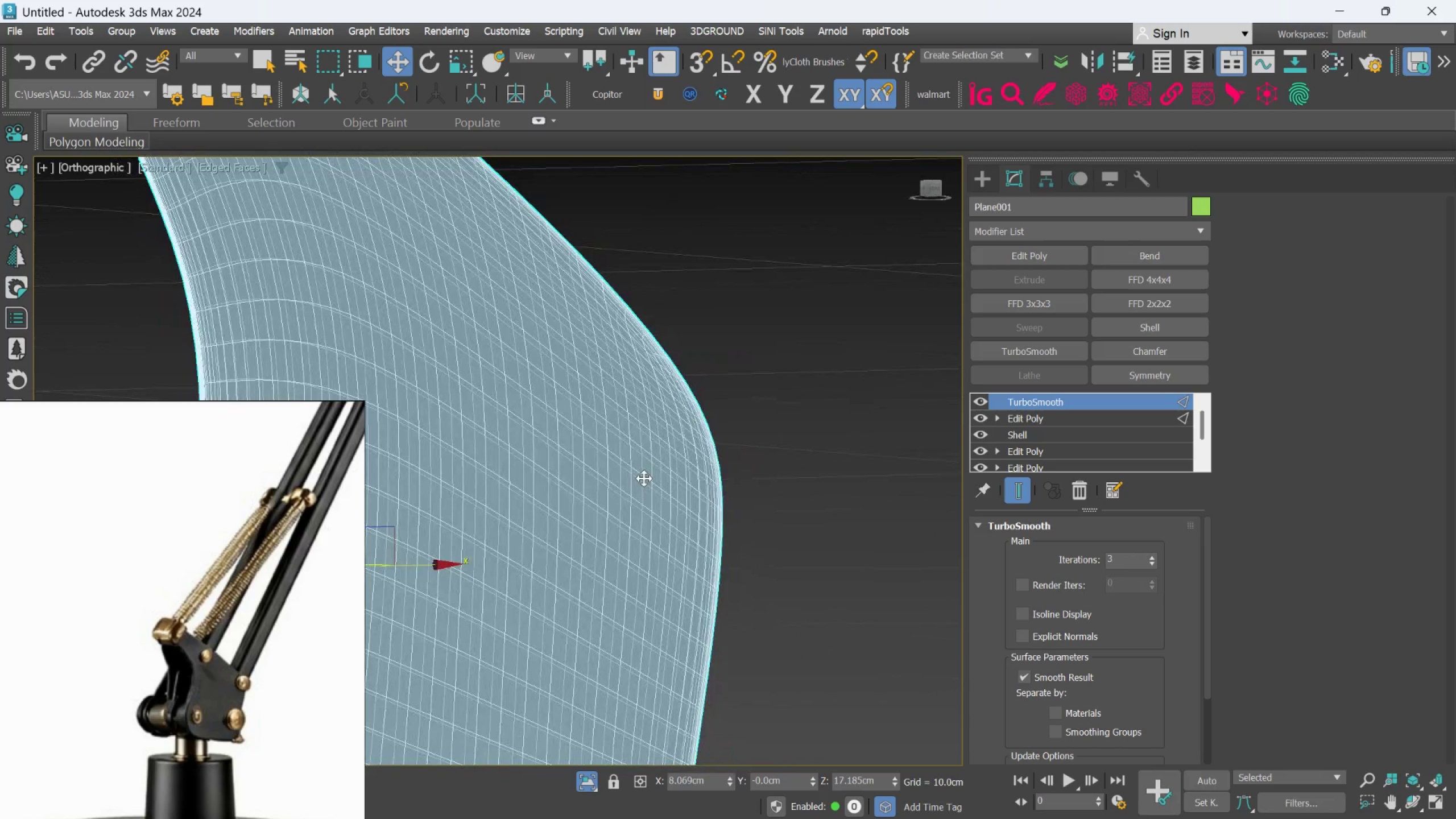 
hold_key(key=AltLeft, duration=1.83)
 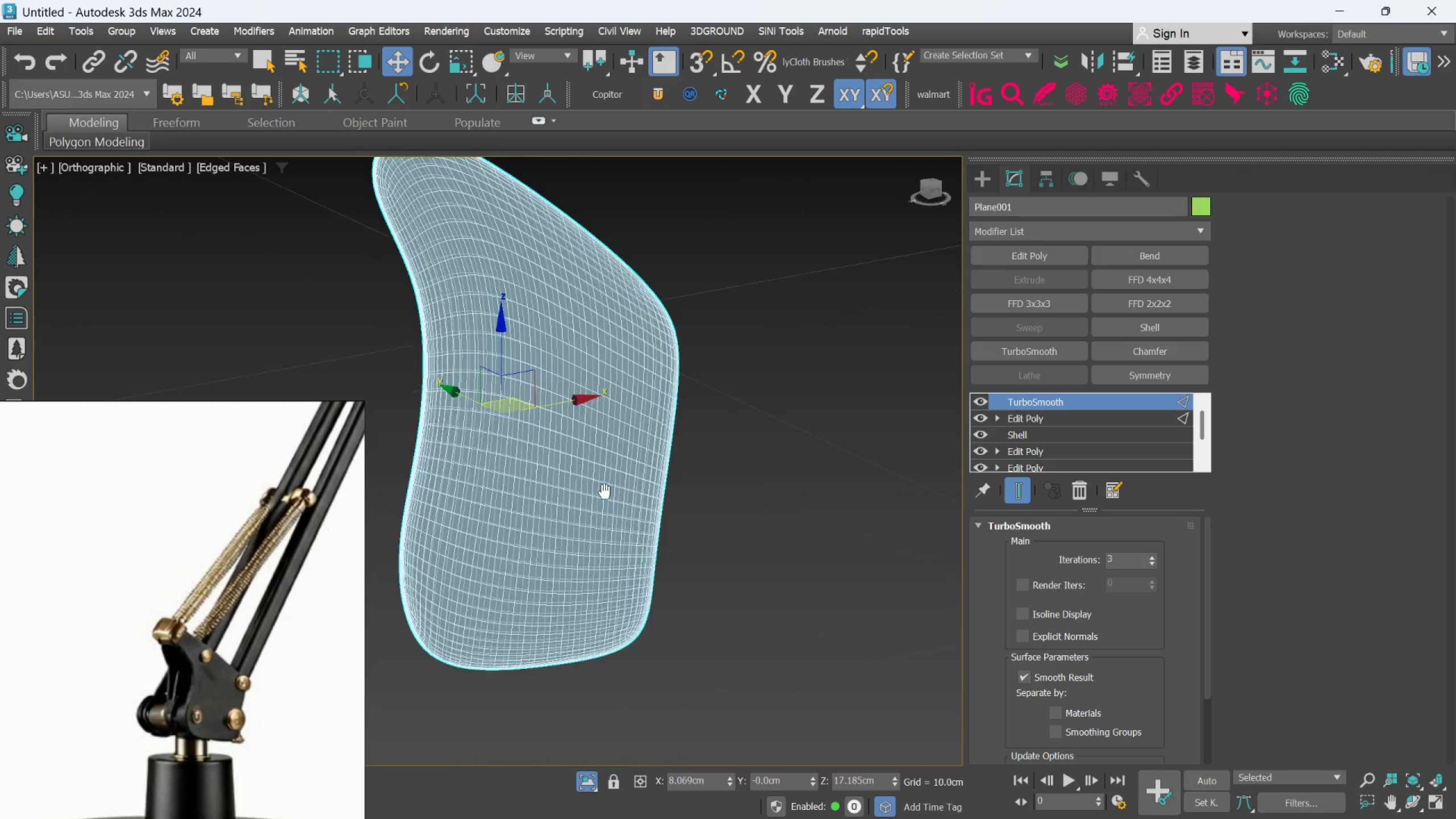 
scroll: coordinate [644, 478], scroll_direction: down, amount: 2.0
 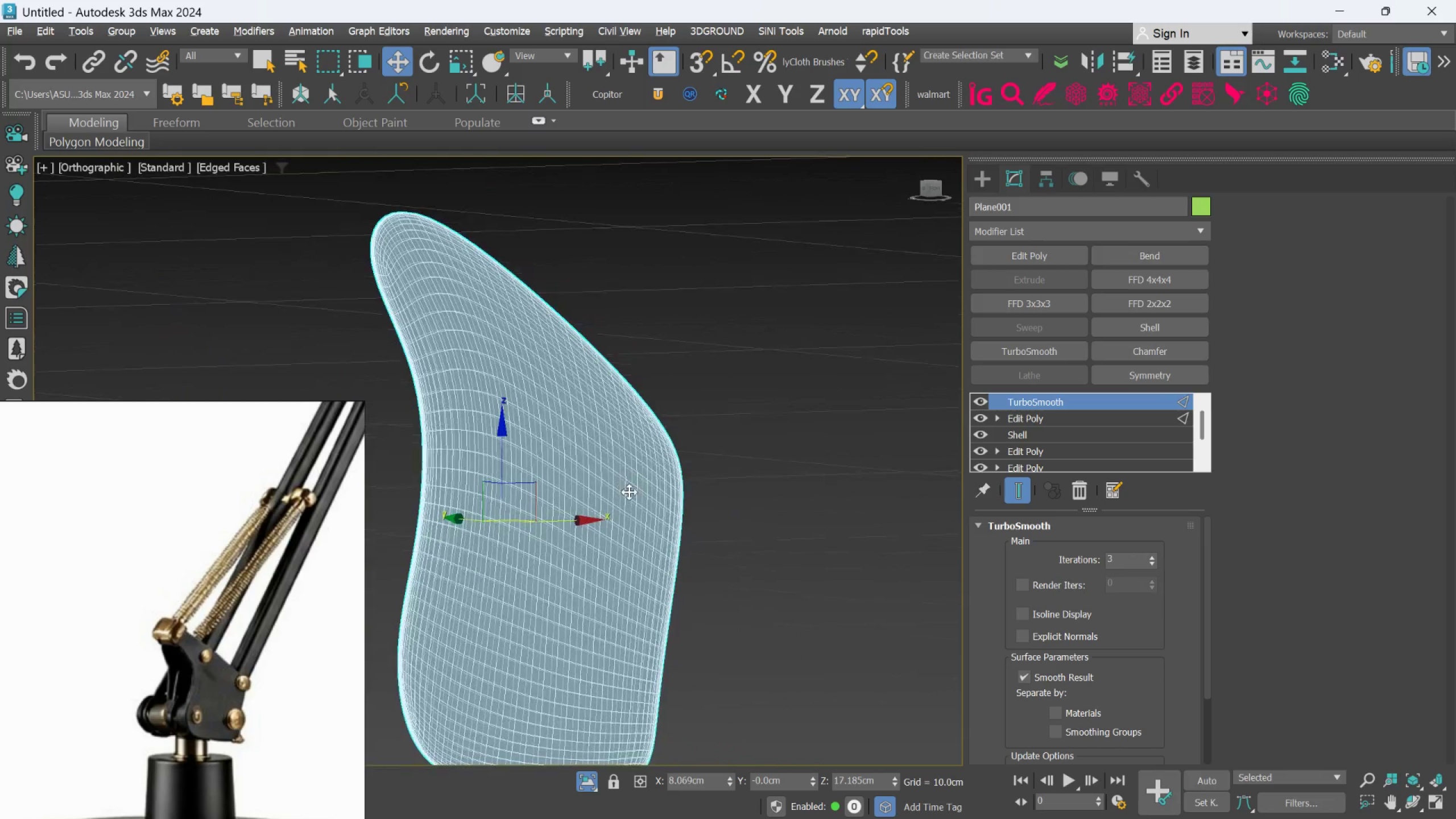 
hold_key(key=AltLeft, duration=1.11)
 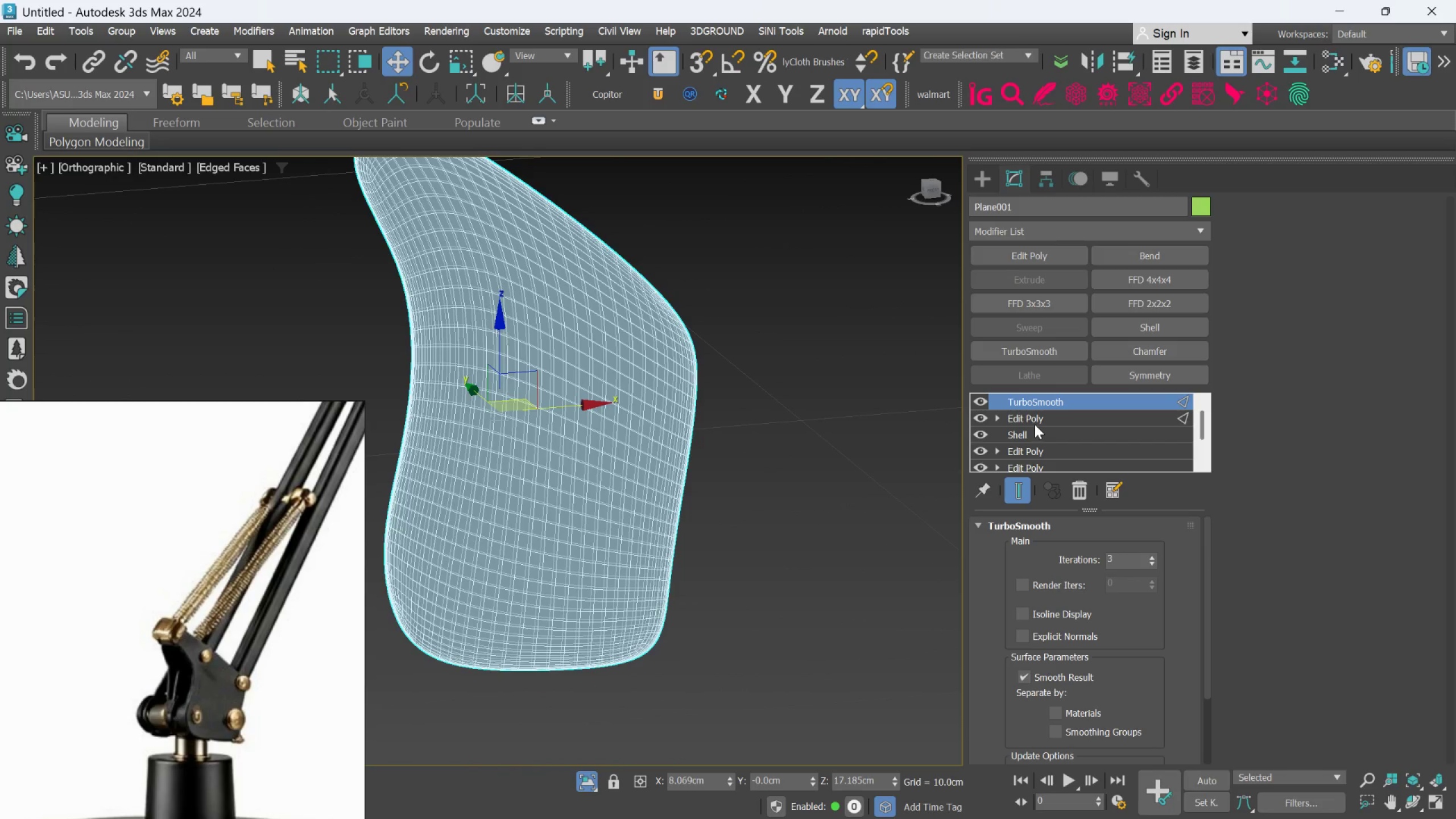 
left_click([1040, 415])
 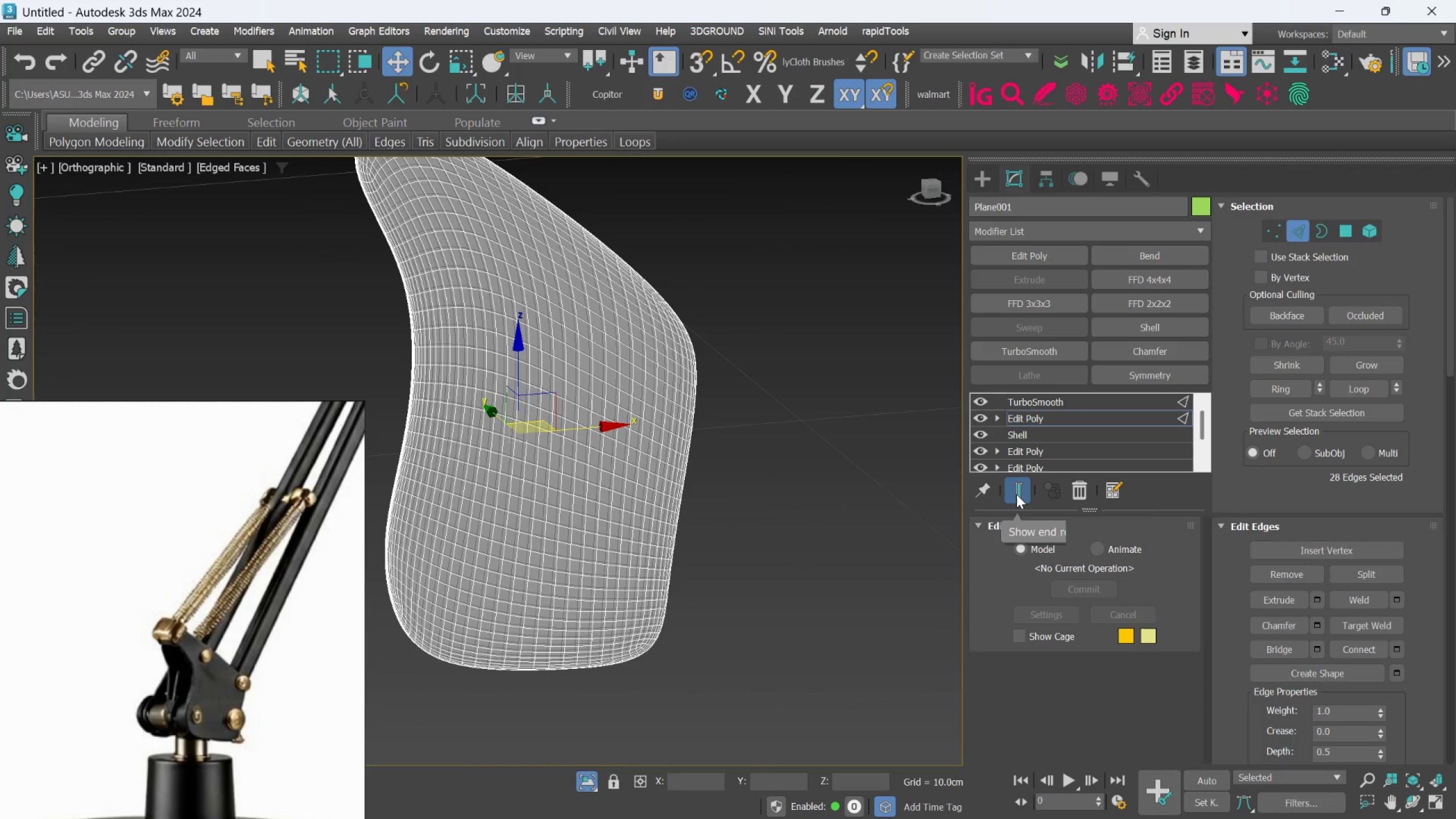 
left_click([1016, 494])
 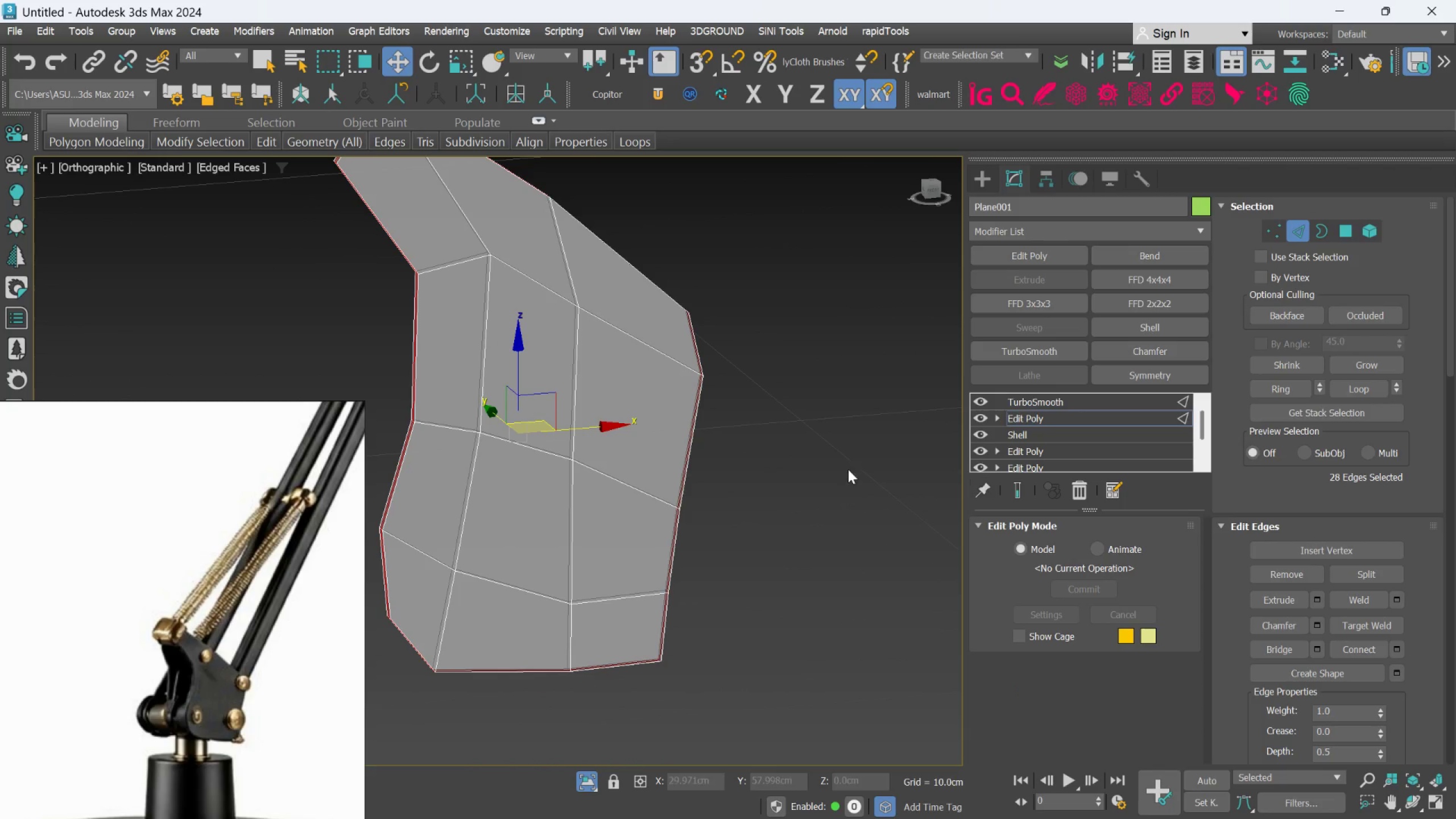 
key(Alt+AltLeft)
 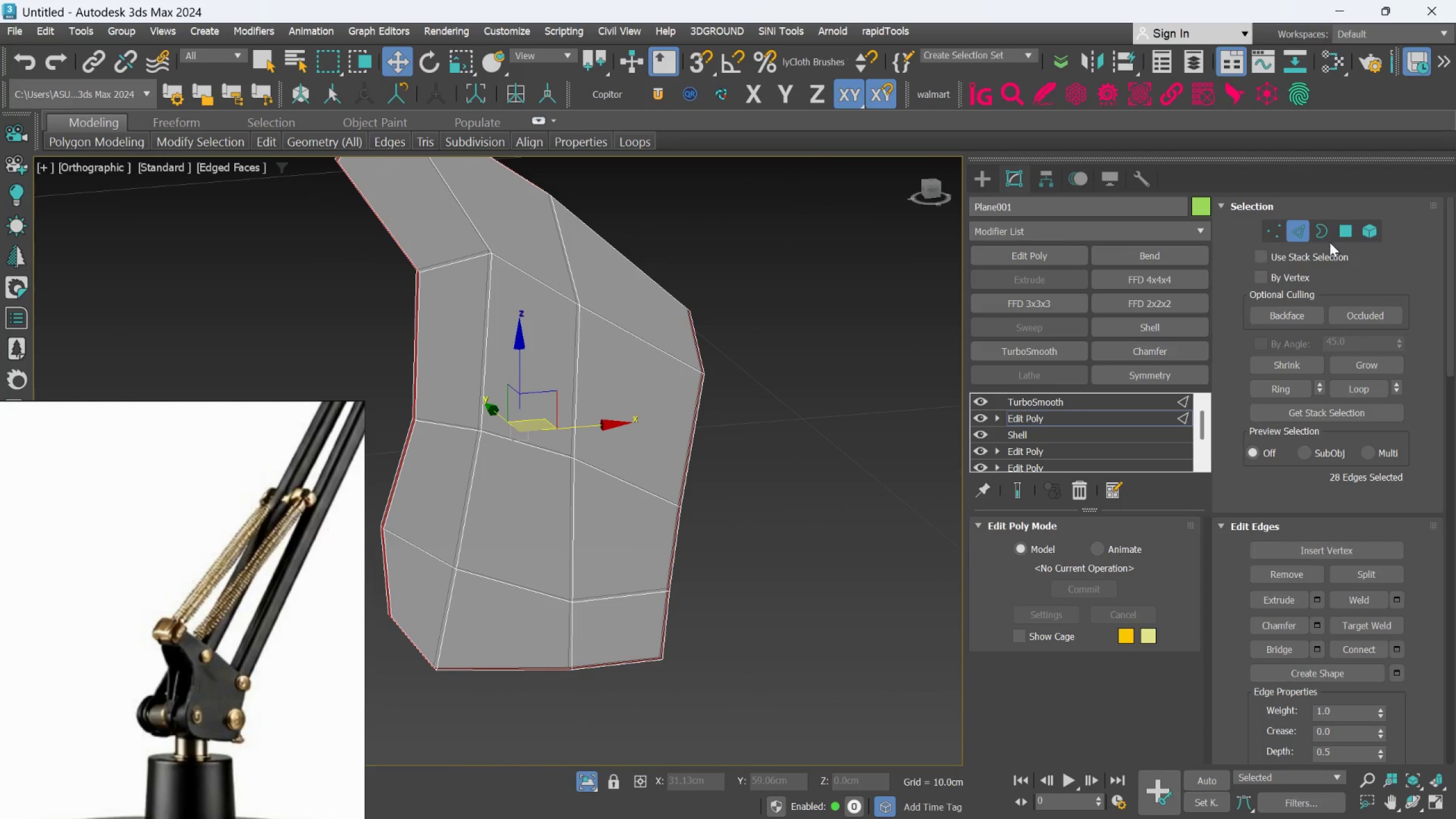 
left_click([1344, 235])
 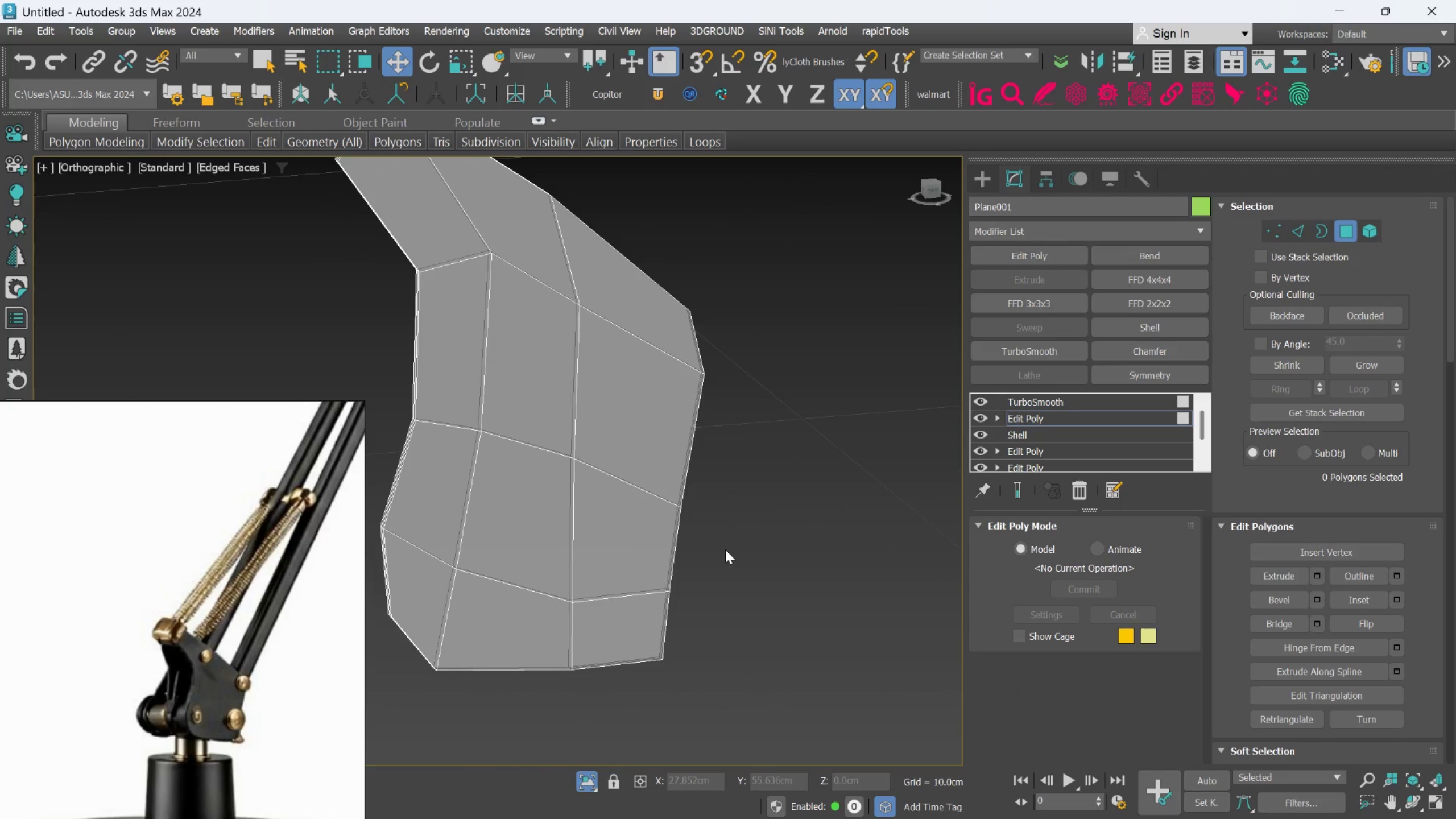 
hold_key(key=AltLeft, duration=0.58)
 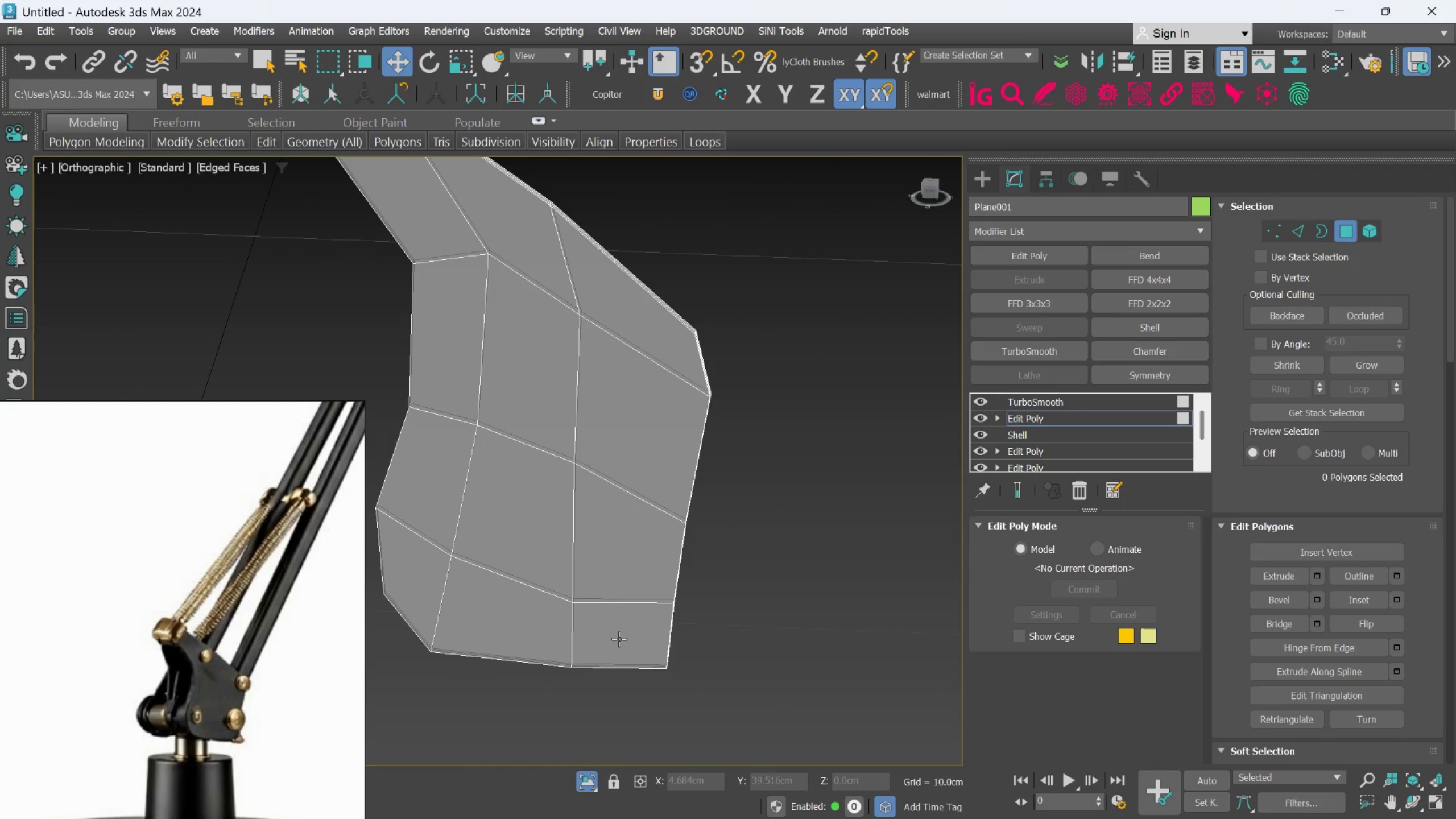 
hold_key(key=ControlLeft, duration=1.09)
left_click([619, 639])
 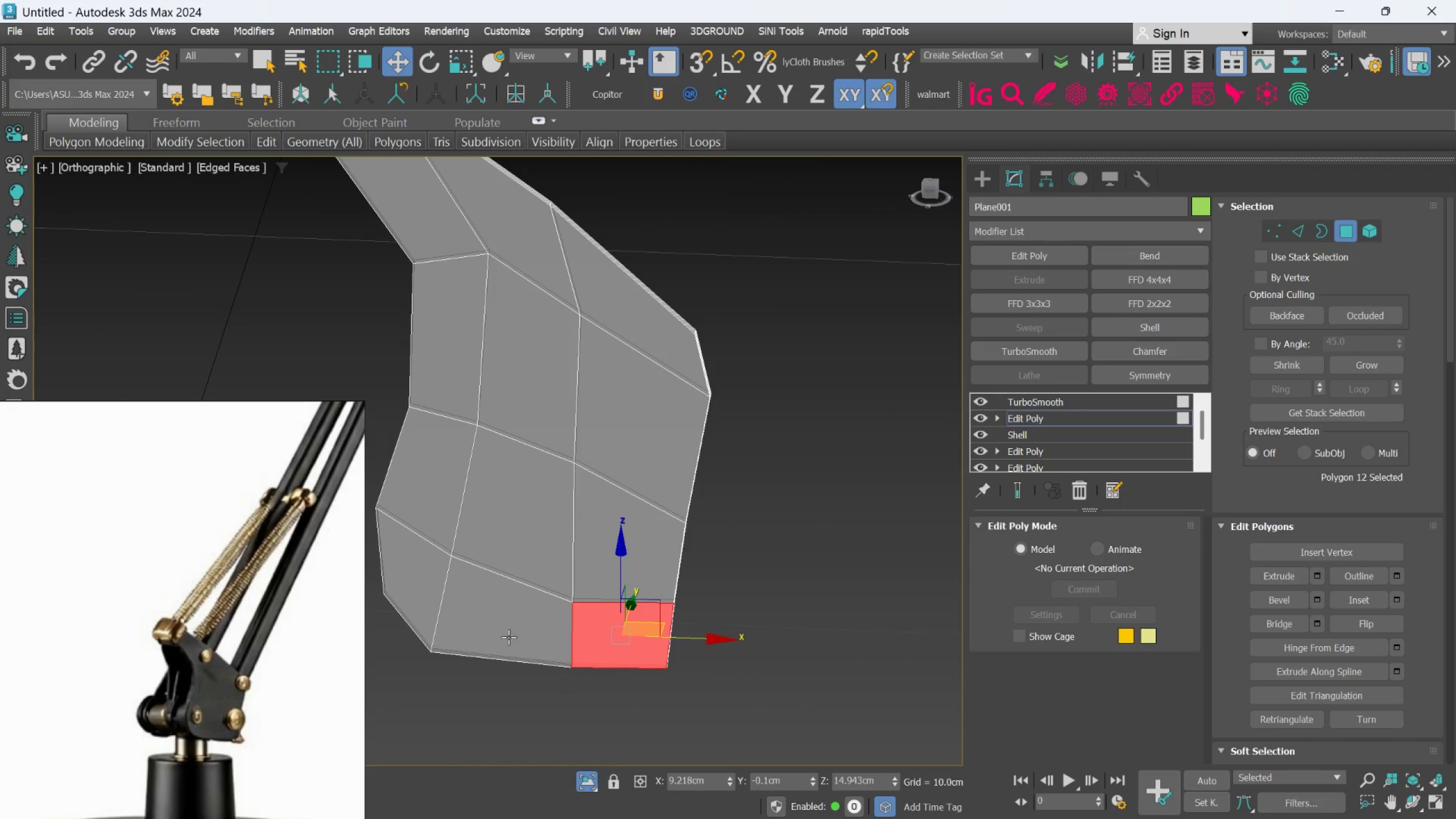 
double_click([508, 637])
 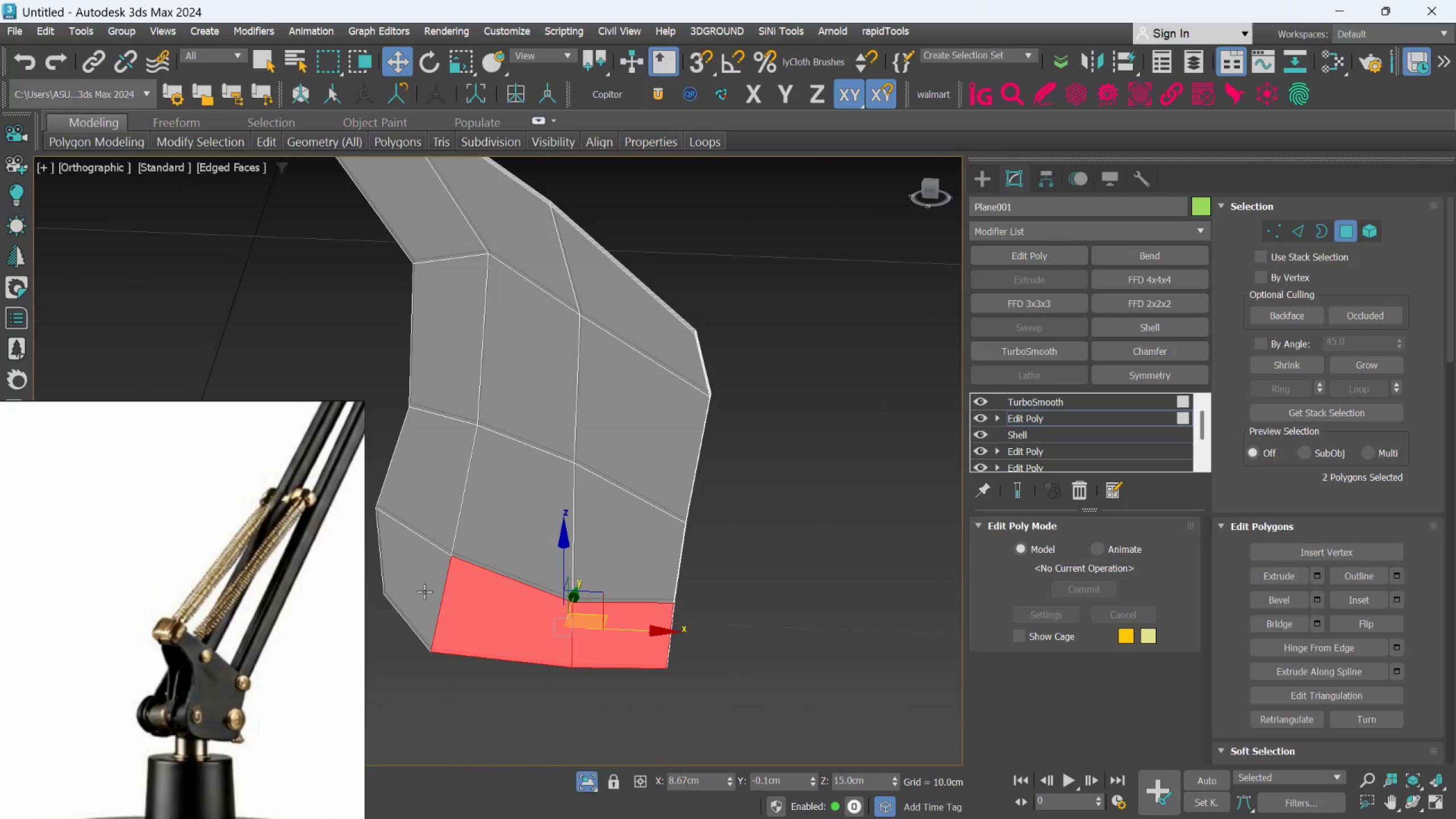 
key(Q)
 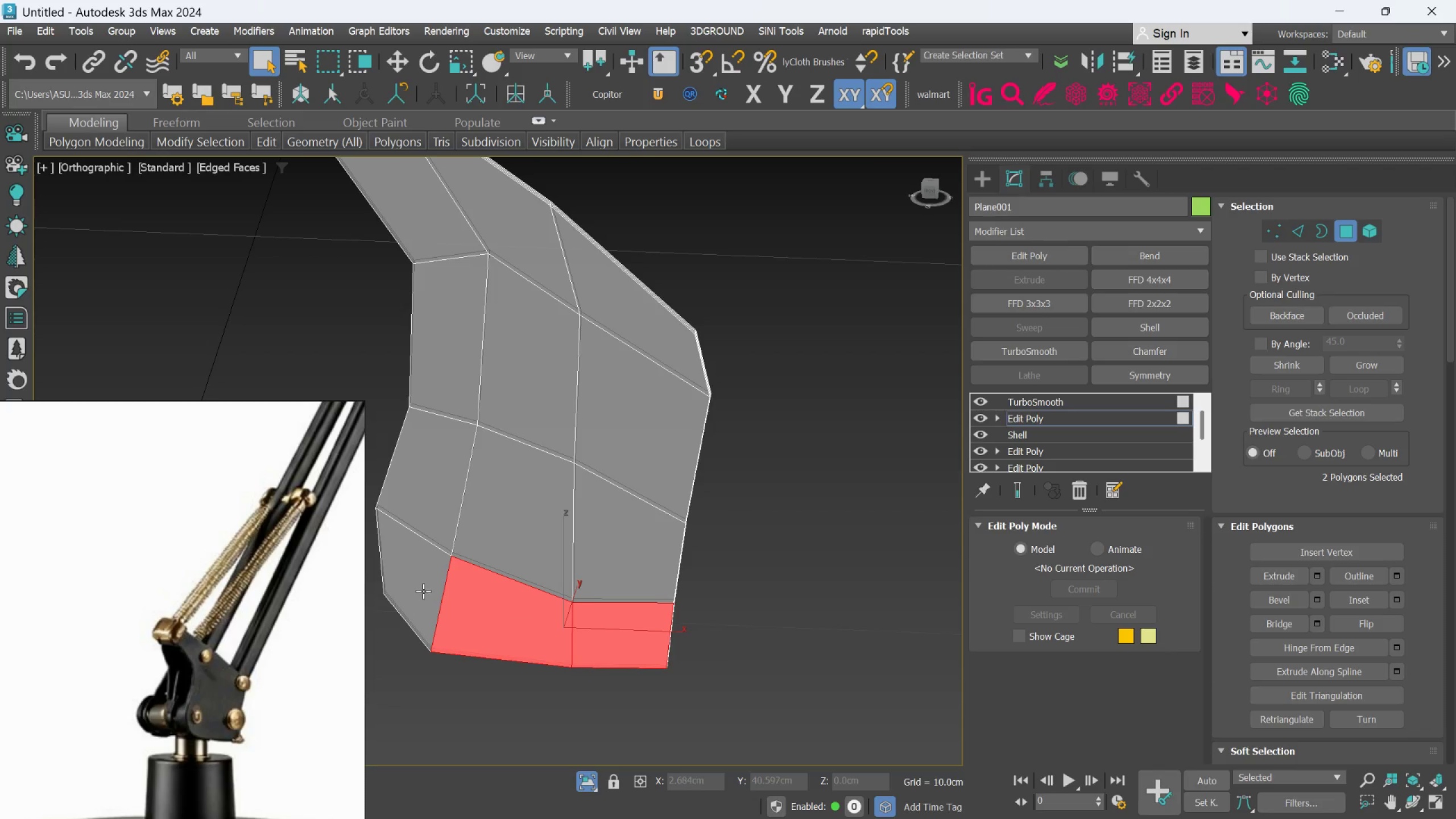 
hold_key(key=ControlLeft, duration=1.5)
left_click([423, 591])
 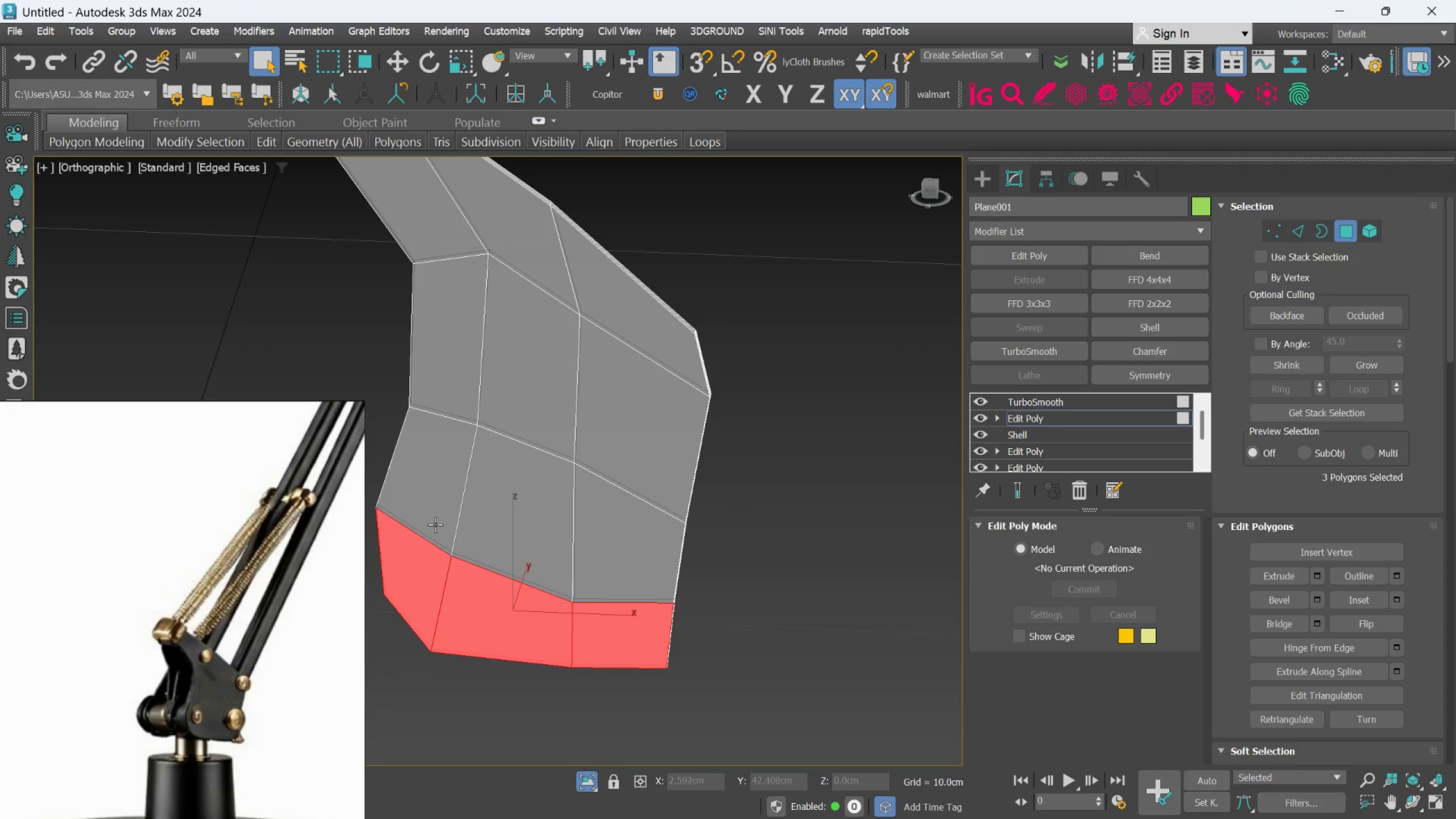 
double_click([435, 524])
 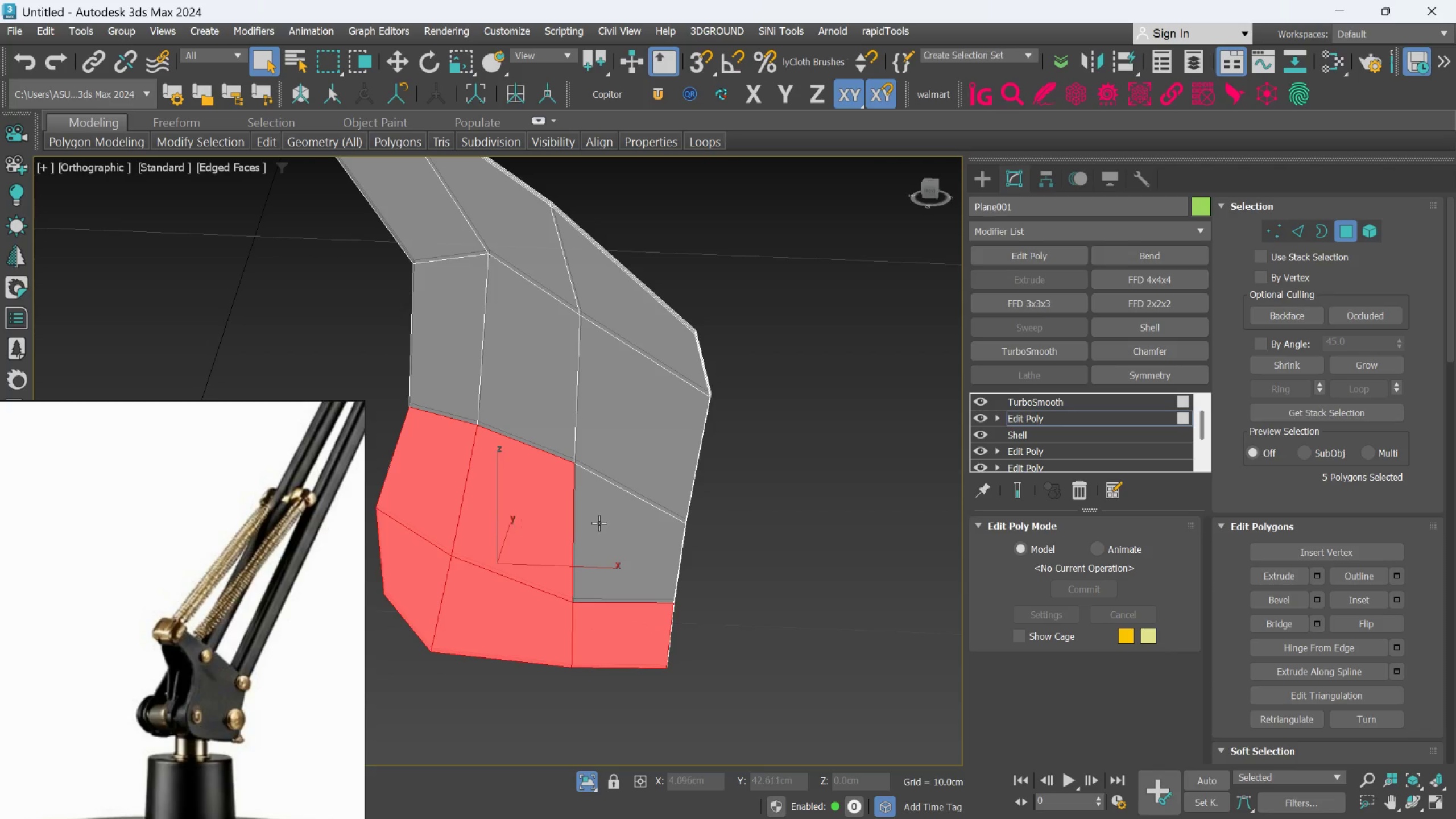 
triple_click([599, 521])
 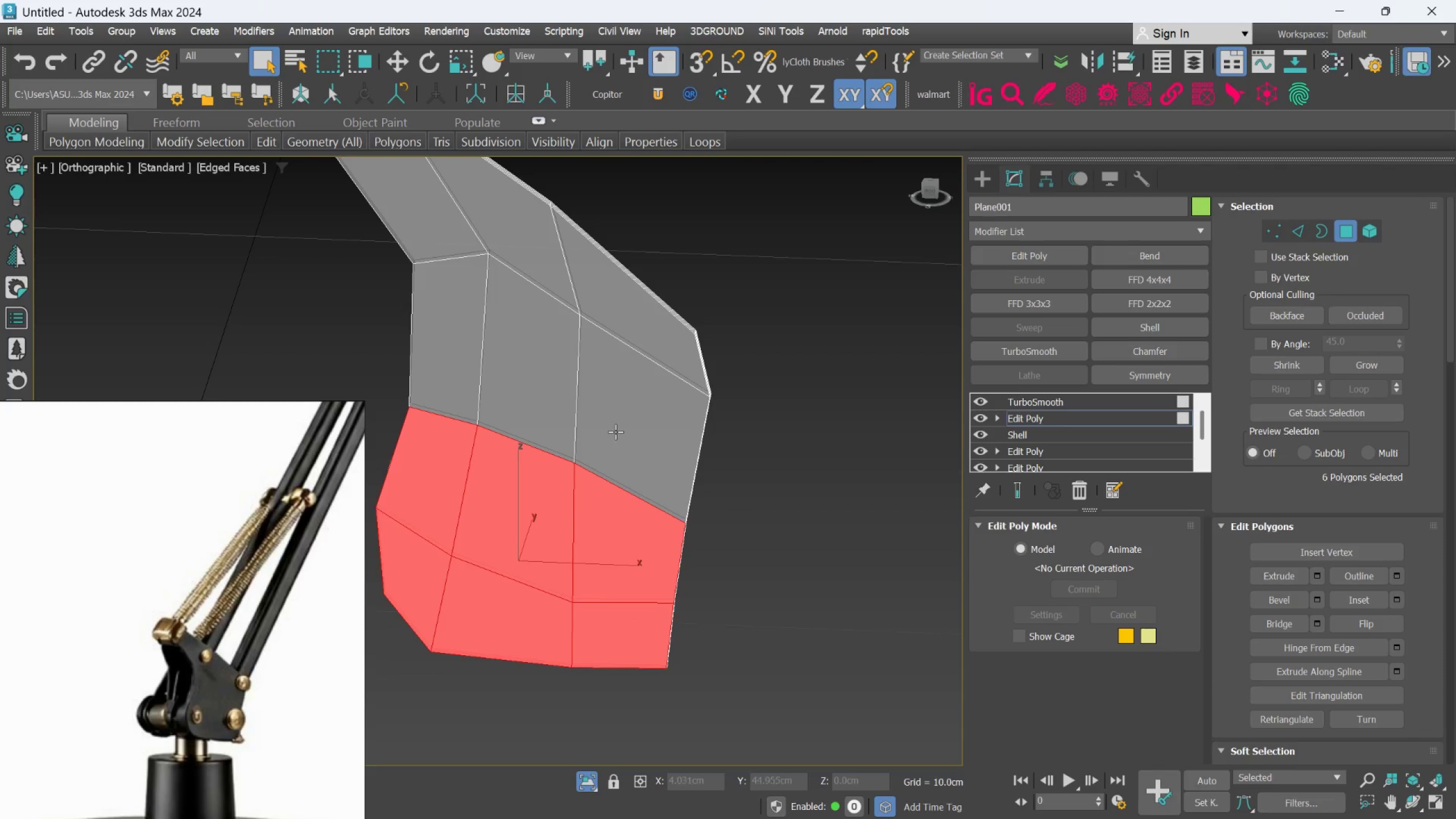 
hold_key(key=ControlLeft, duration=0.42)
 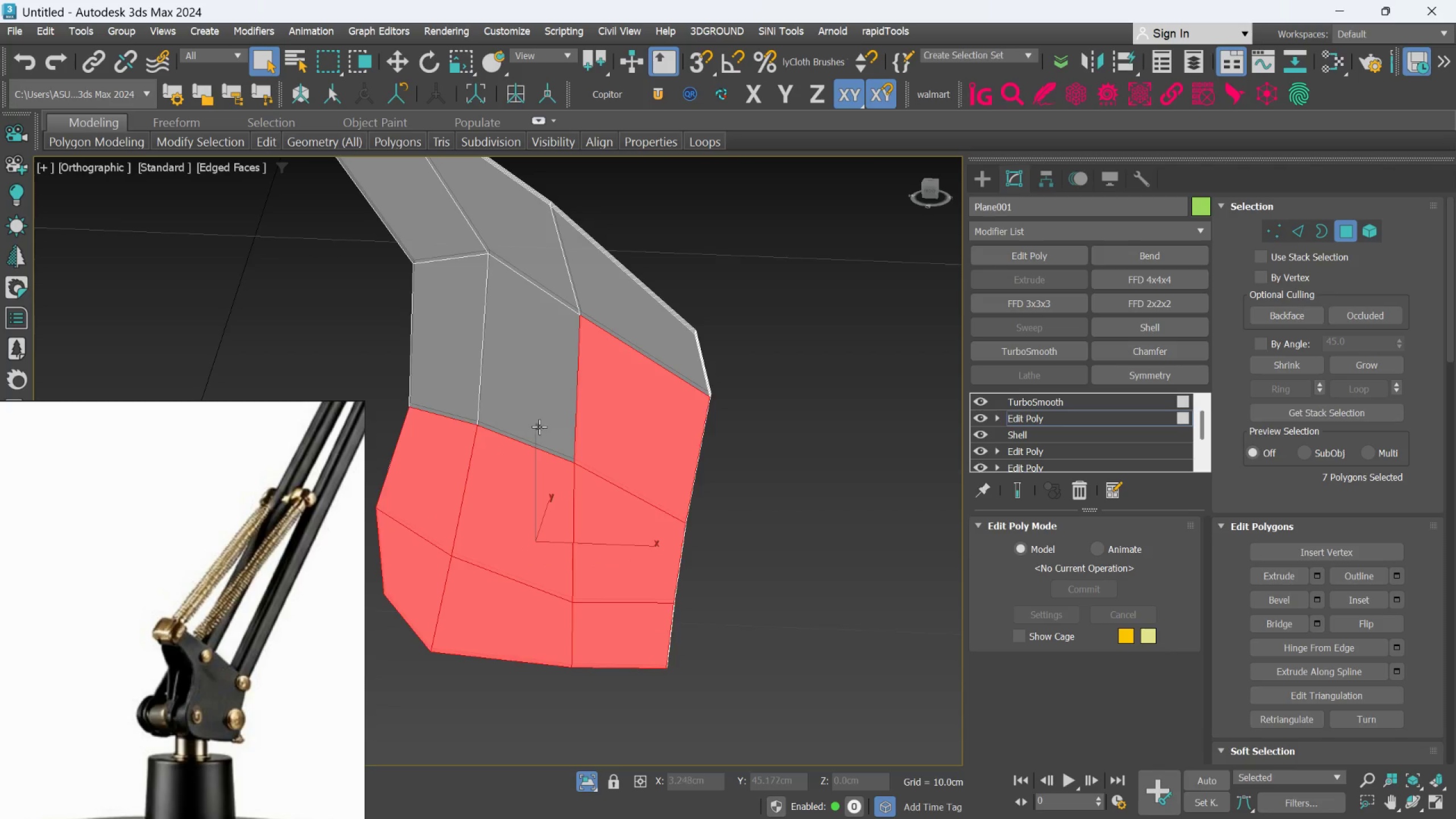 
hold_key(key=AltLeft, duration=0.55)
 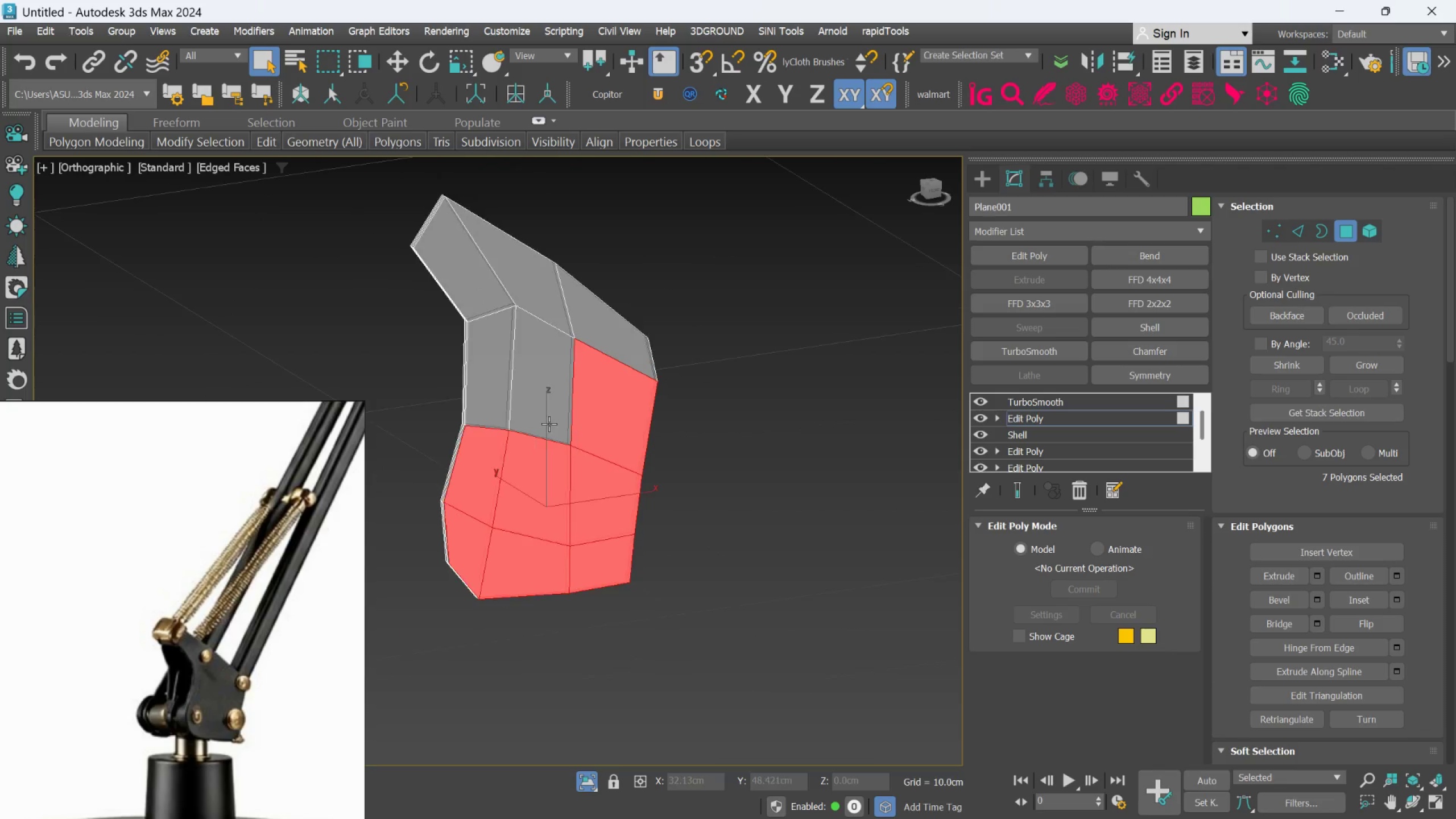 
hold_key(key=ControlLeft, duration=1.5)
left_click([545, 416])
 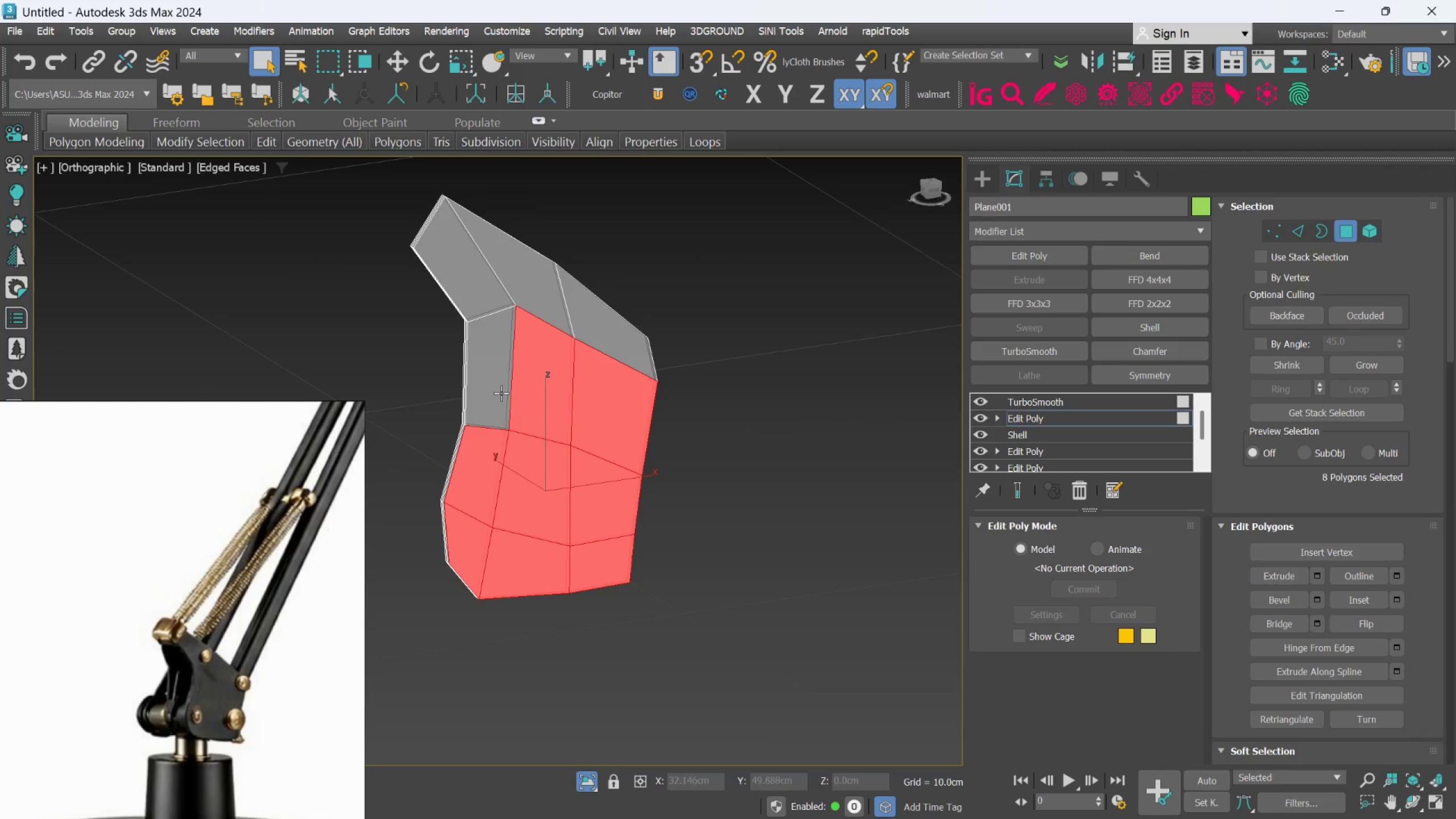 
scroll: coordinate [575, 423], scroll_direction: down, amount: 1.0
 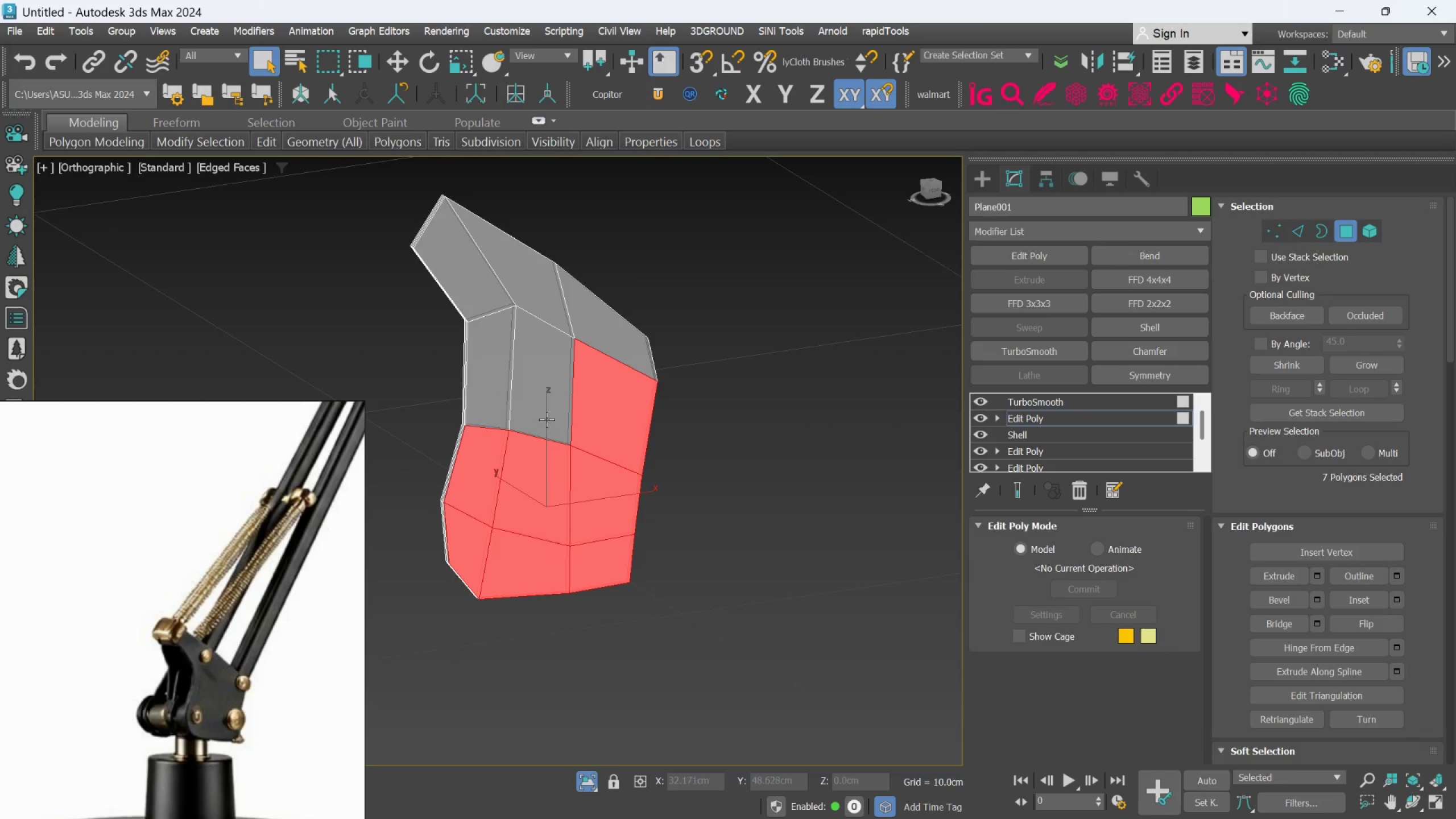 
left_click([500, 392])
 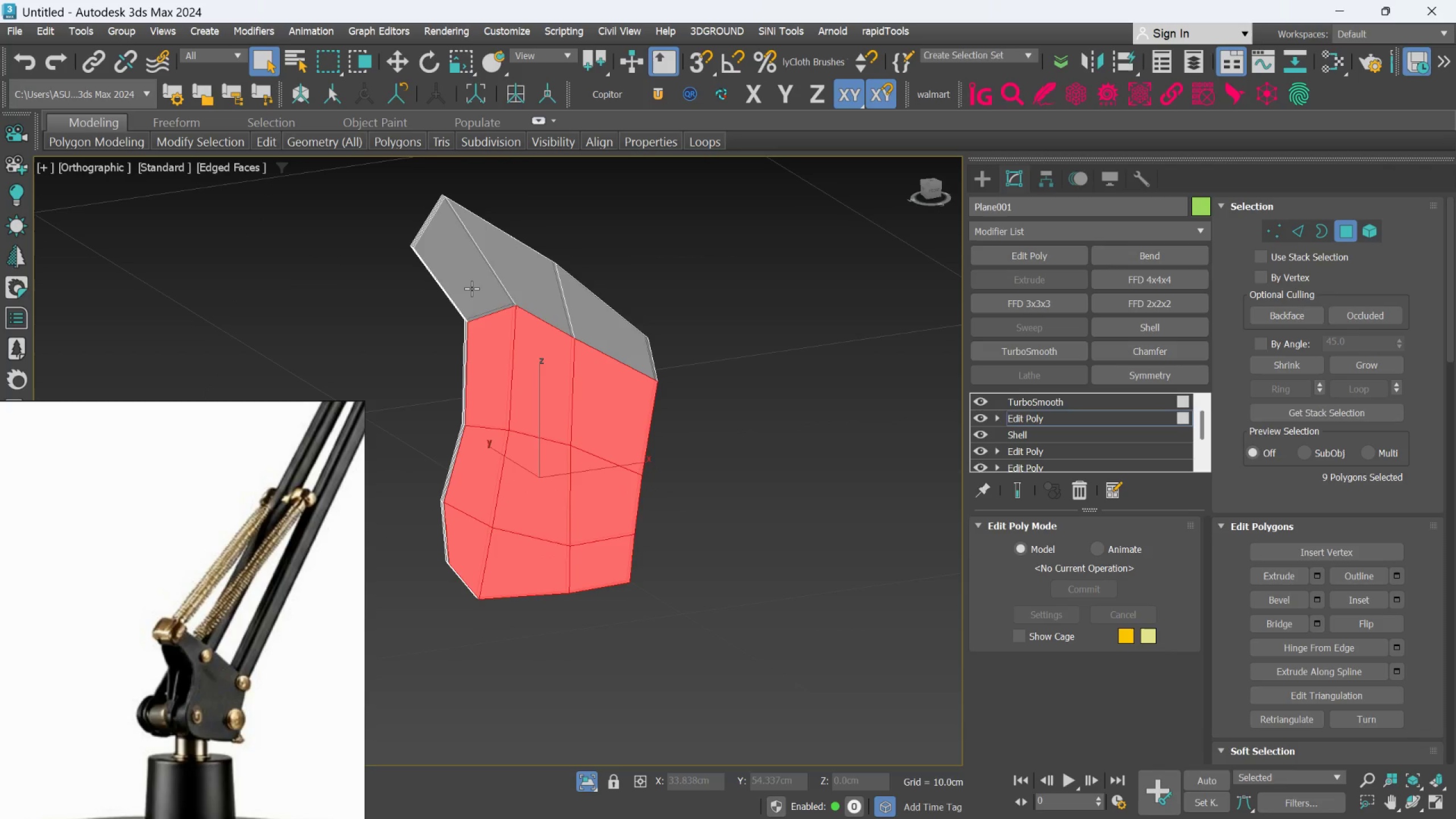 
double_click([471, 288])
 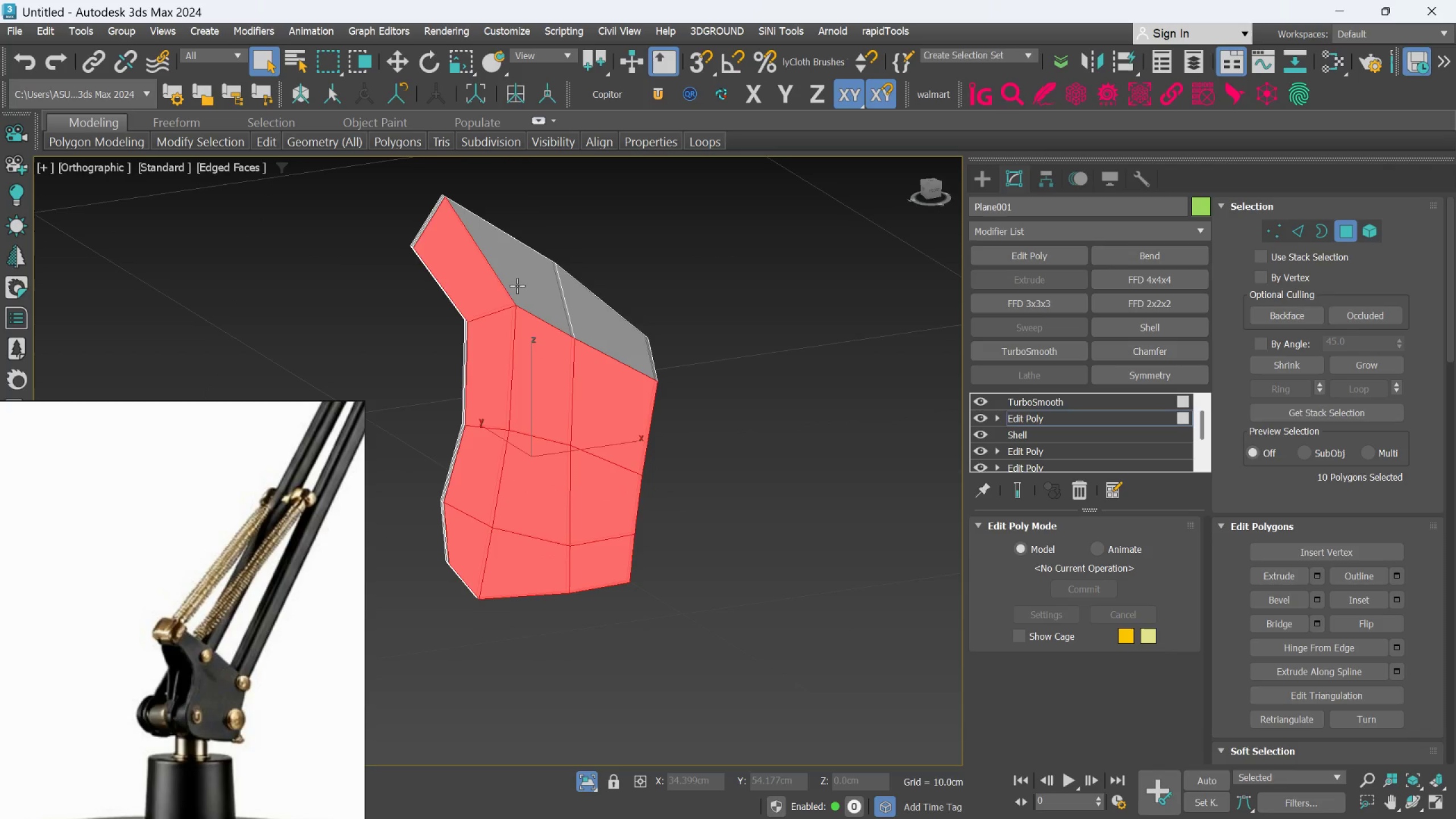 
hold_key(key=ControlLeft, duration=0.73)
left_click_drag(start_coordinate=[525, 282], to_coordinate=[528, 281])
 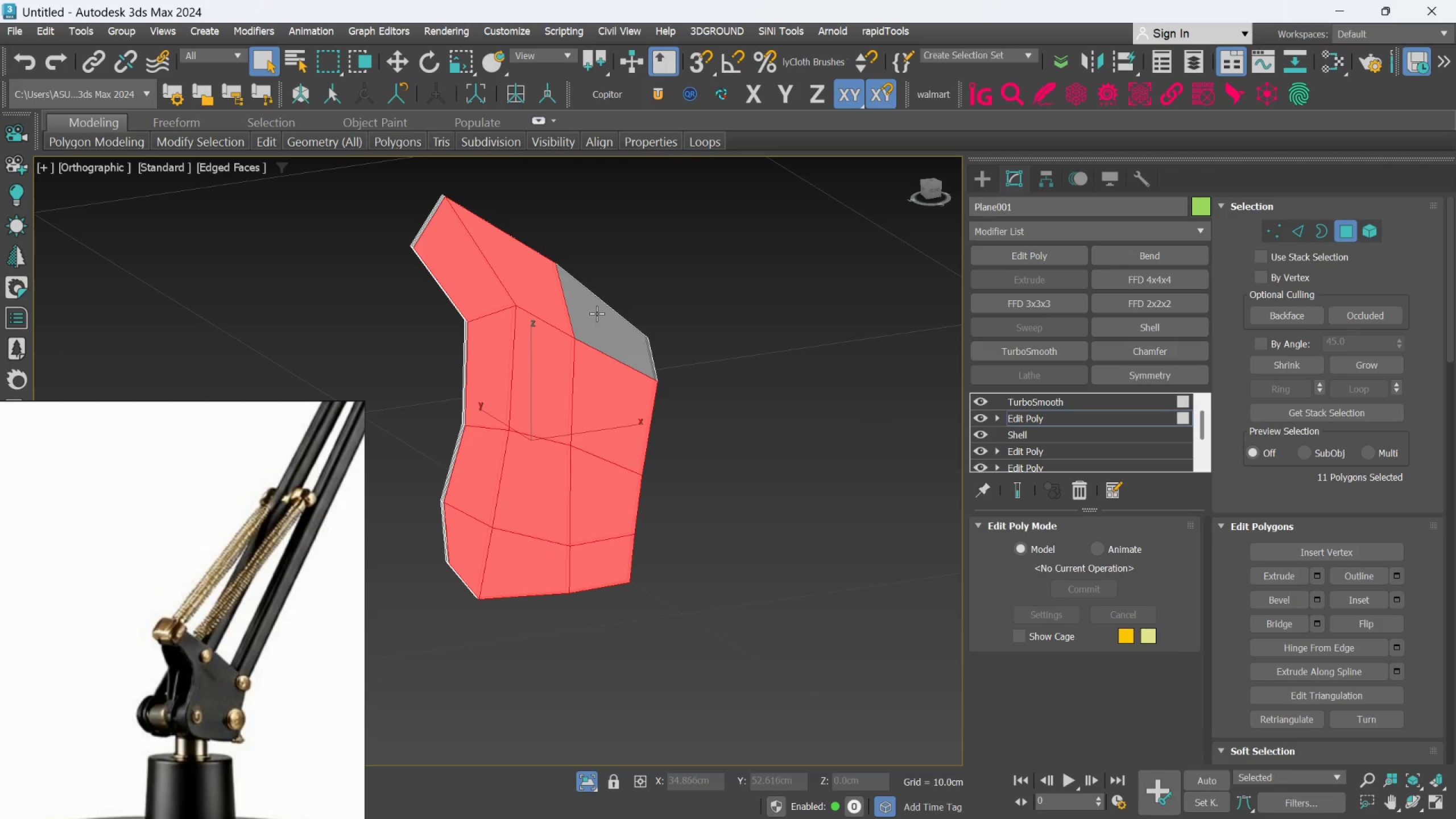 
triple_click([597, 313])
 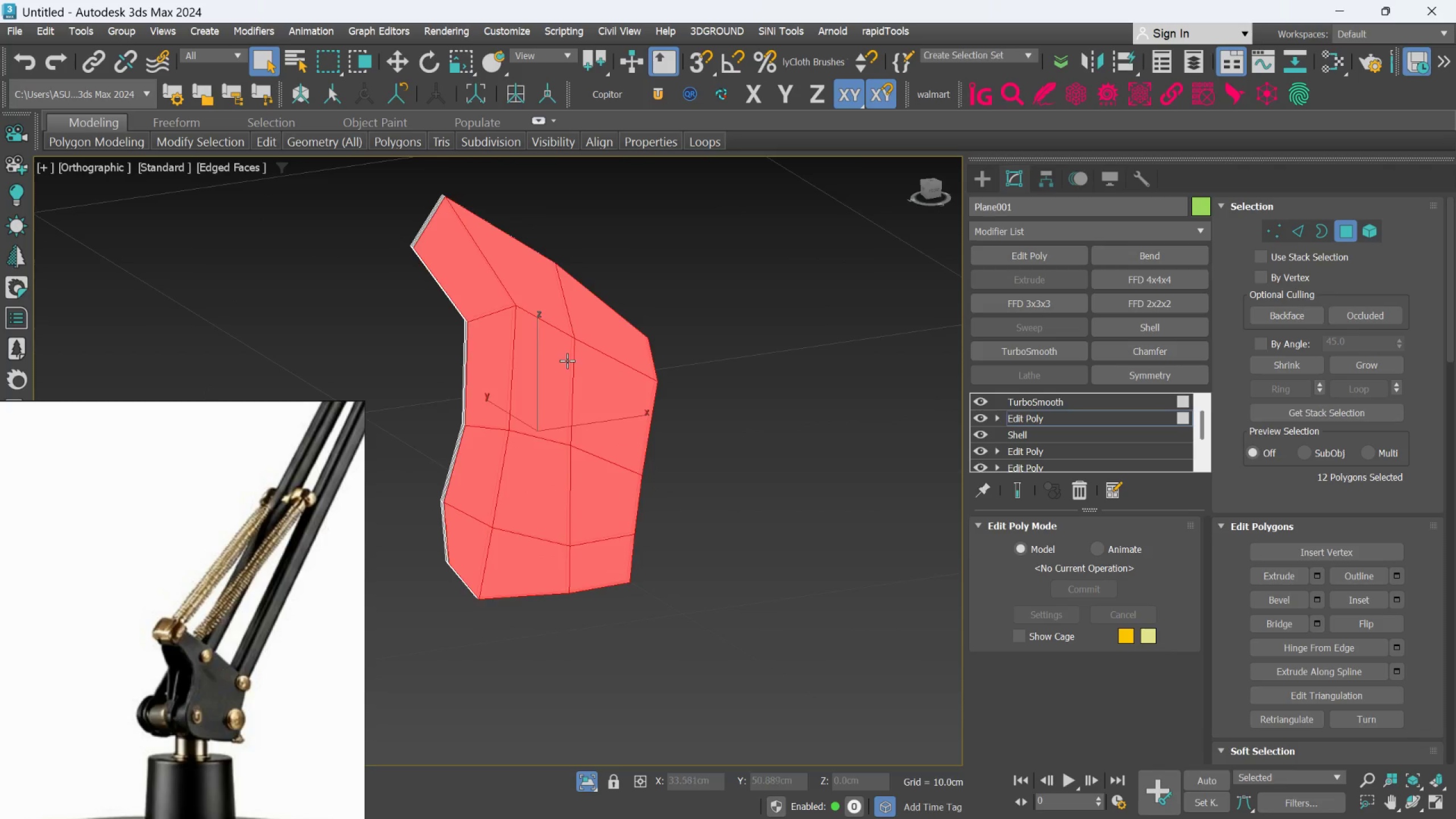 
hold_key(key=AltLeft, duration=0.64)
 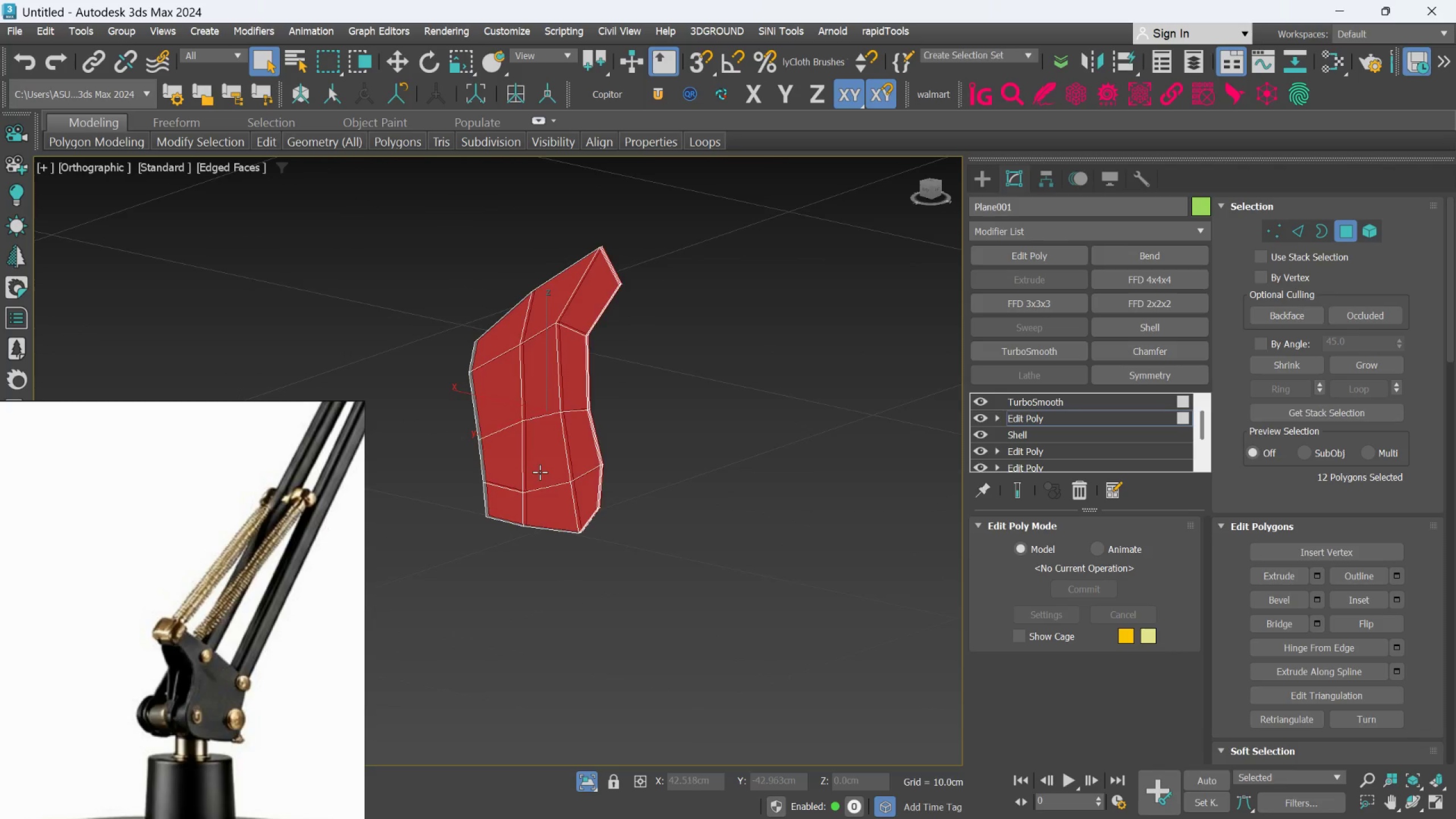 
scroll: coordinate [567, 361], scroll_direction: down, amount: 1.0
 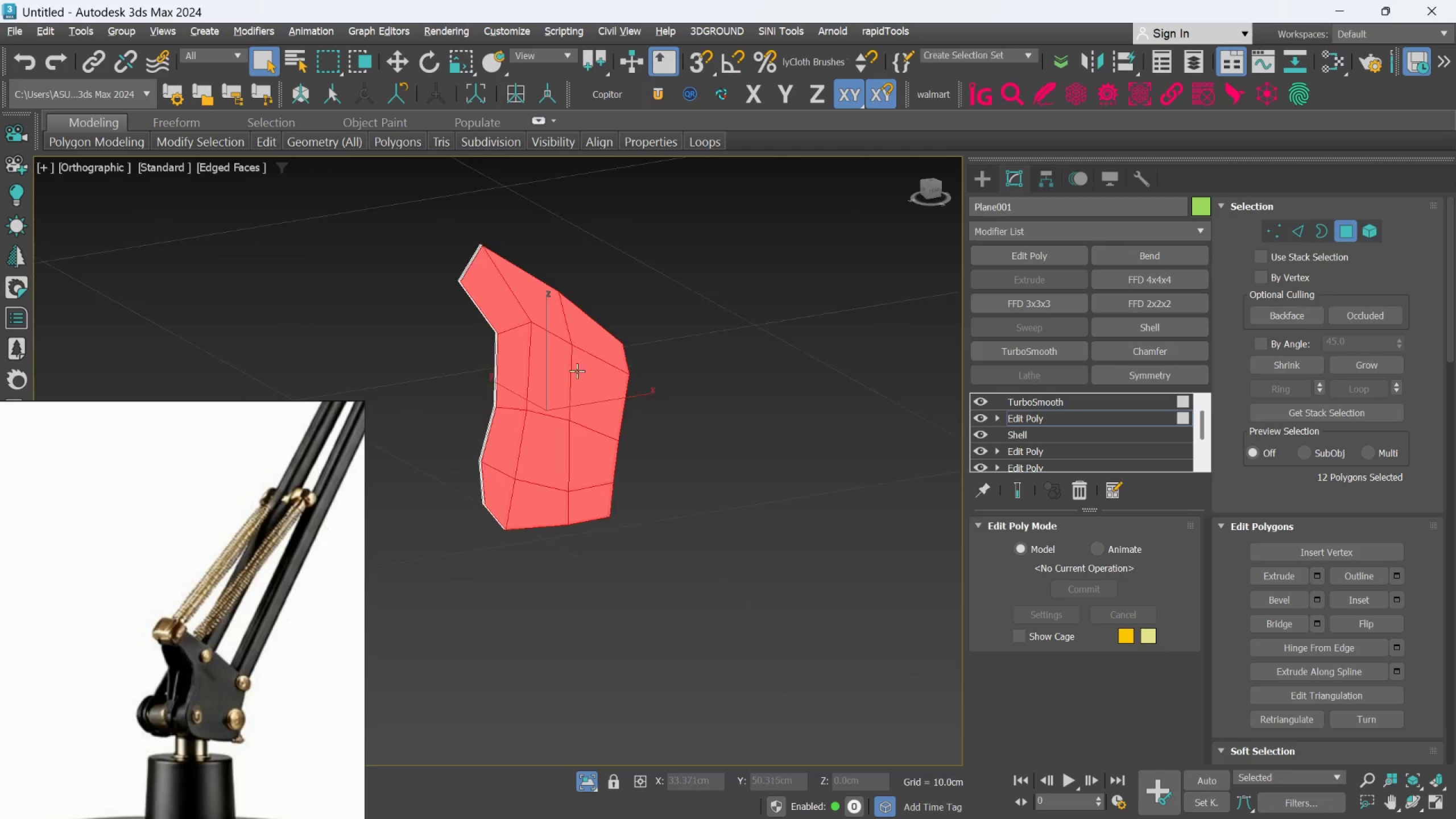 
hold_key(key=ControlLeft, duration=1.5)
 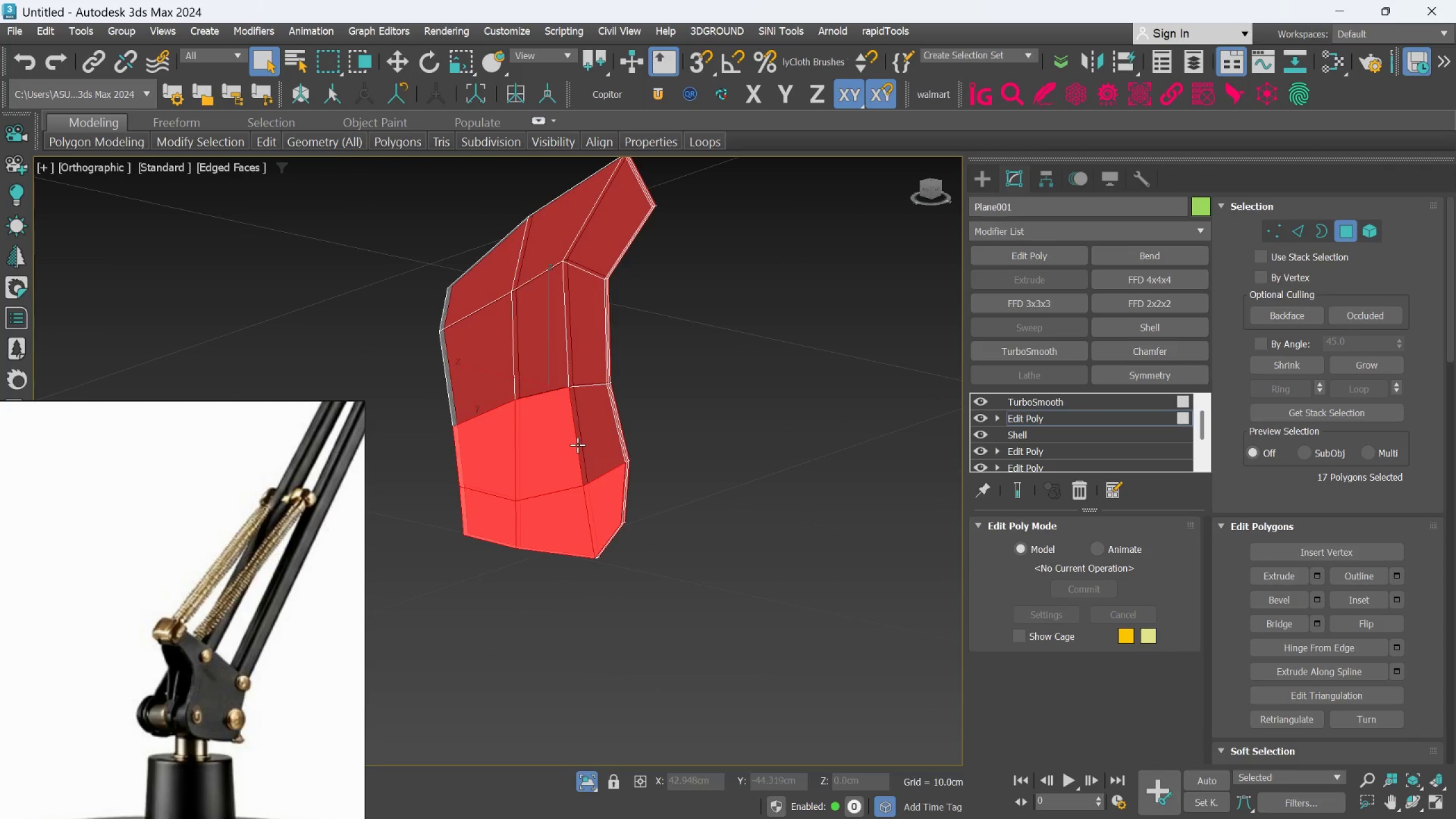 
scroll: coordinate [540, 472], scroll_direction: up, amount: 1.0
 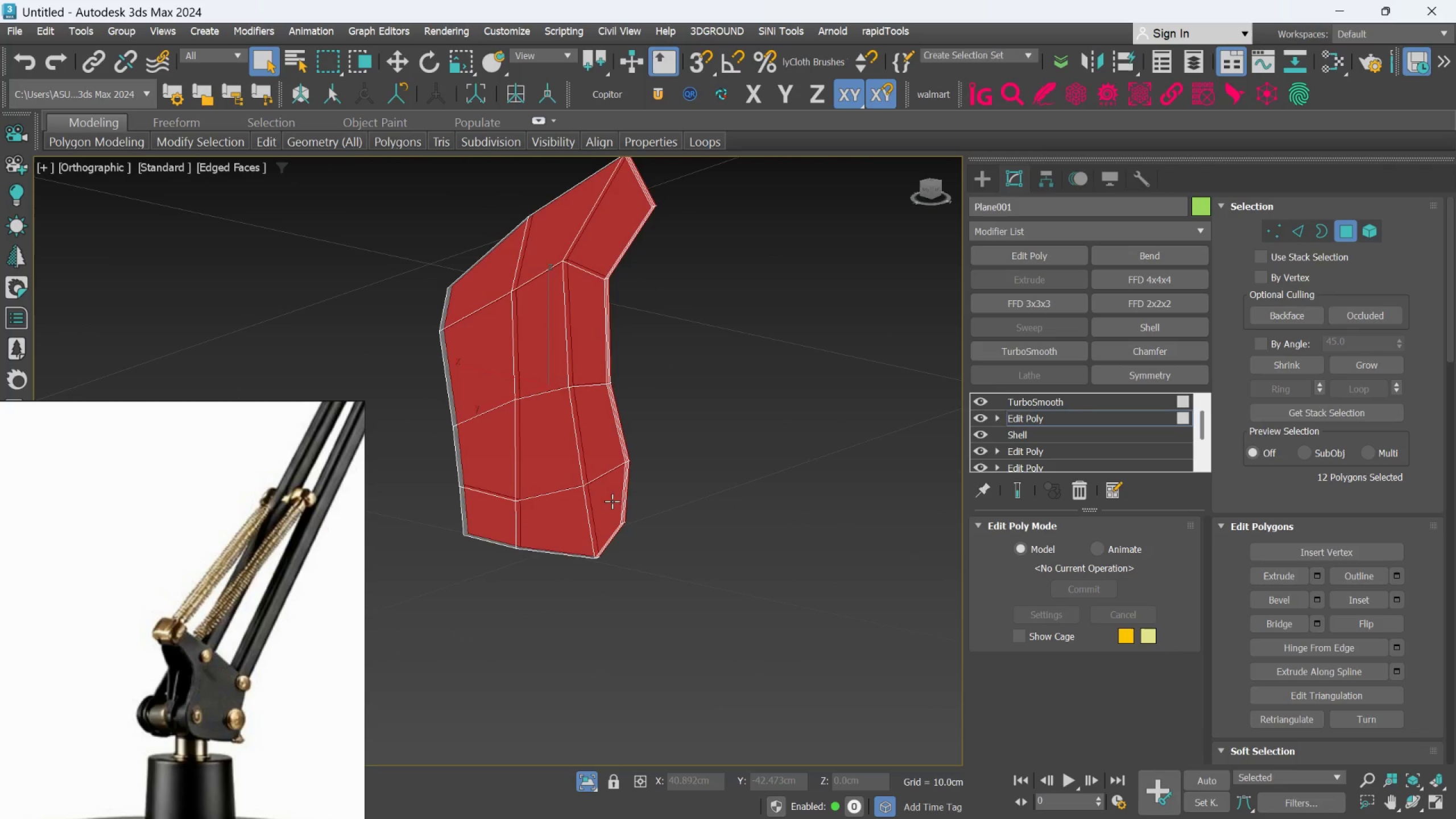 
left_click([611, 508])
 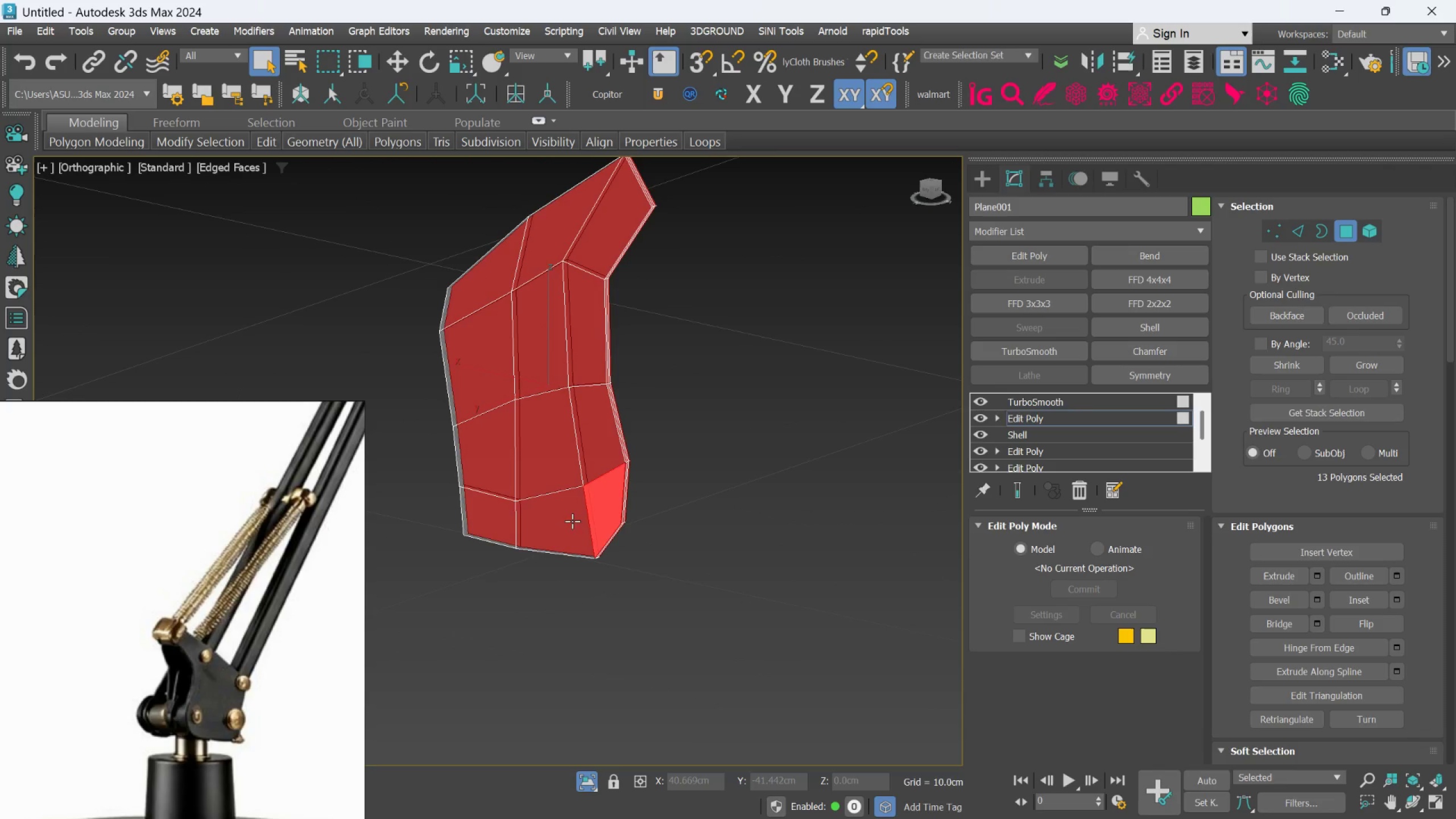 
double_click([571, 522])
 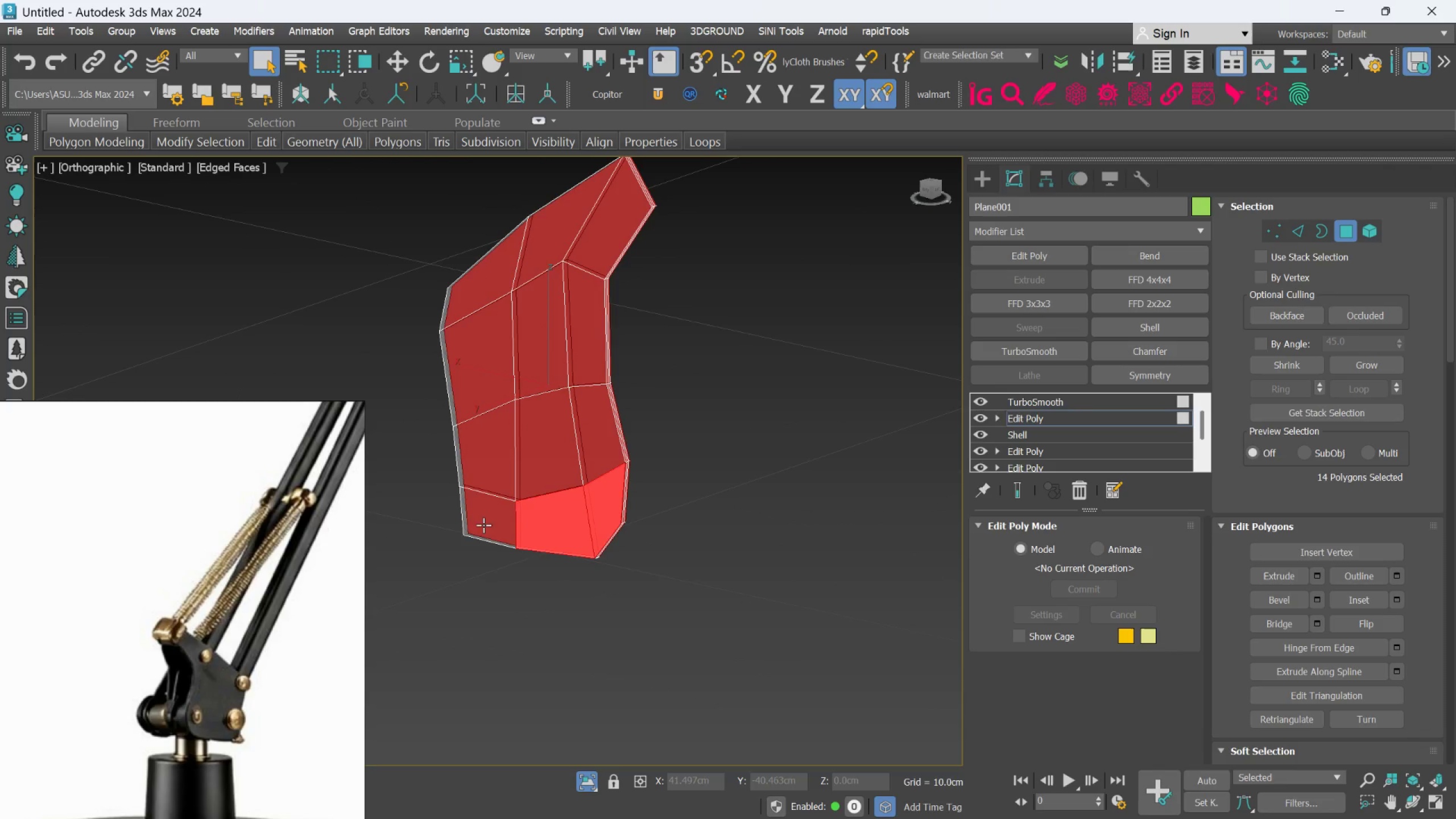 
triple_click([483, 524])
 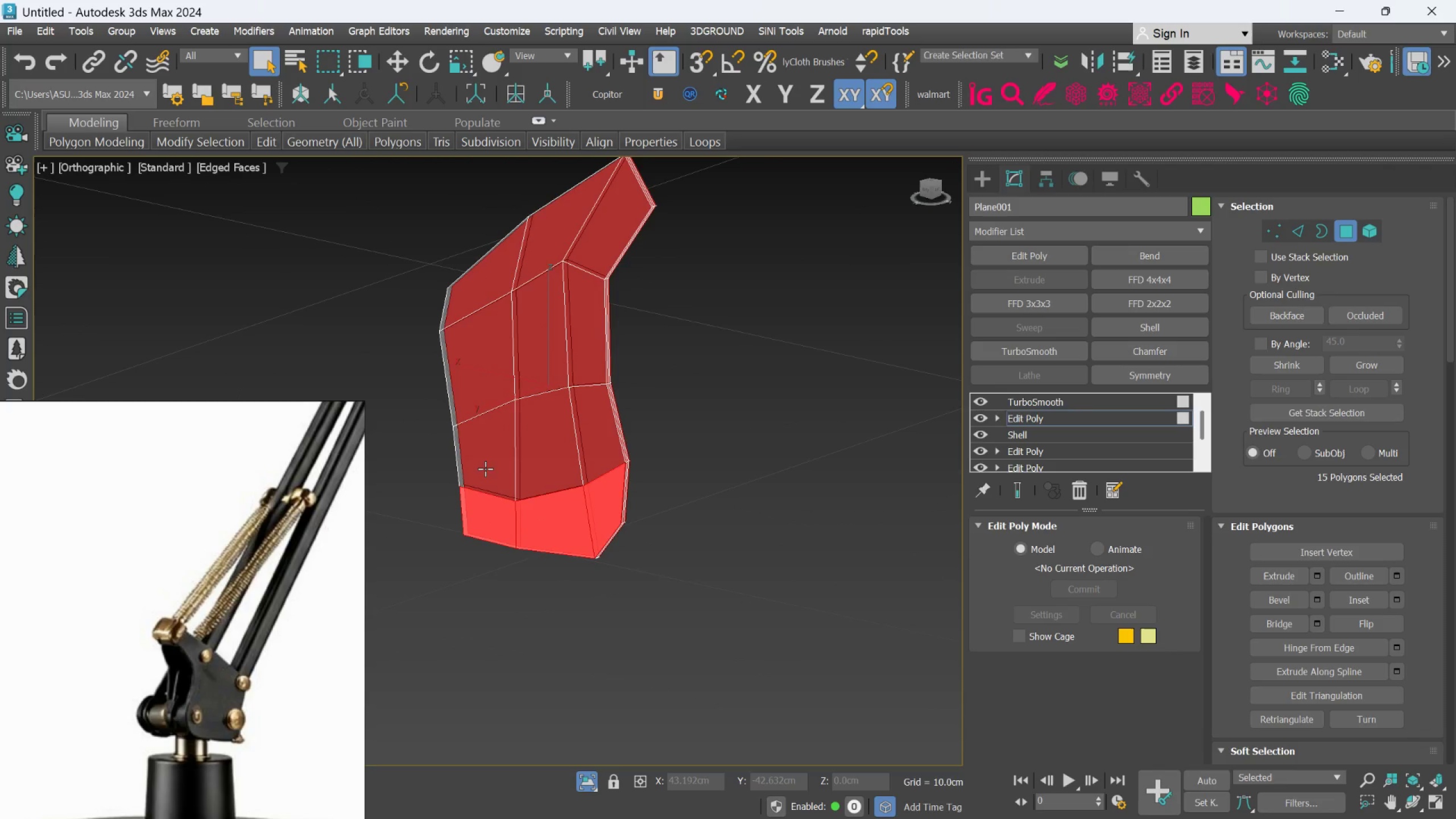 
triple_click([485, 468])
 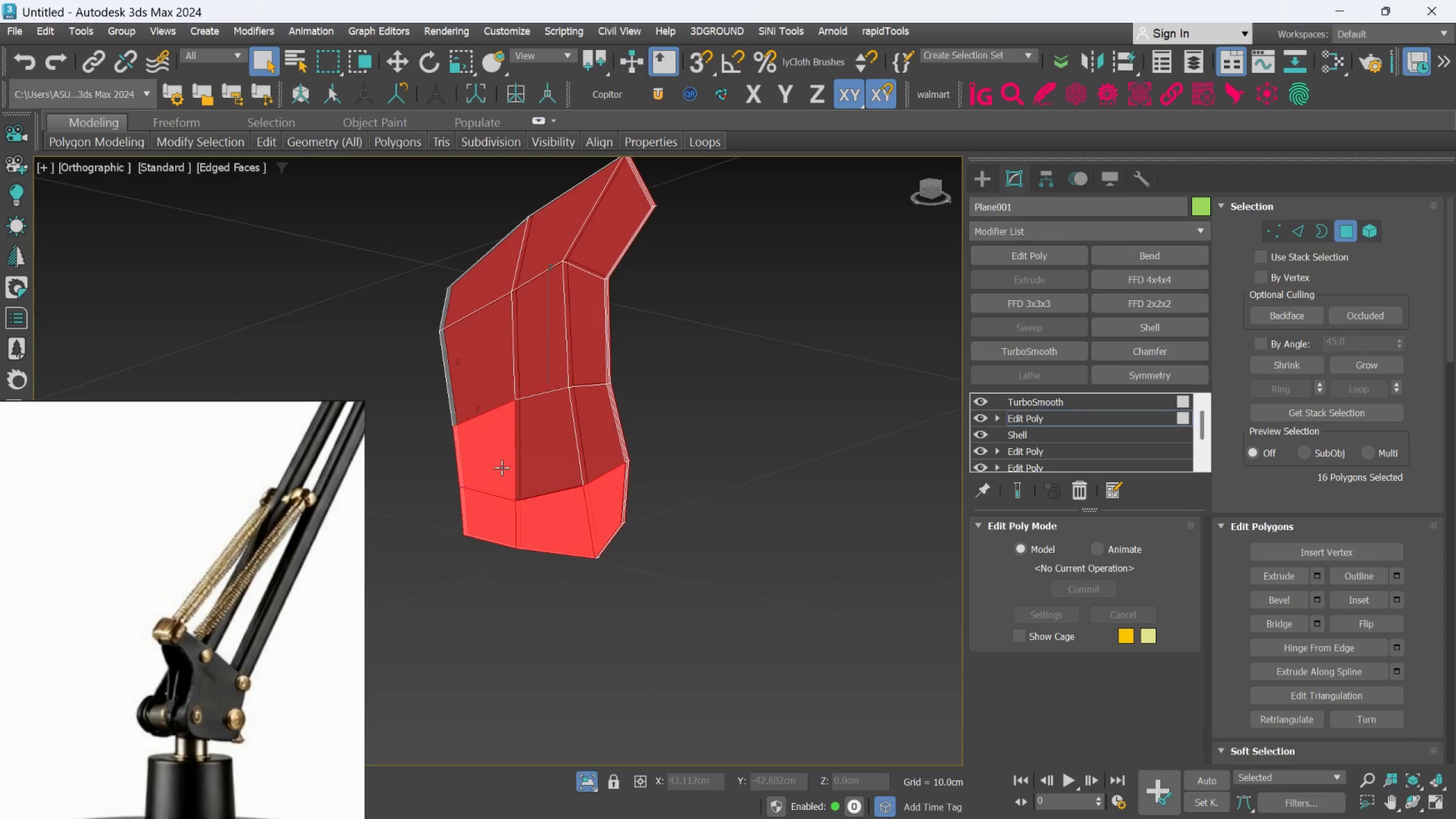 
hold_key(key=ControlLeft, duration=1.53)
triple_click([544, 462])
 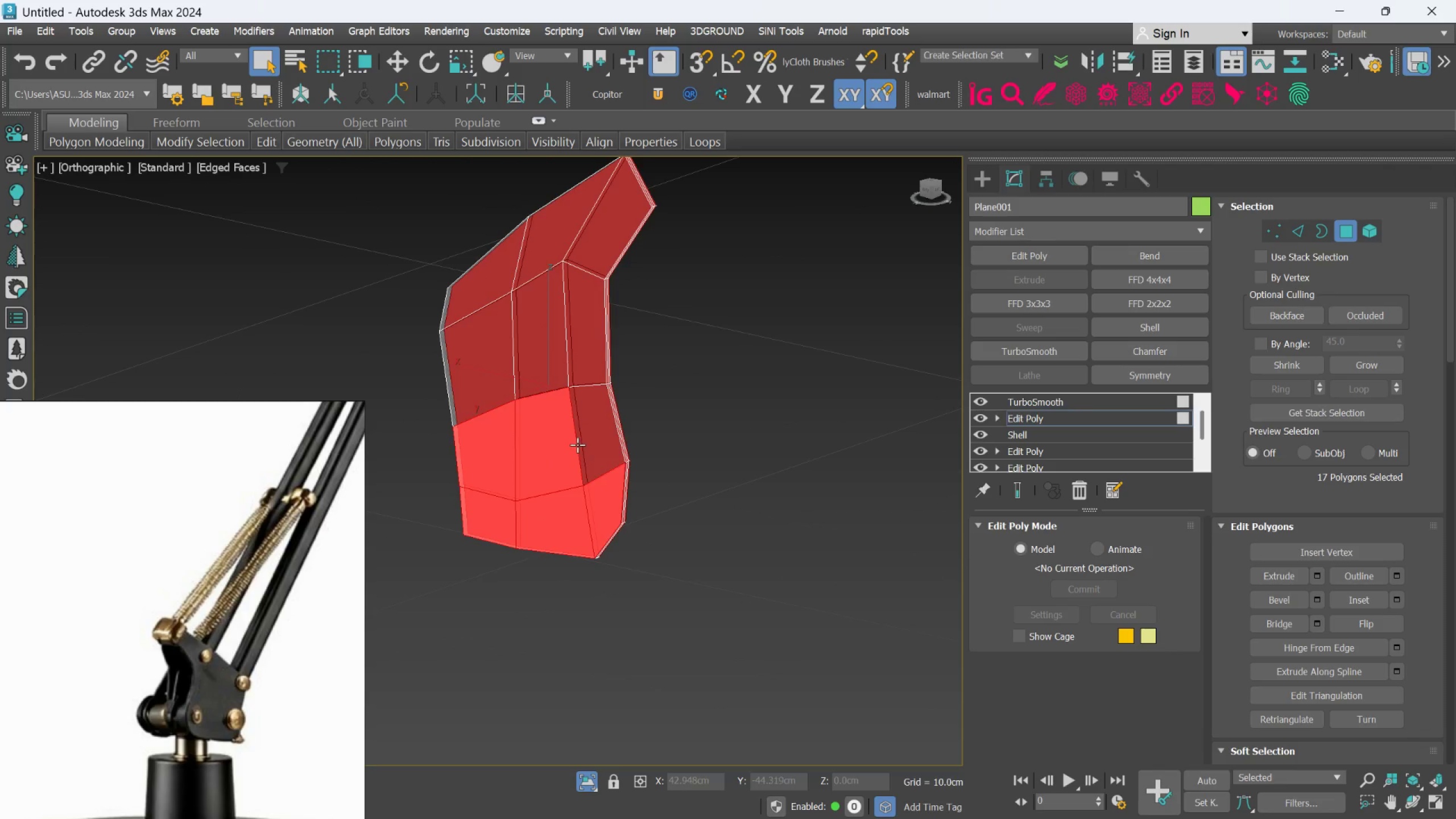 
triple_click([577, 445])
 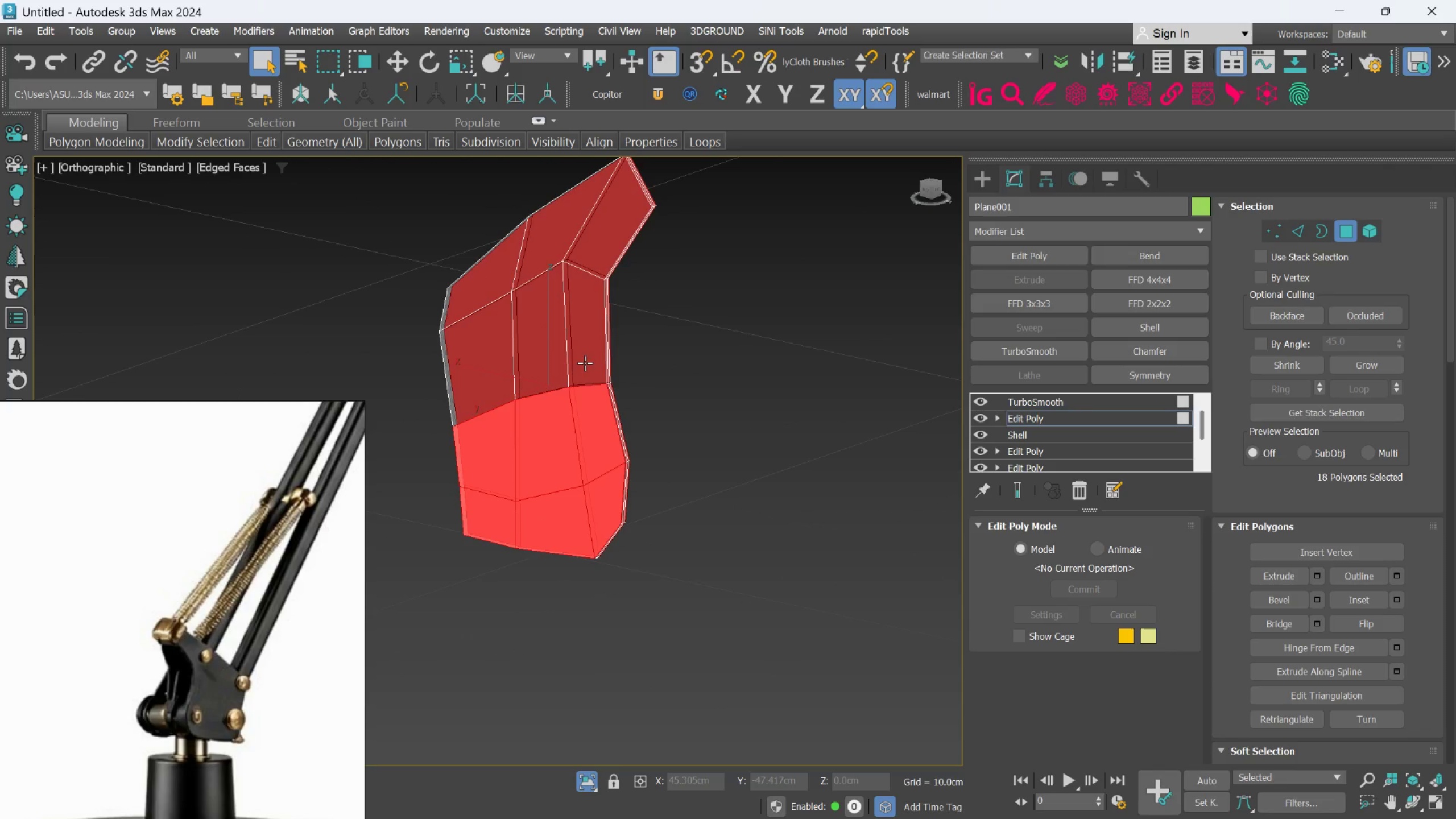 
left_click([585, 362])
 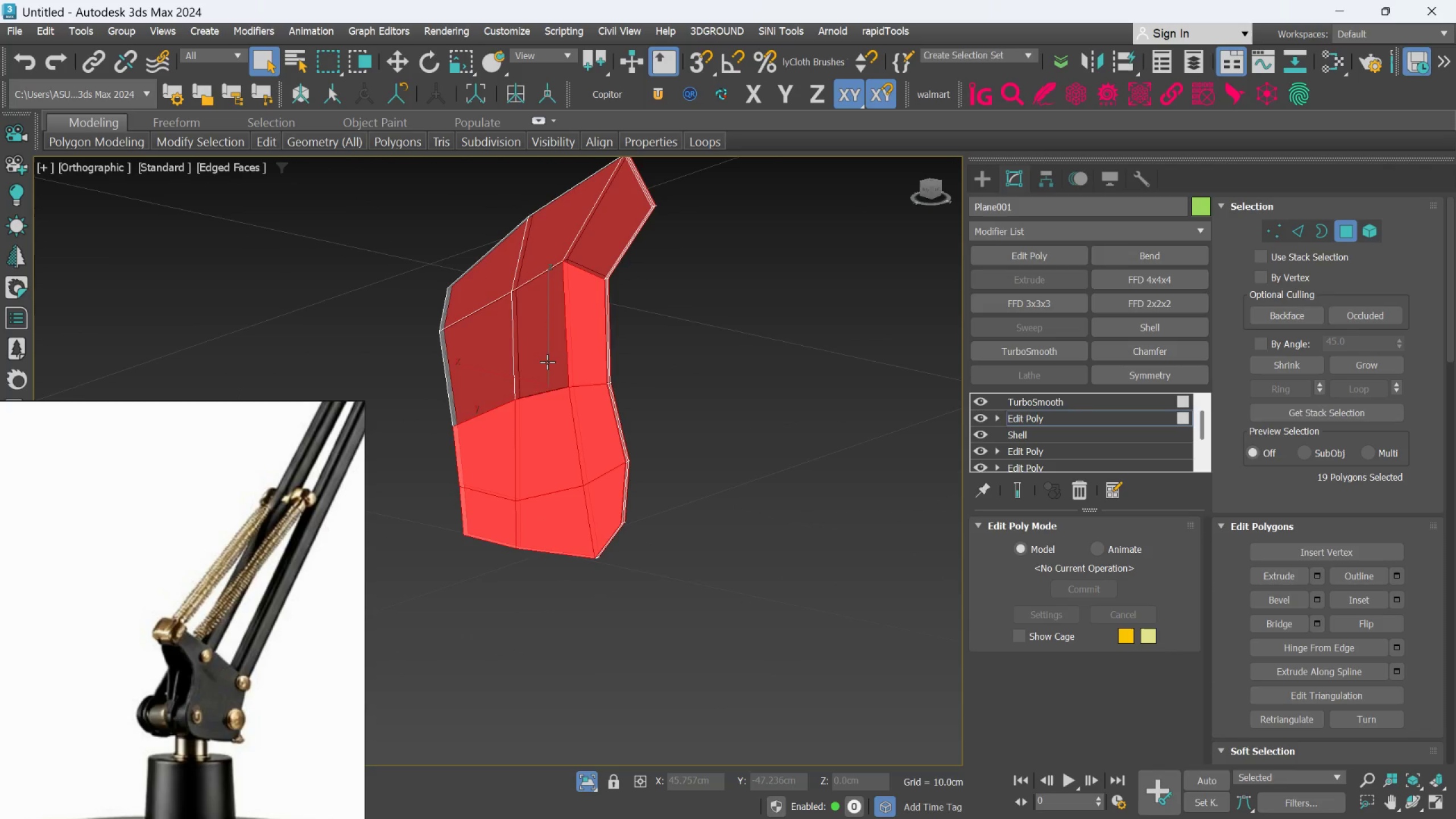 
hold_key(key=ControlLeft, duration=1.5)
double_click([547, 362])
 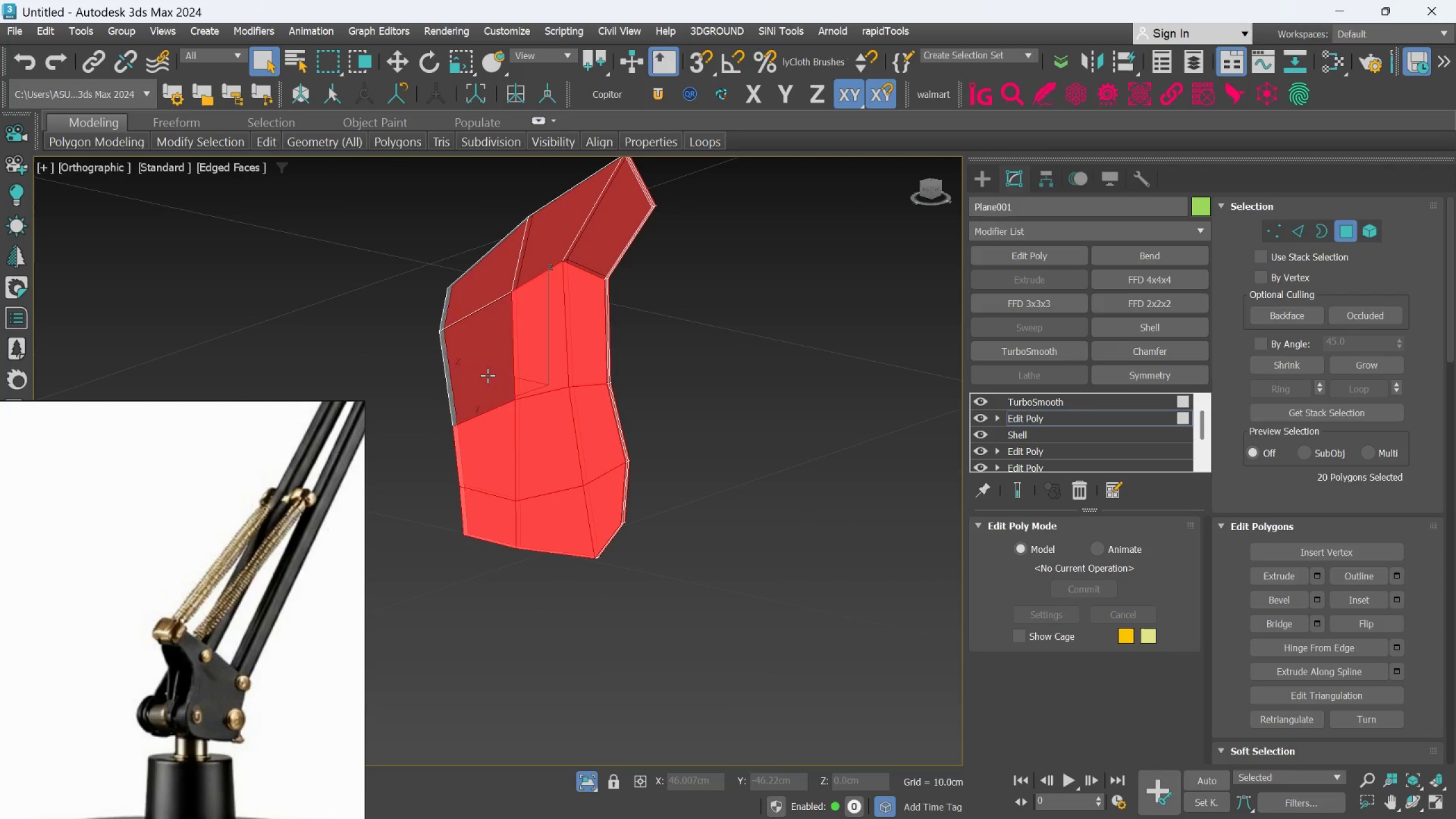 
triple_click([487, 375])
 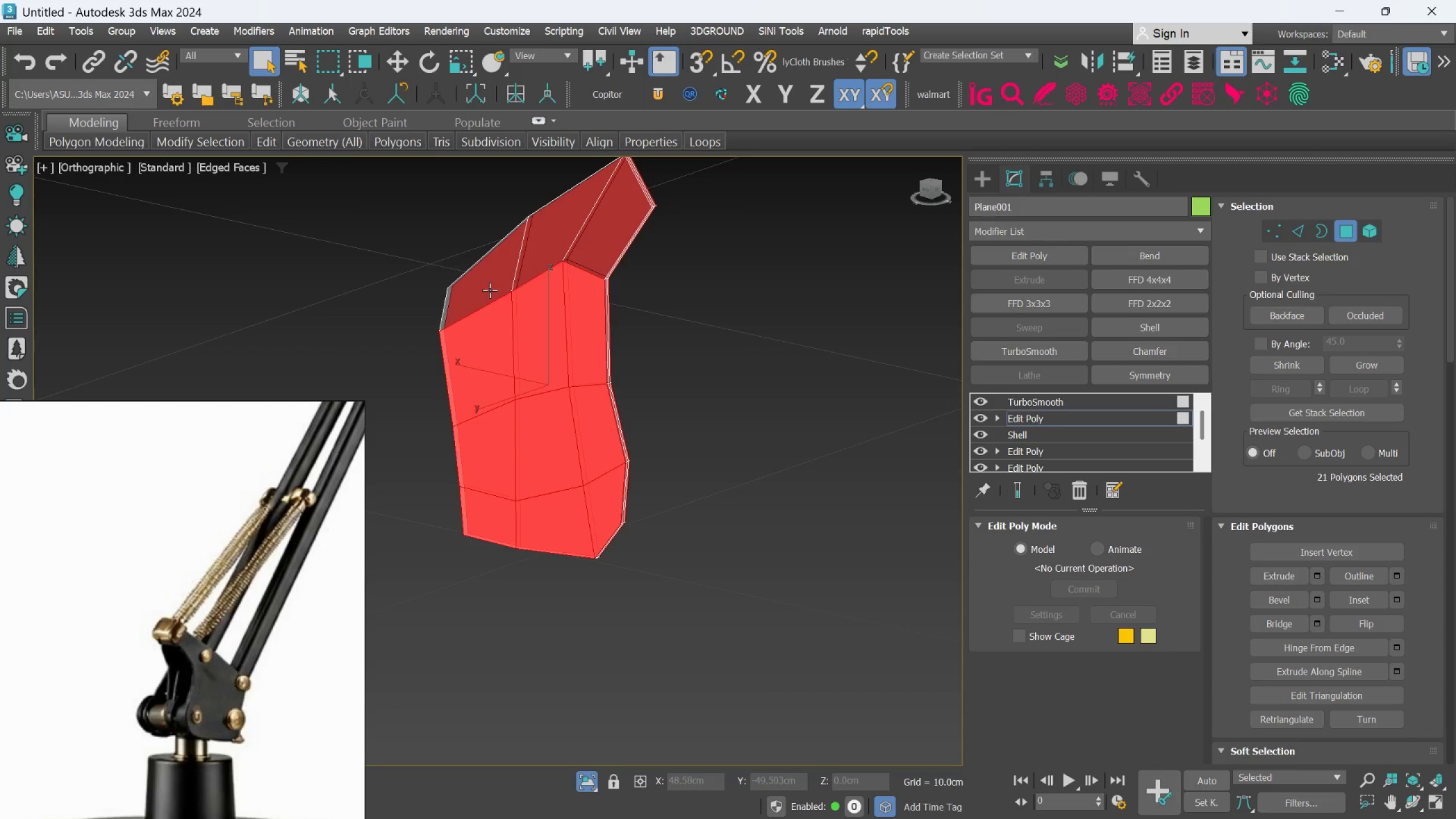 
left_click([490, 290])
 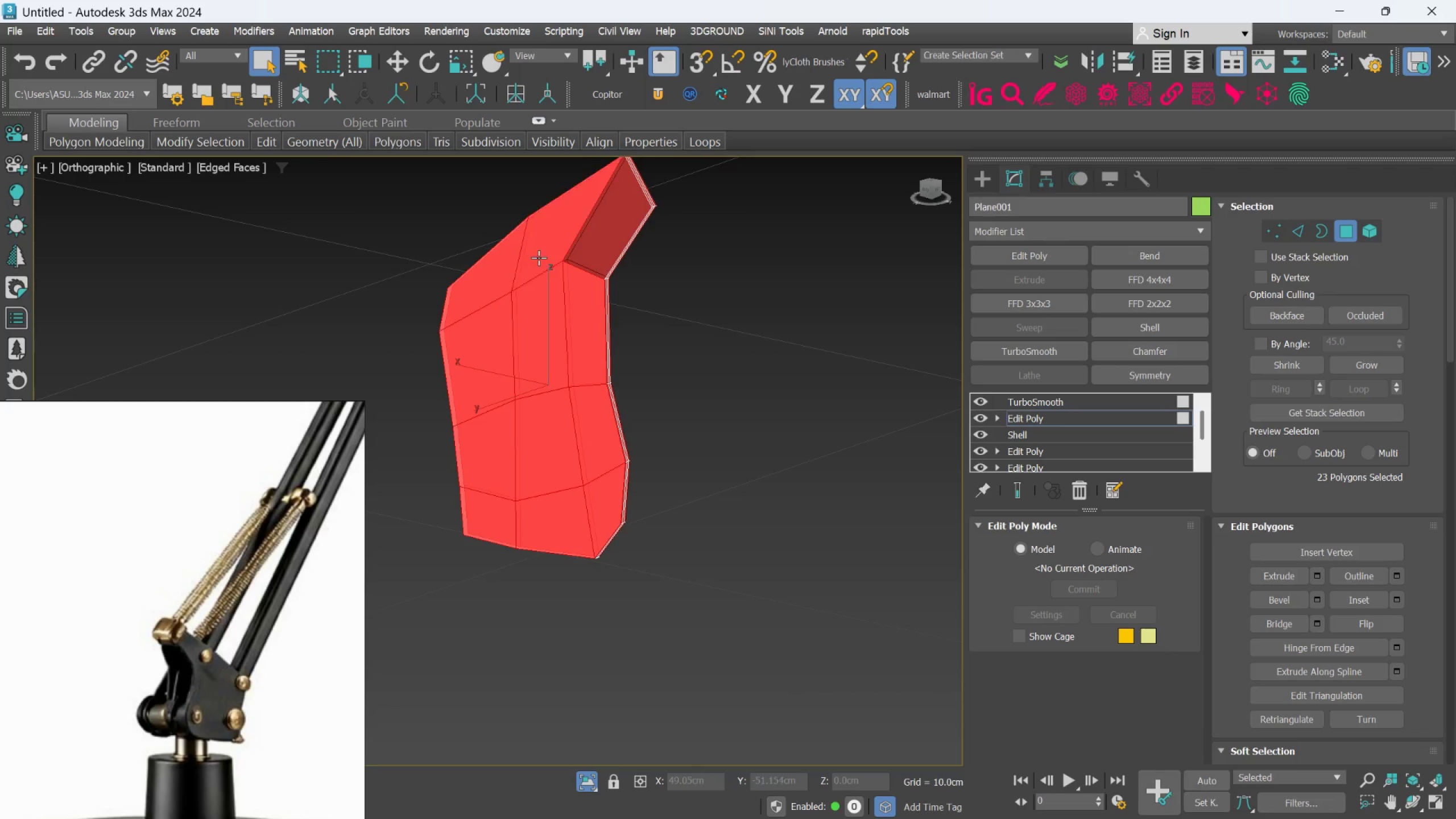 
hold_key(key=ControlLeft, duration=0.72)
 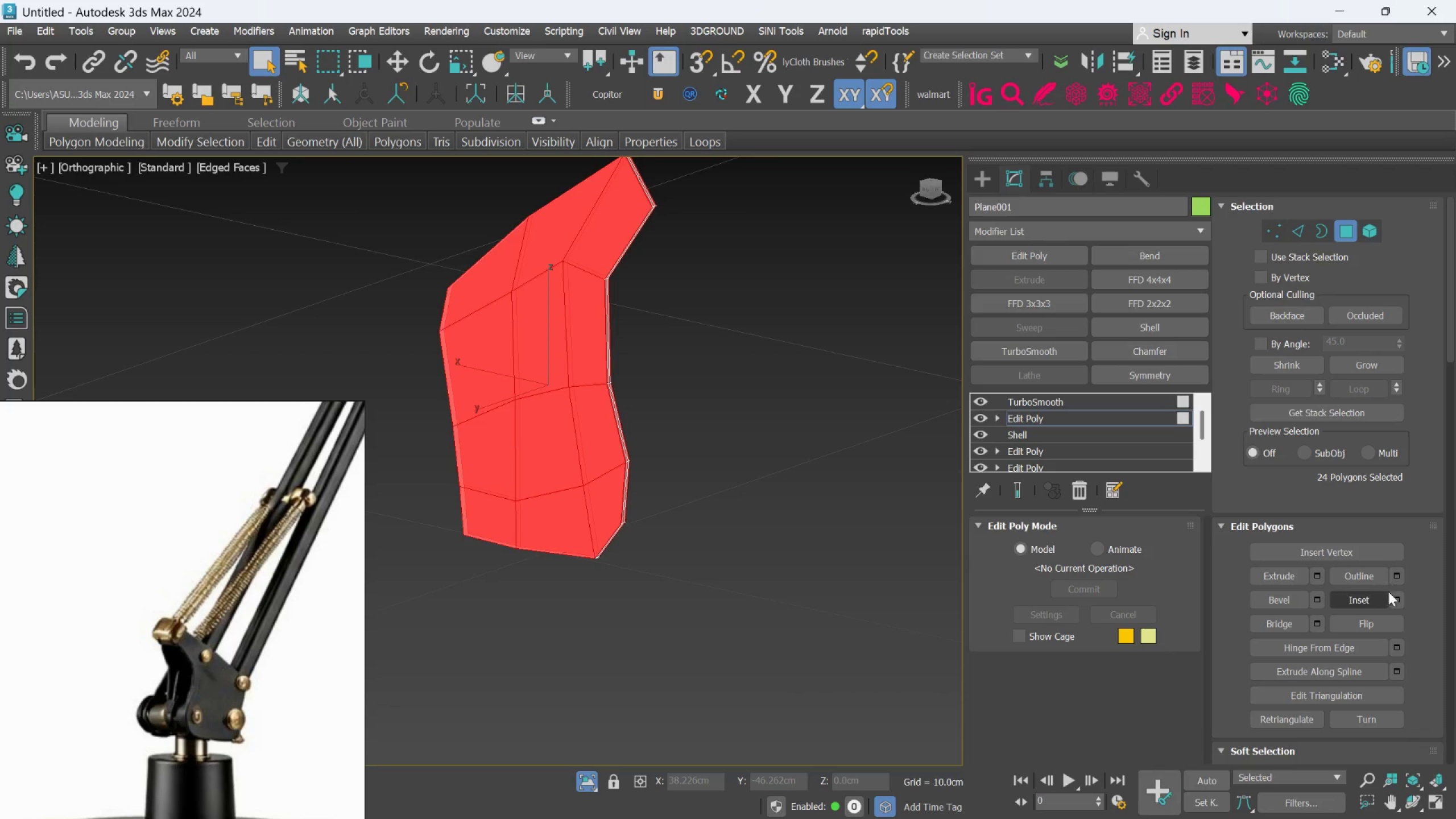 
left_click([1399, 598])
 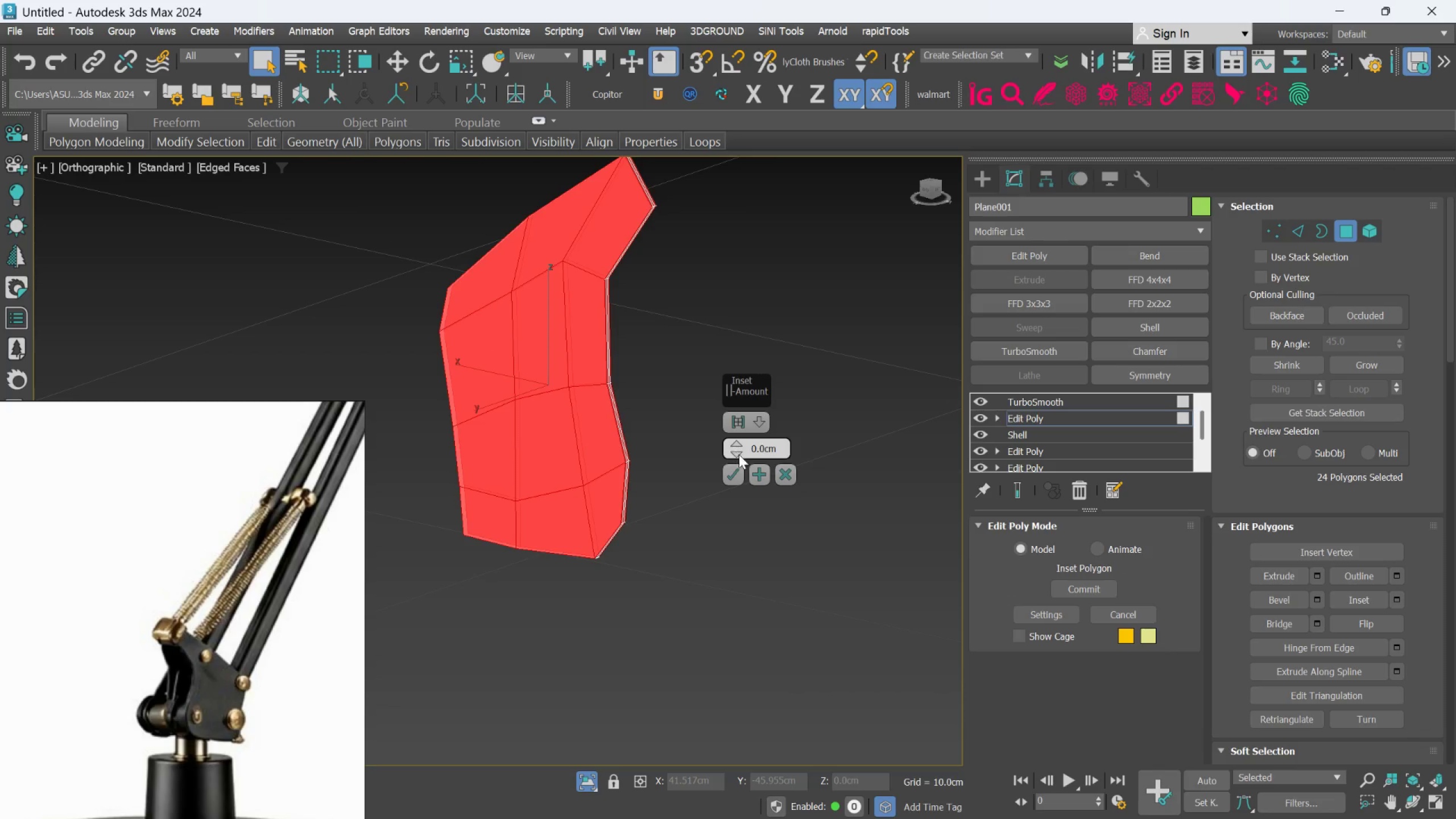 
left_click_drag(start_coordinate=[741, 444], to_coordinate=[747, 433])
 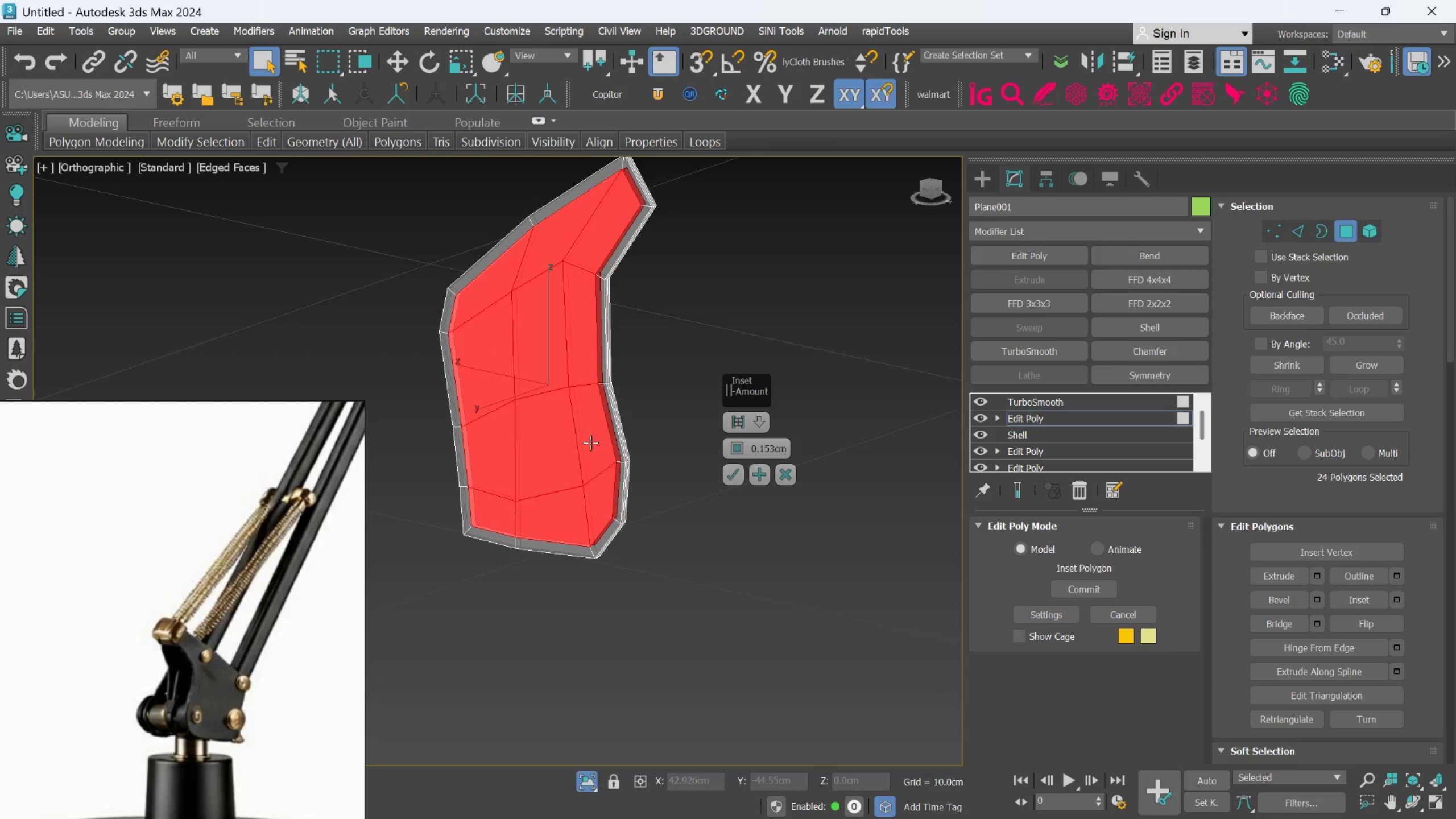 
hold_key(key=AltLeft, duration=0.73)
 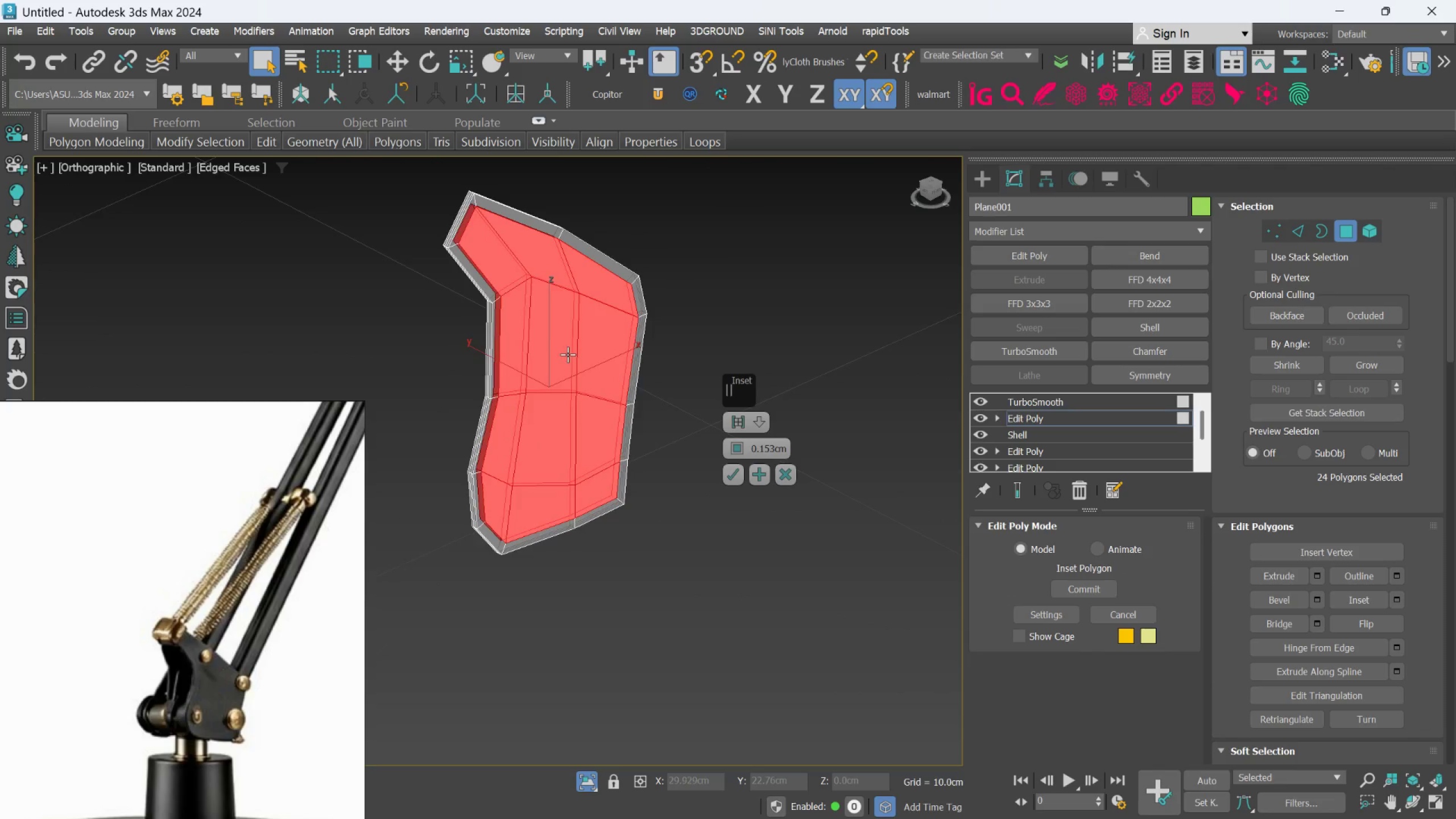 
hold_key(key=AltLeft, duration=1.19)
 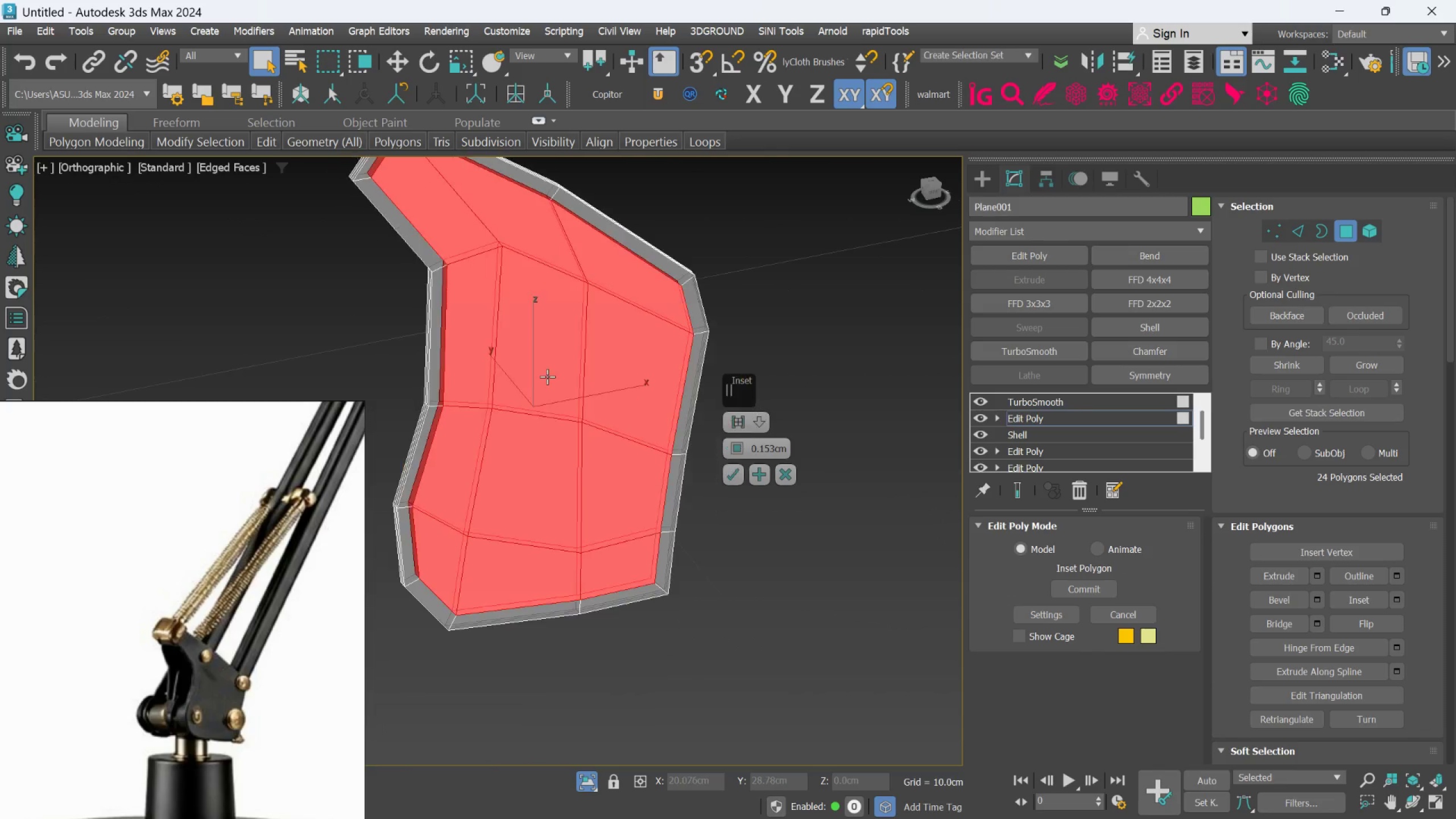 
scroll: coordinate [568, 354], scroll_direction: up, amount: 2.0
 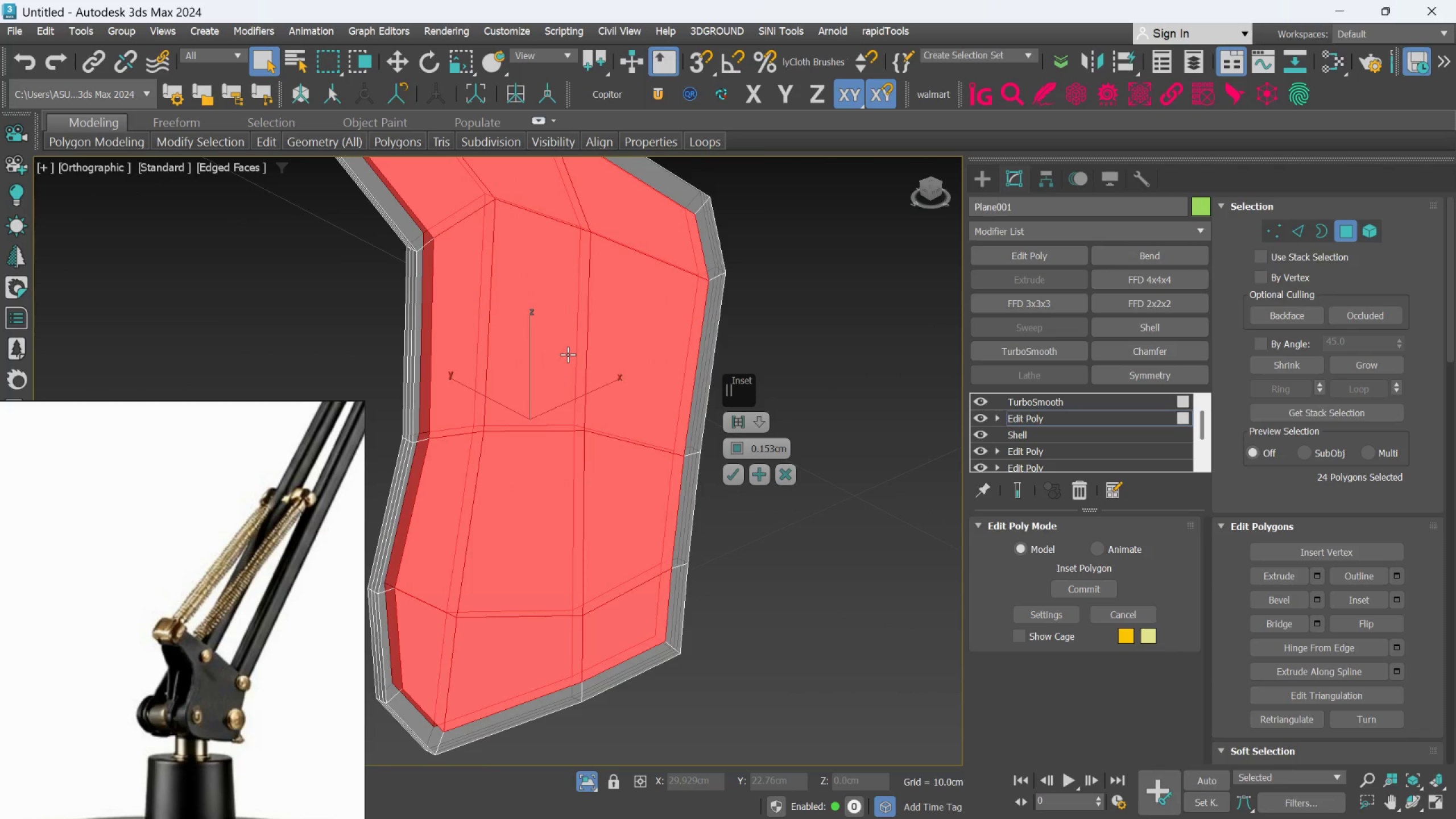 
hold_key(key=AltLeft, duration=0.69)
 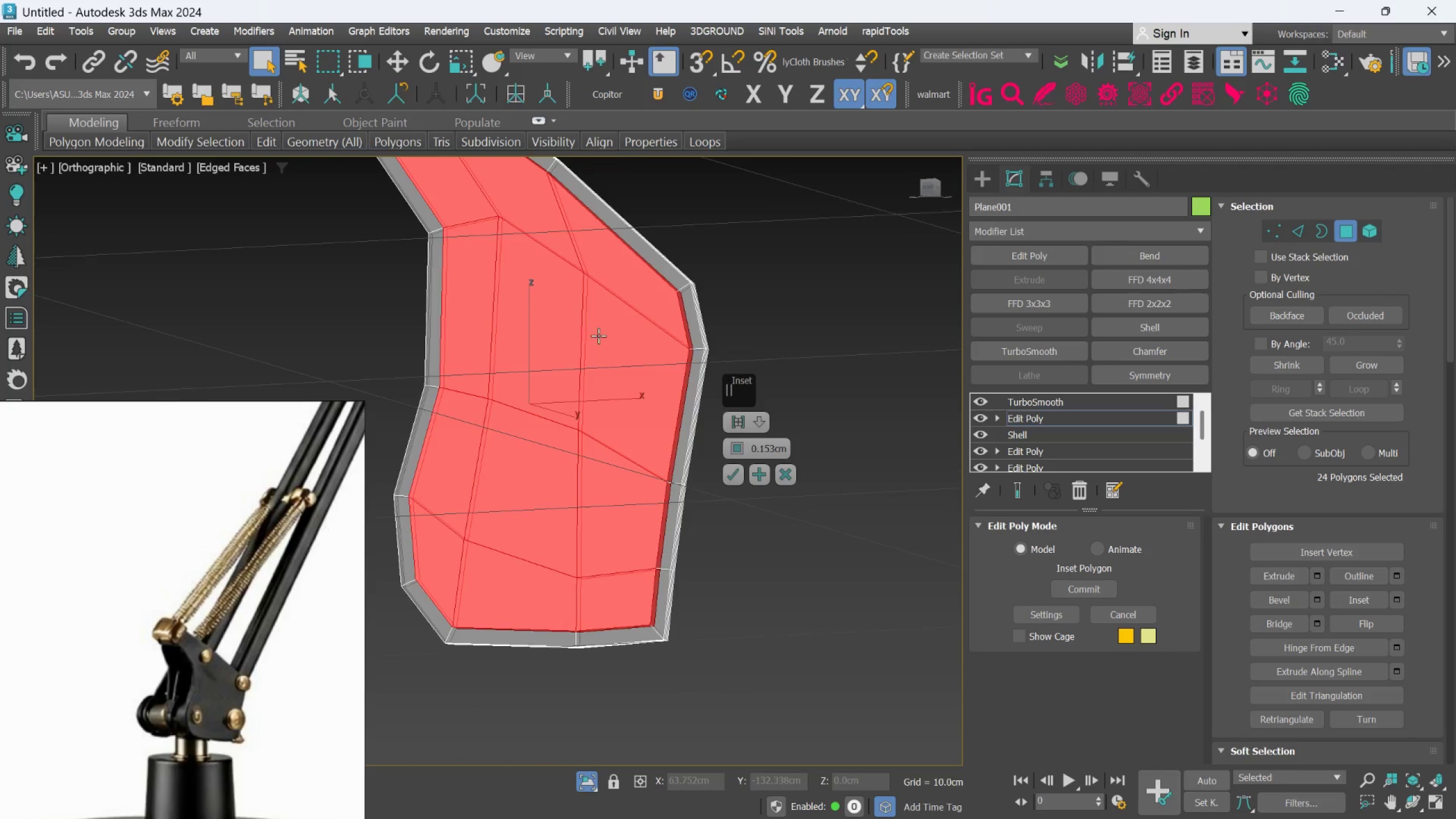 
scroll: coordinate [547, 374], scroll_direction: down, amount: 1.0
 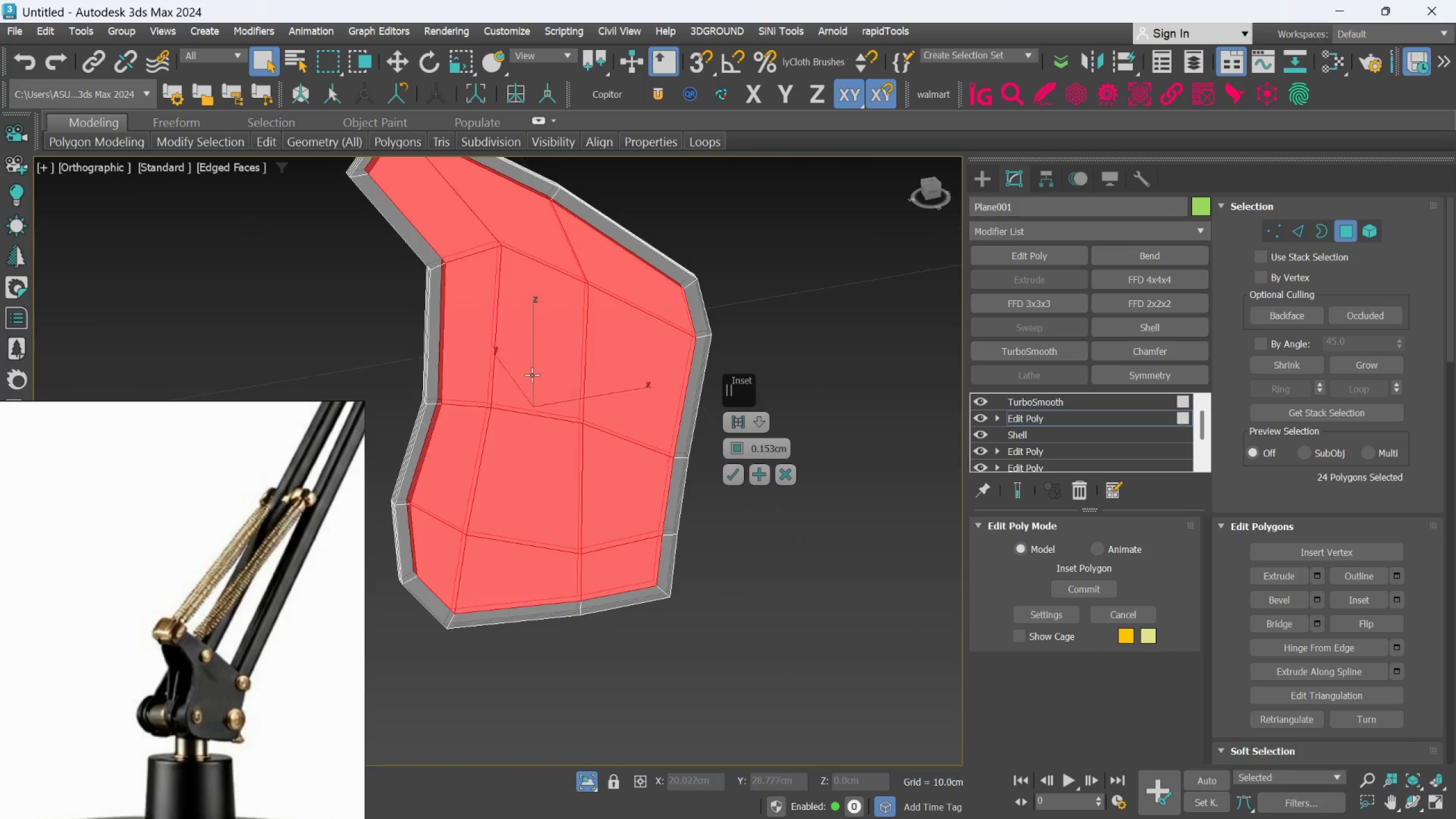 
hold_key(key=AltLeft, duration=0.97)
 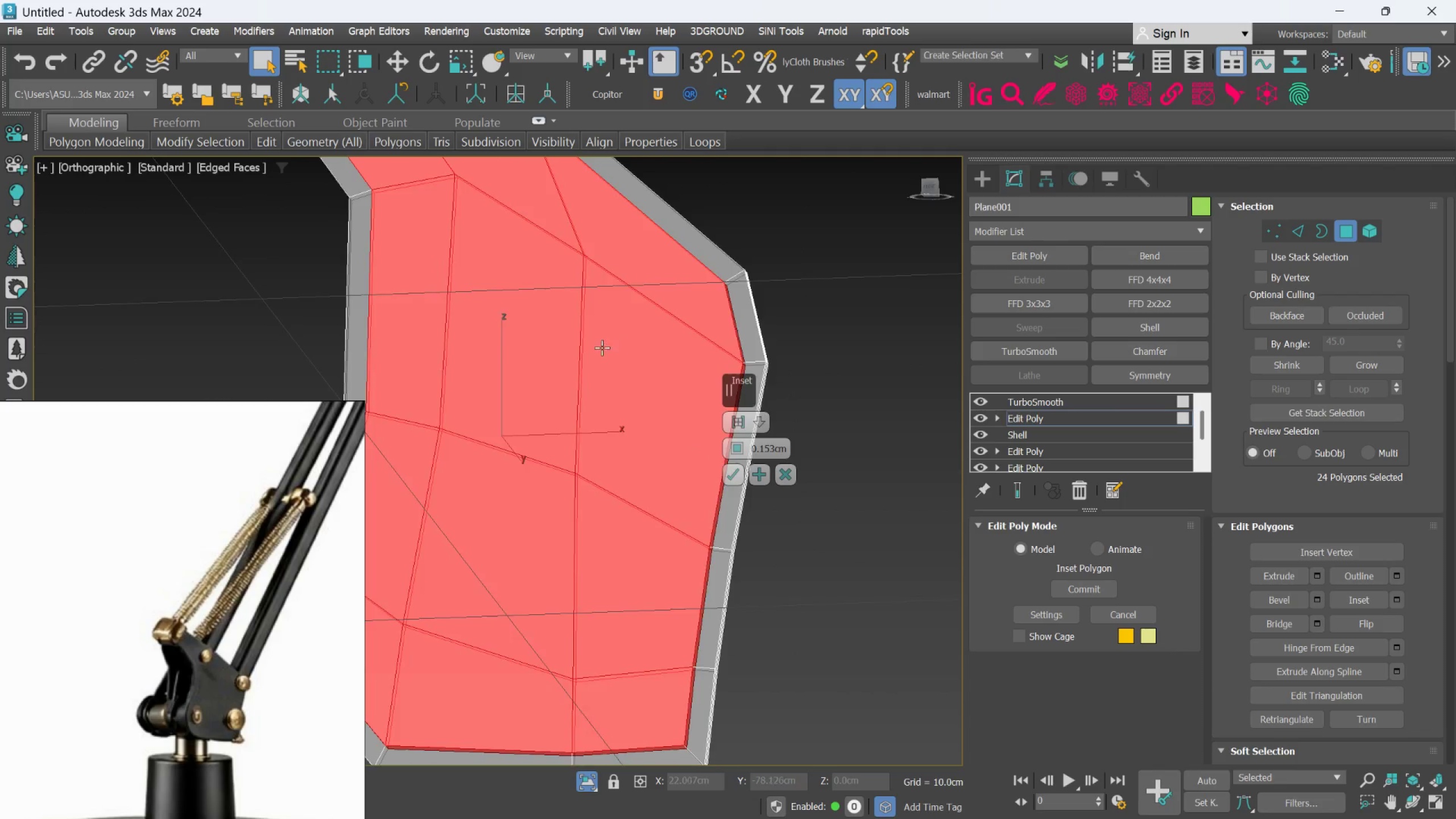 
scroll: coordinate [600, 335], scroll_direction: up, amount: 1.0
 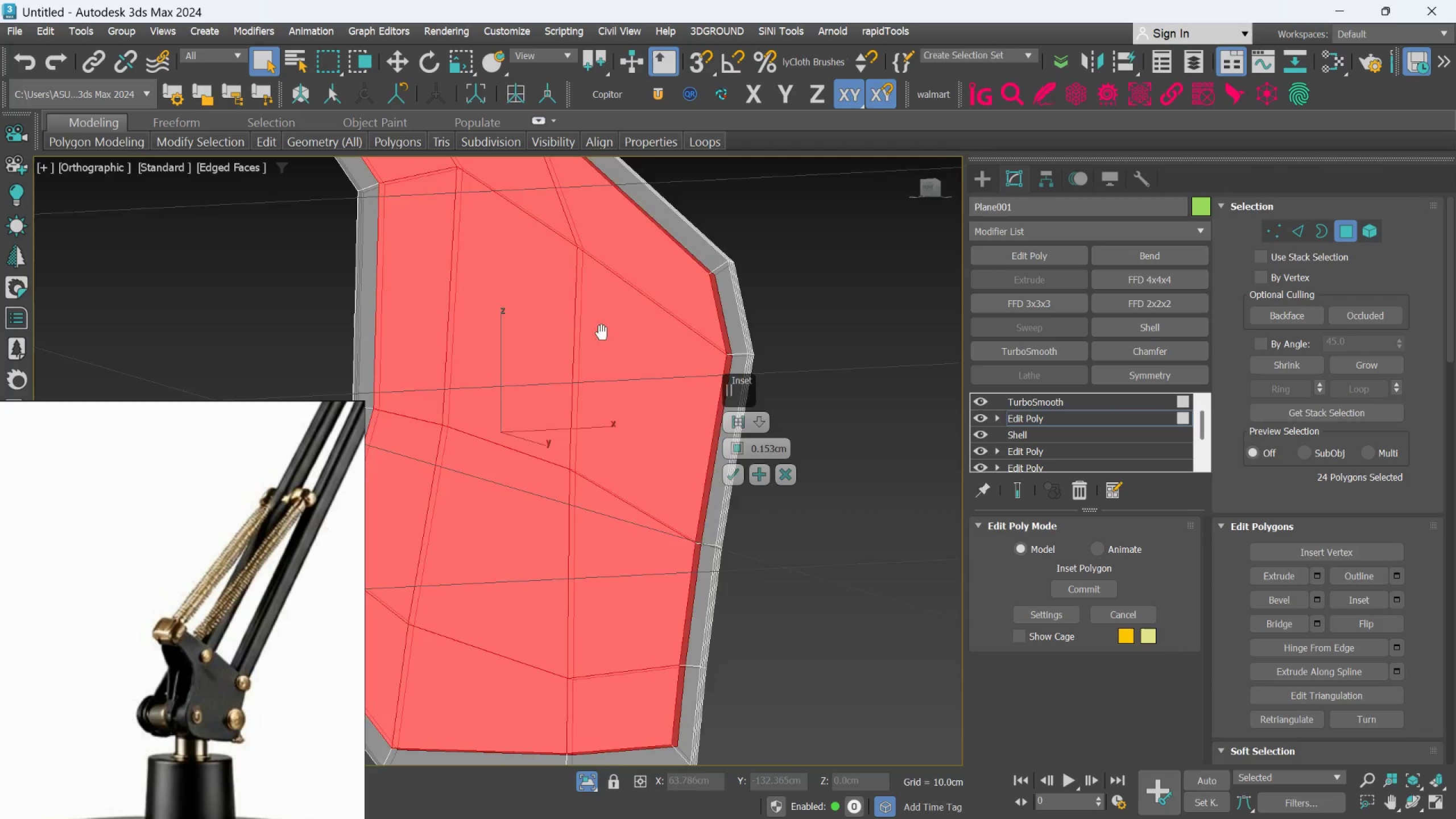 
hold_key(key=AltLeft, duration=0.52)
 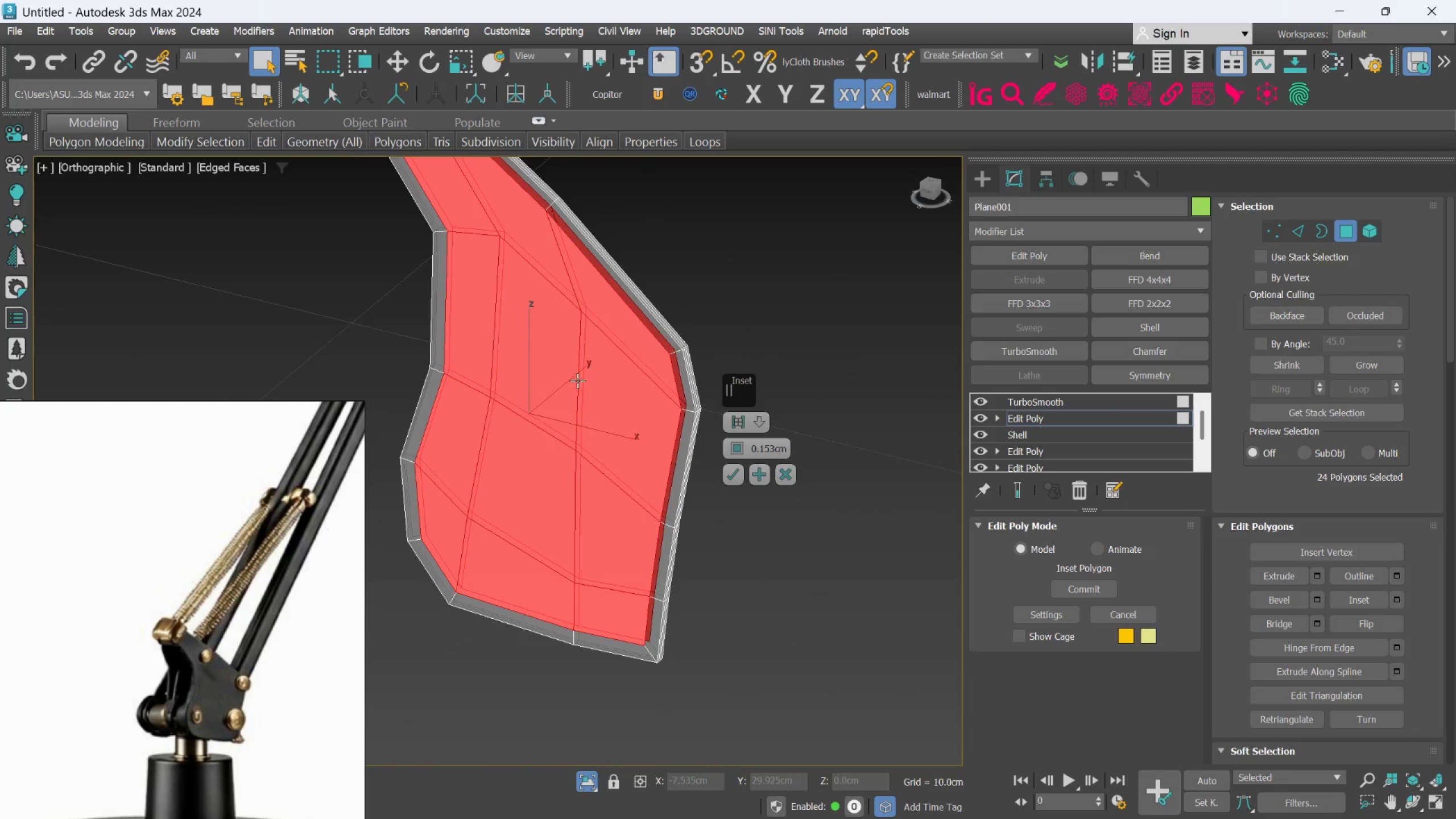 
scroll: coordinate [602, 348], scroll_direction: down, amount: 1.0
 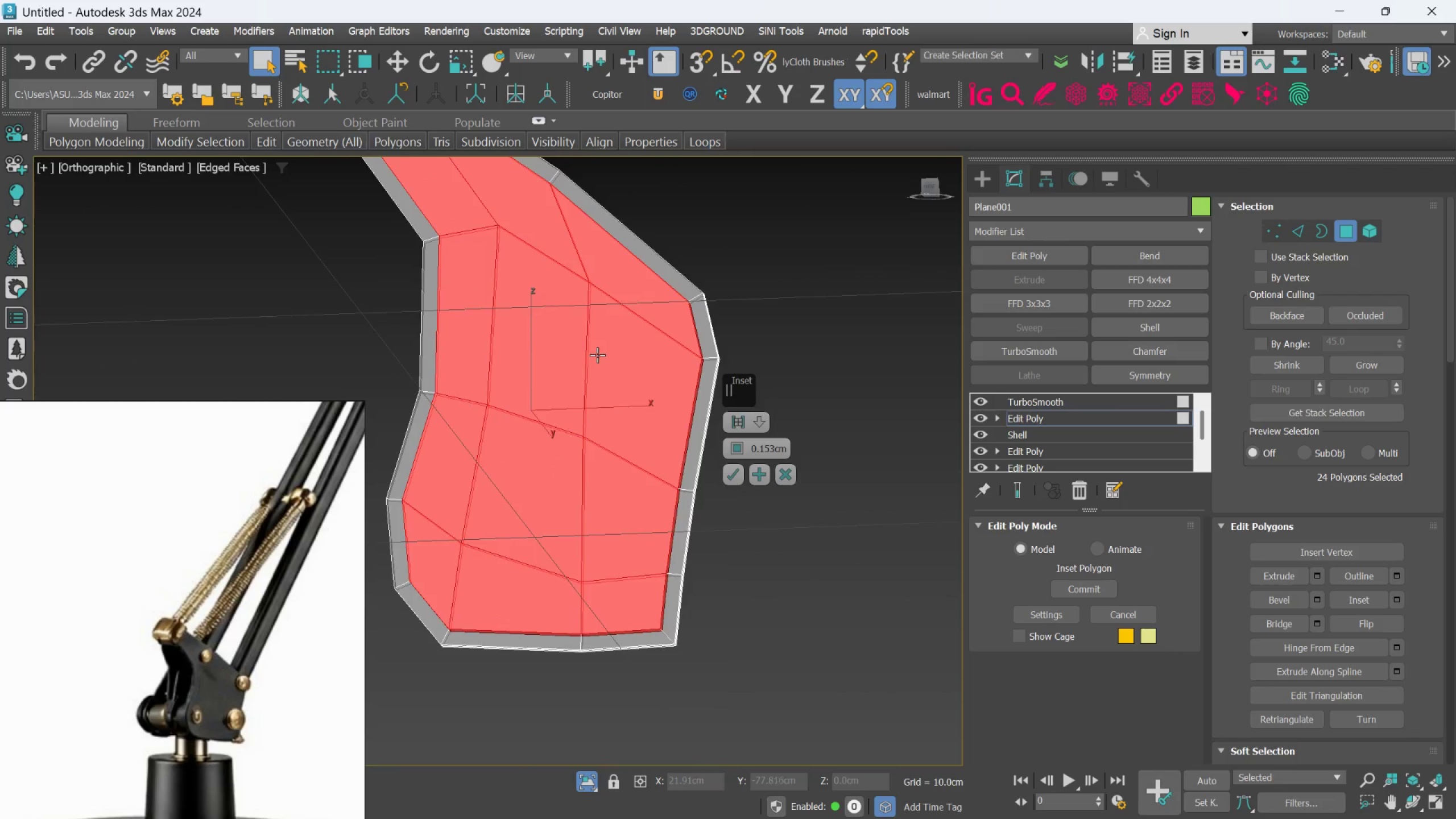 
scroll: coordinate [578, 380], scroll_direction: up, amount: 1.0
 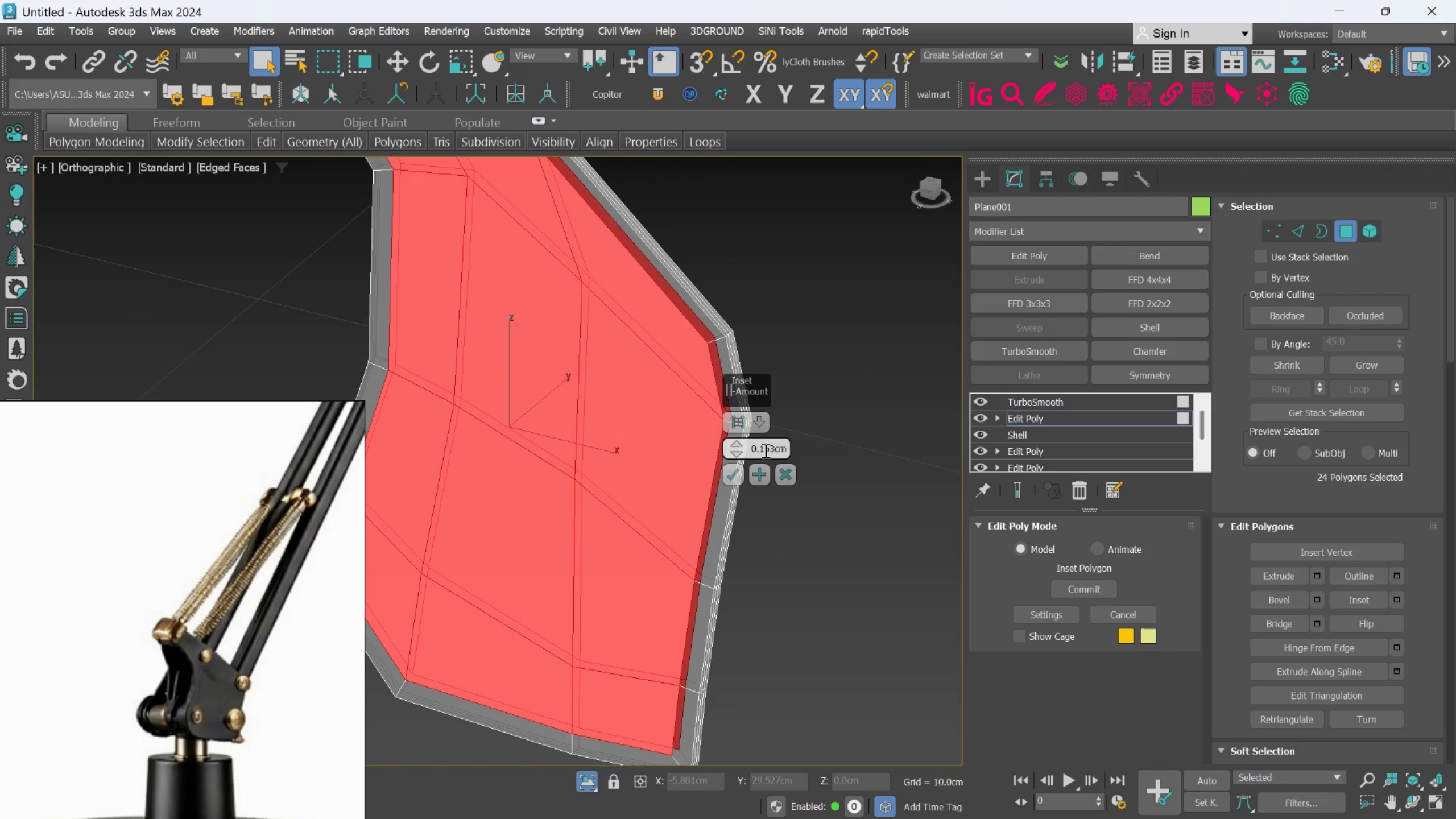 
double_click([764, 450])
 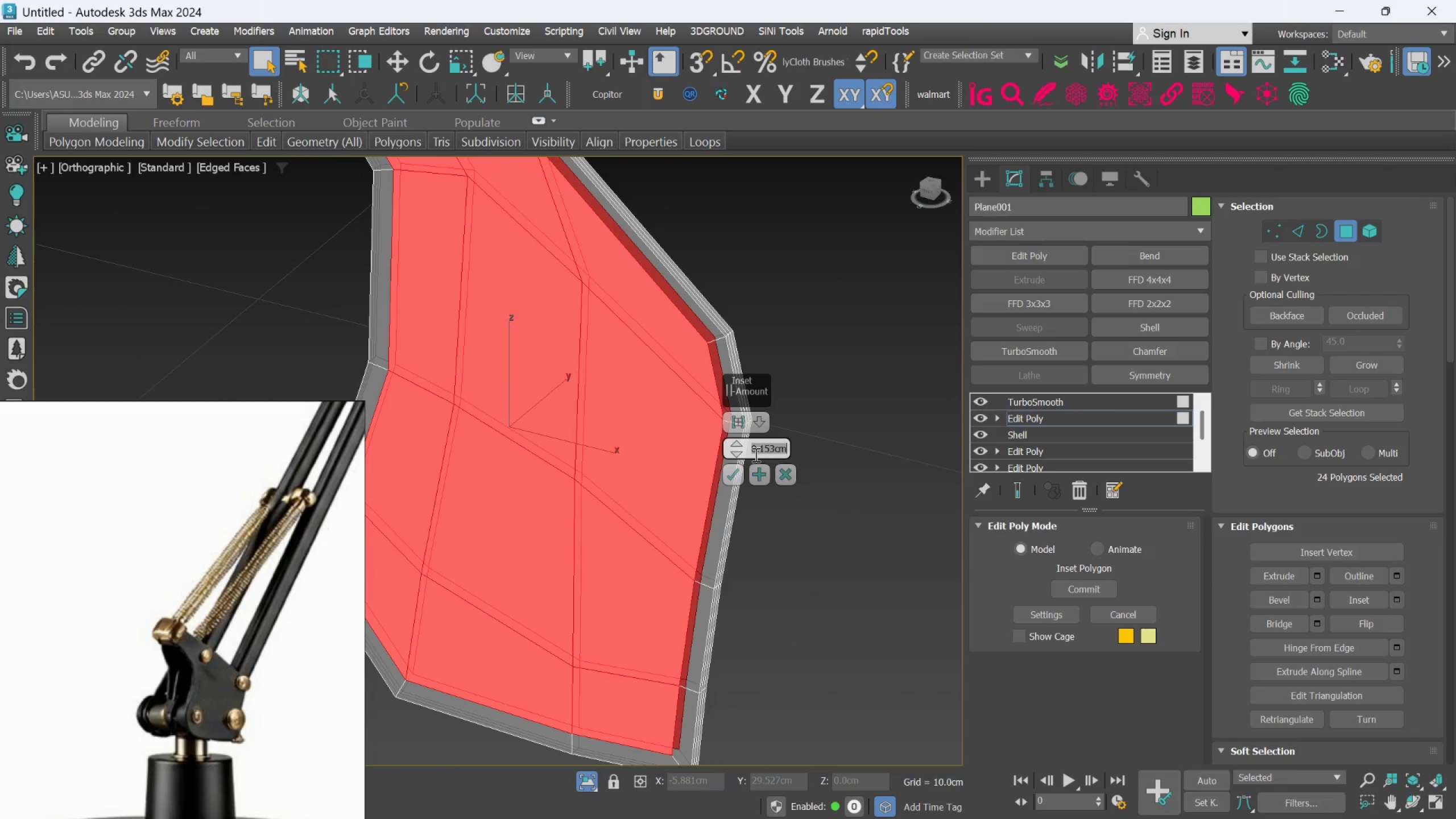 
type(.15)
 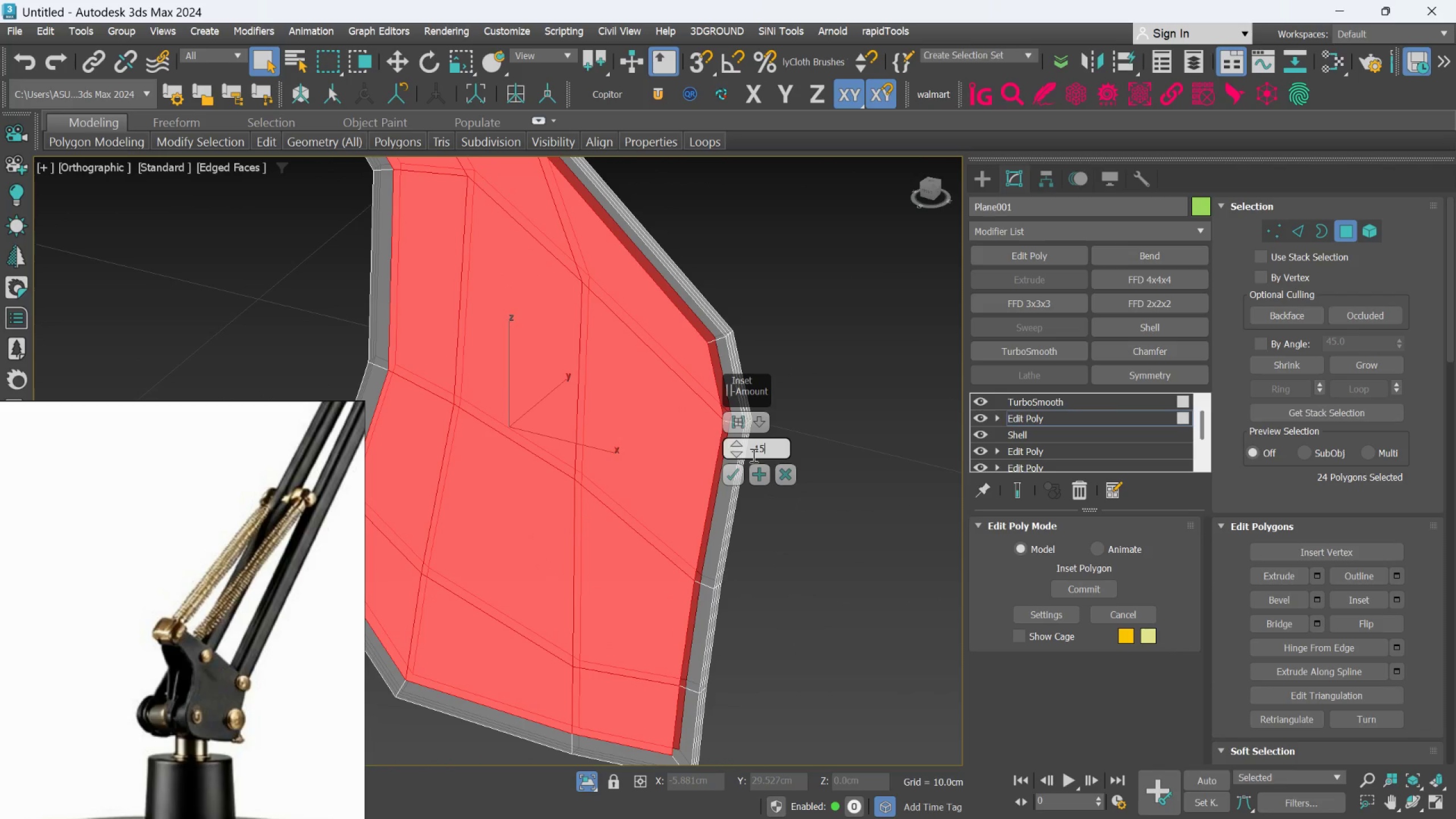 
key(Enter)
 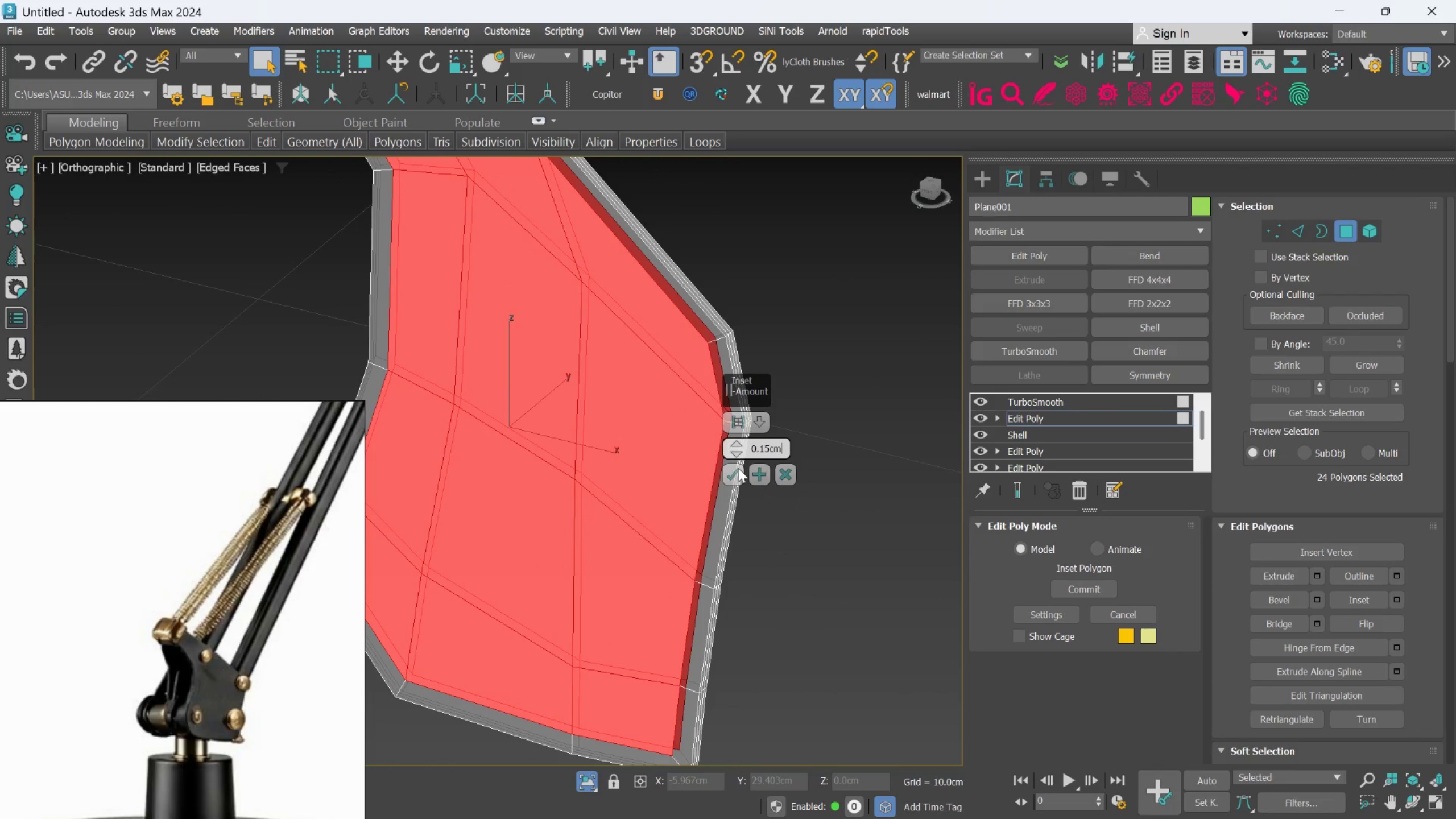 
left_click([738, 468])
 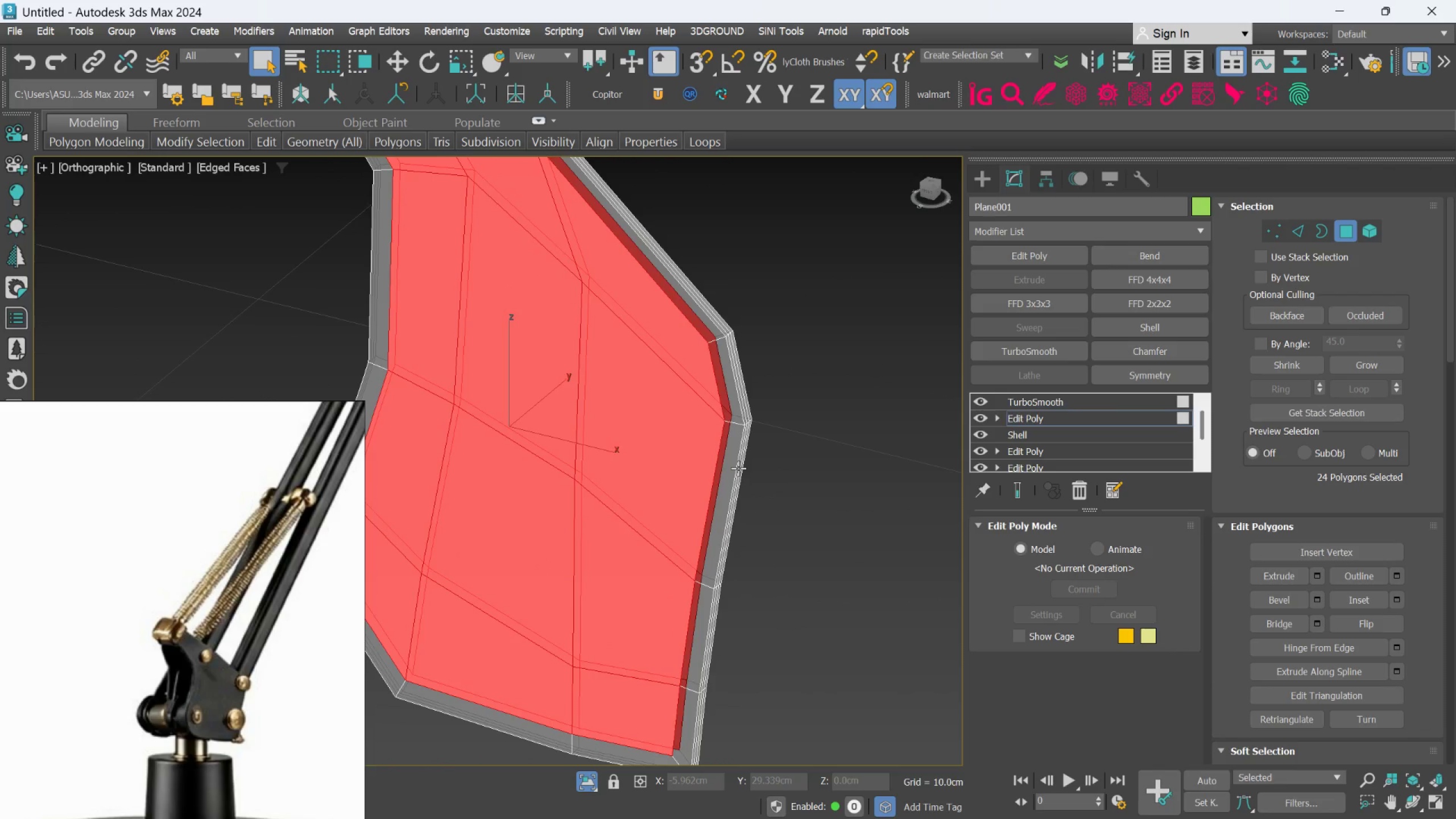 
scroll: coordinate [738, 468], scroll_direction: down, amount: 1.0
 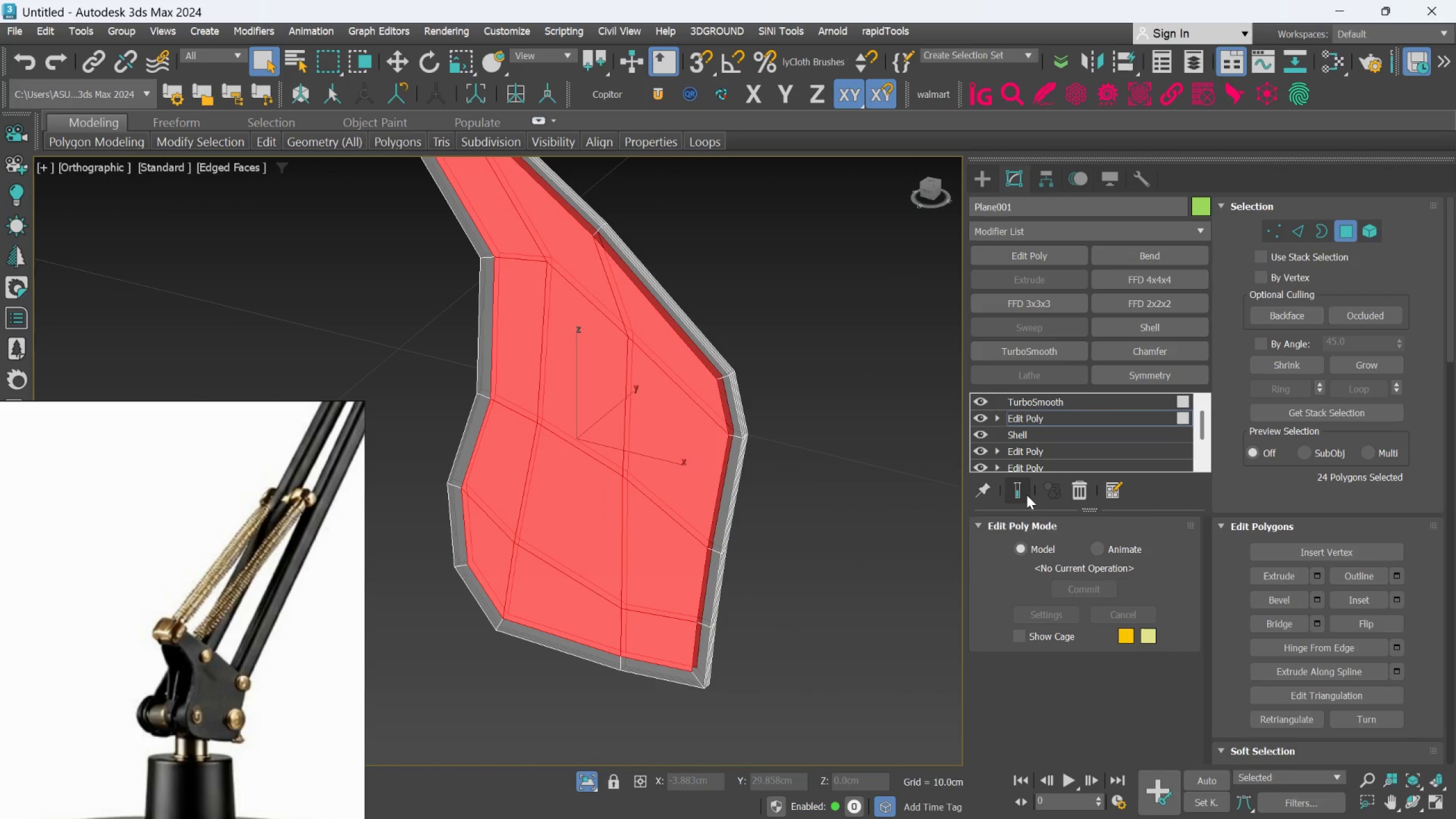 
left_click([1025, 495])
 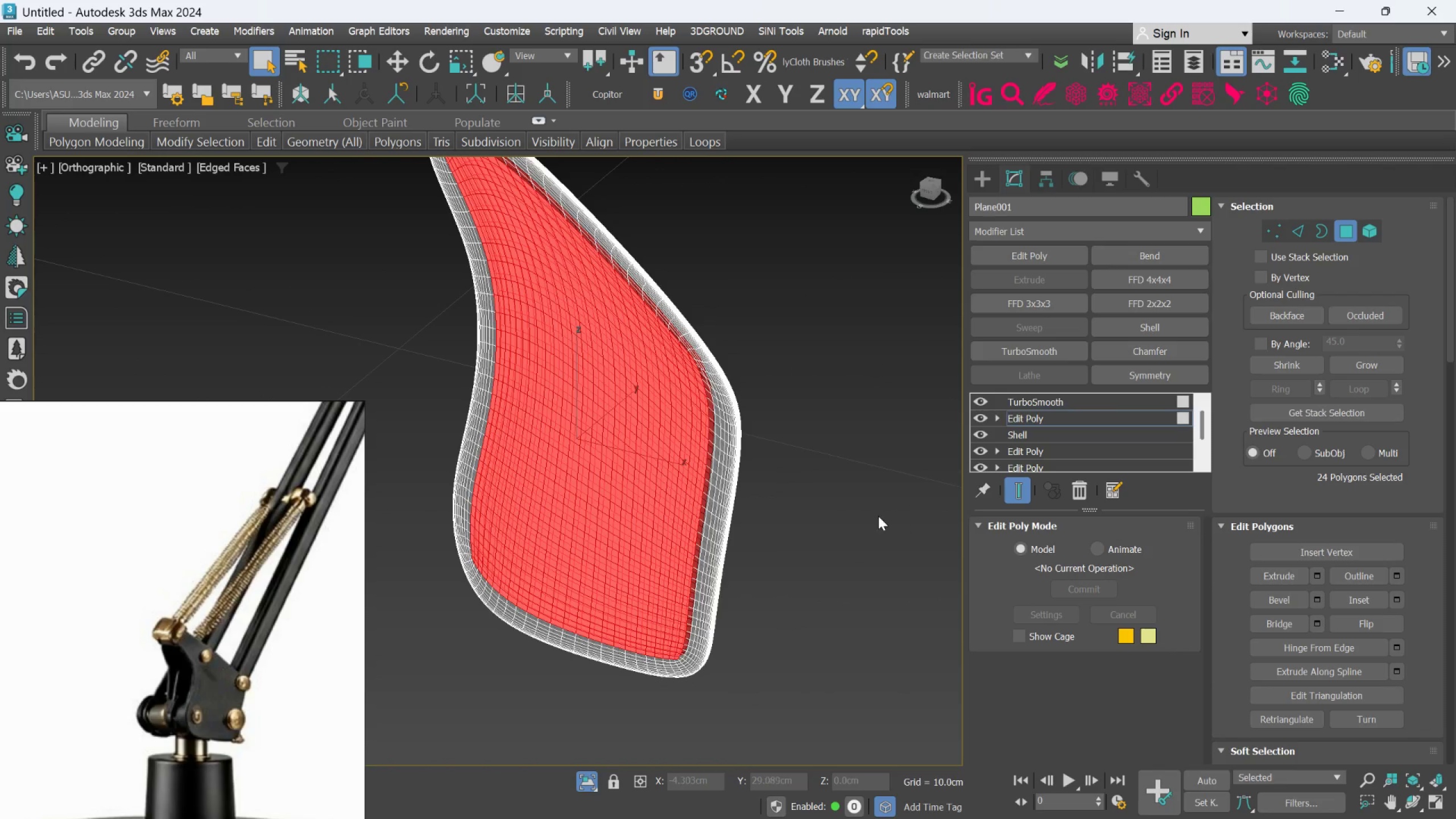 
hold_key(key=AltLeft, duration=1.25)
 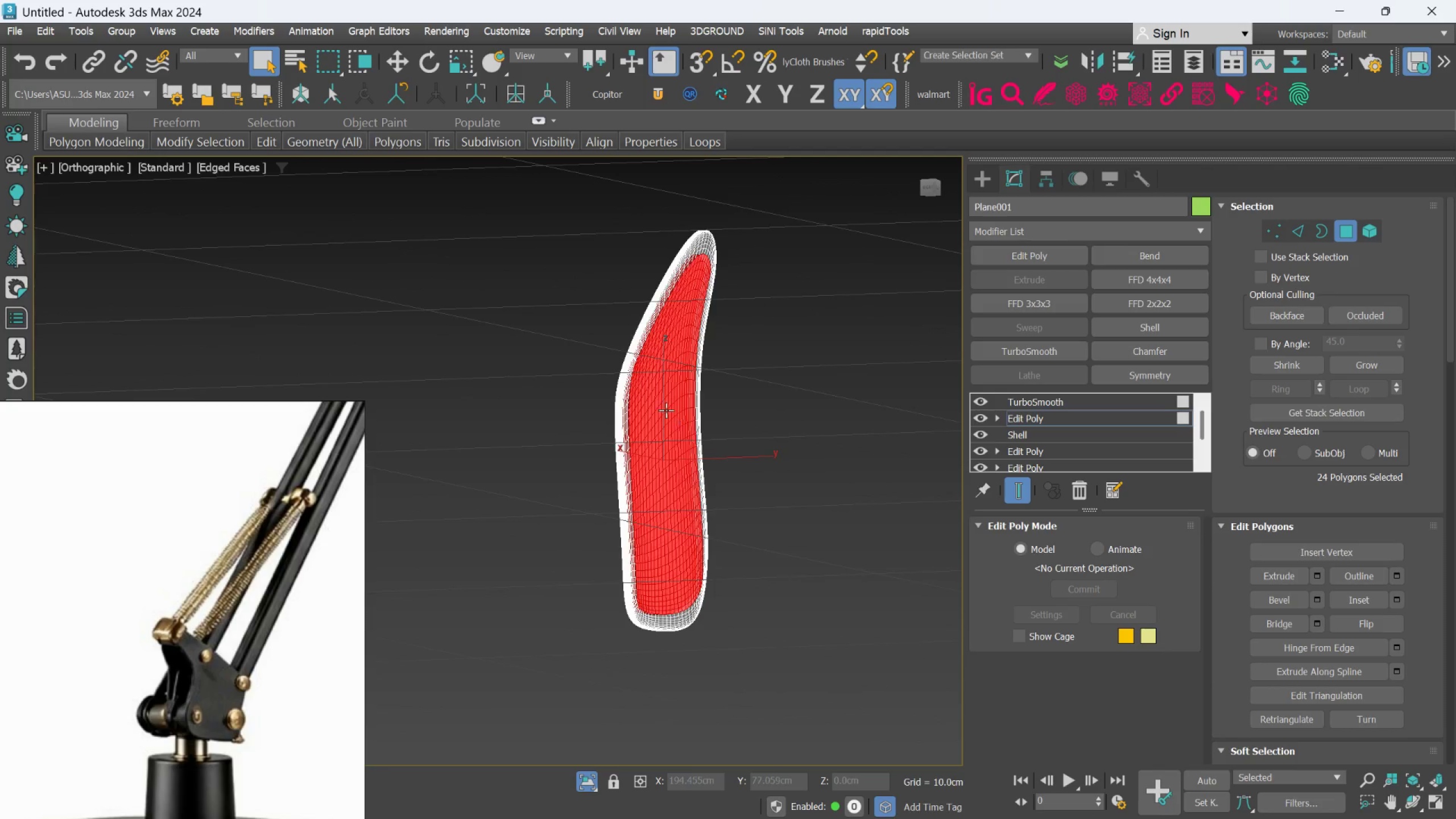 
scroll: coordinate [878, 516], scroll_direction: down, amount: 1.0
 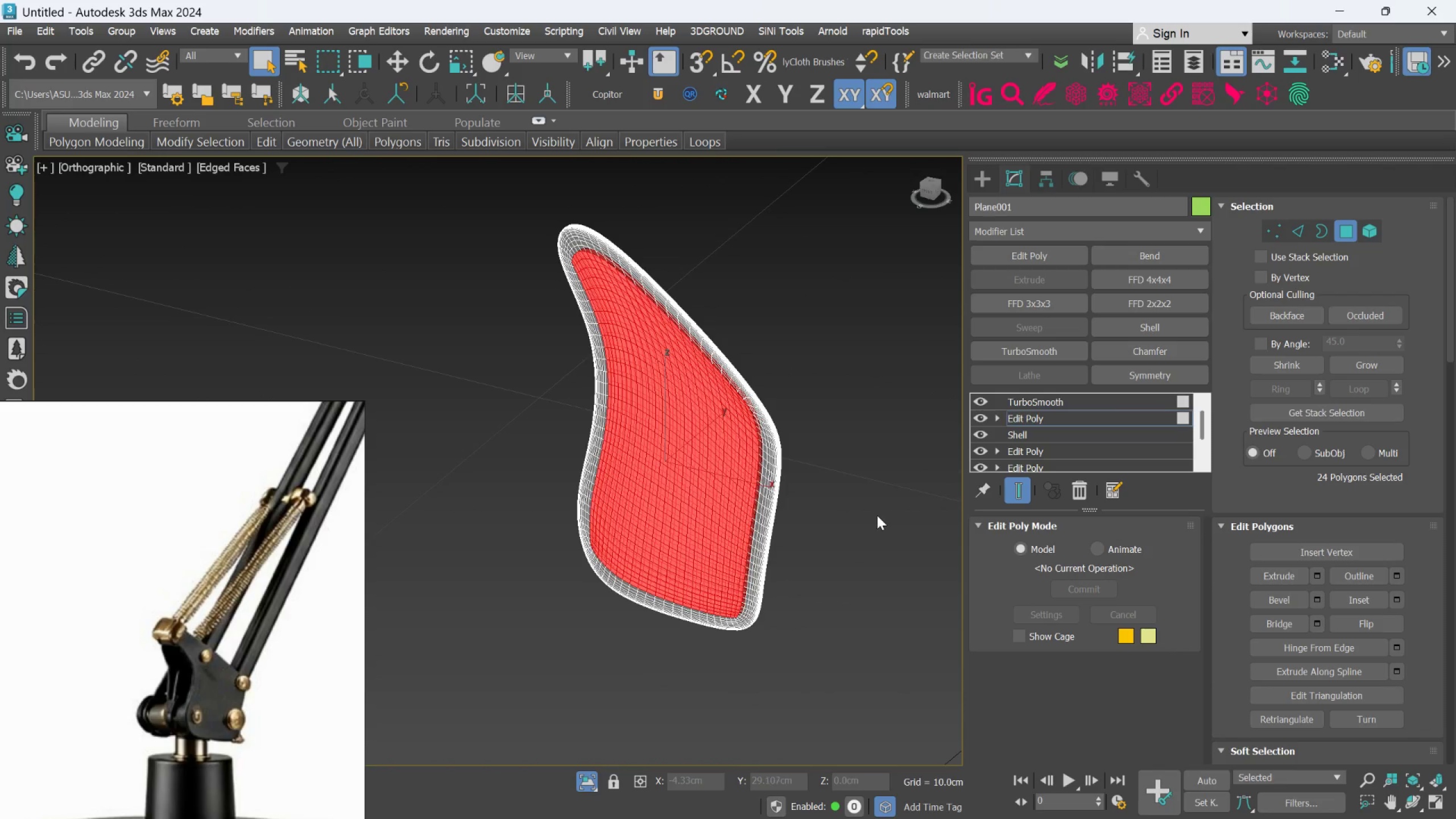 
scroll: coordinate [666, 410], scroll_direction: up, amount: 1.0
 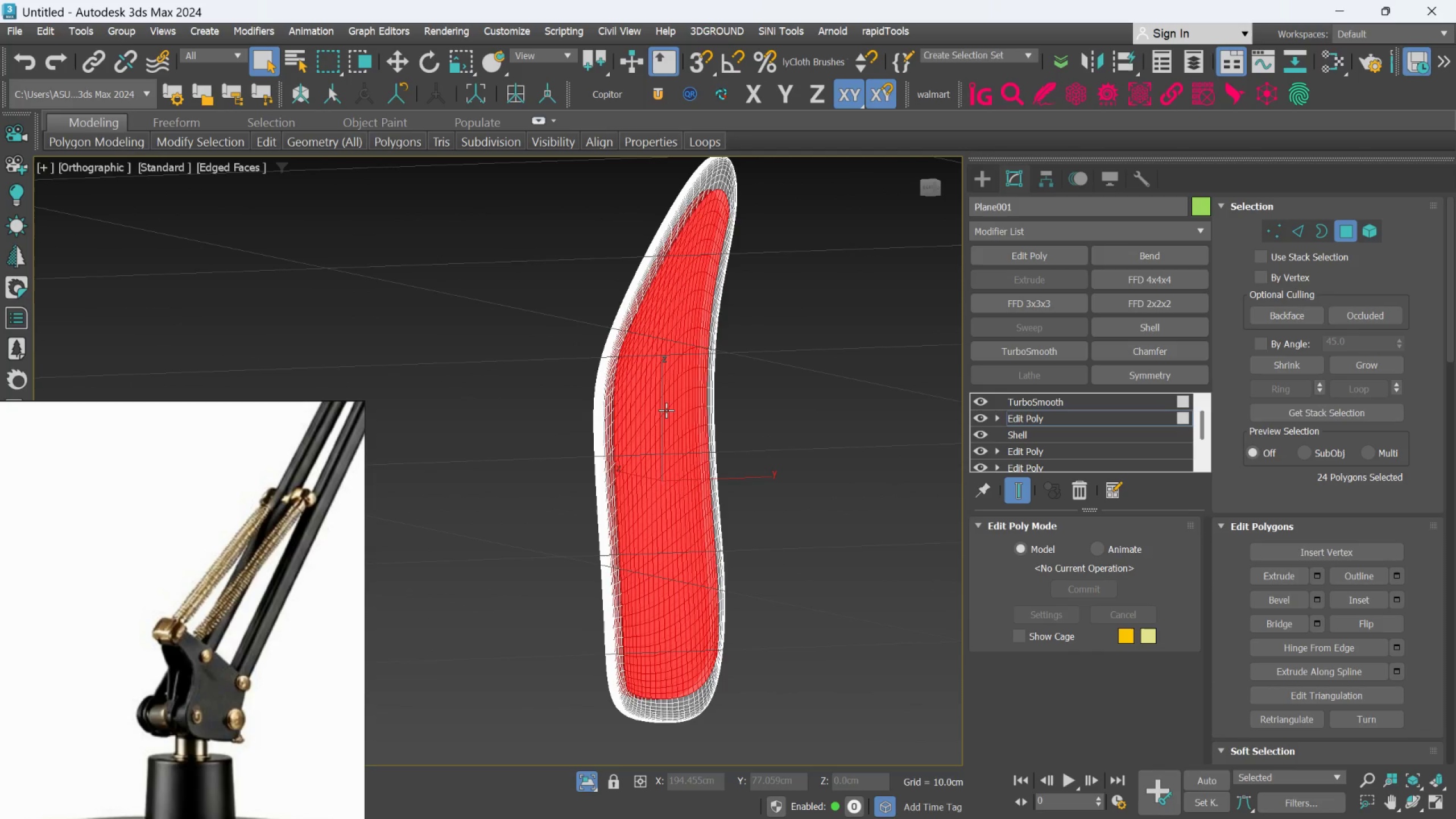 
key(F4)
 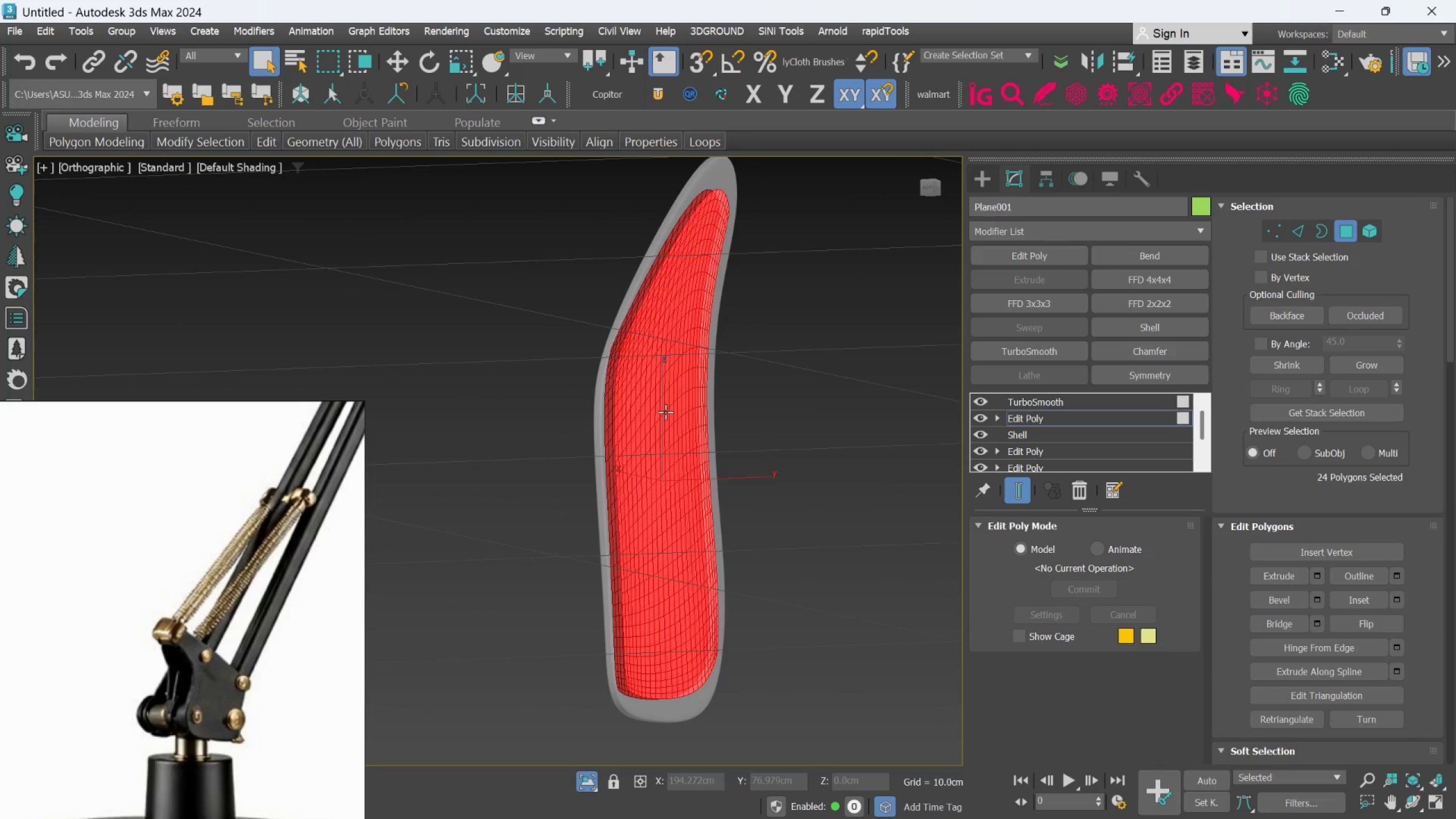 
key(F4)
 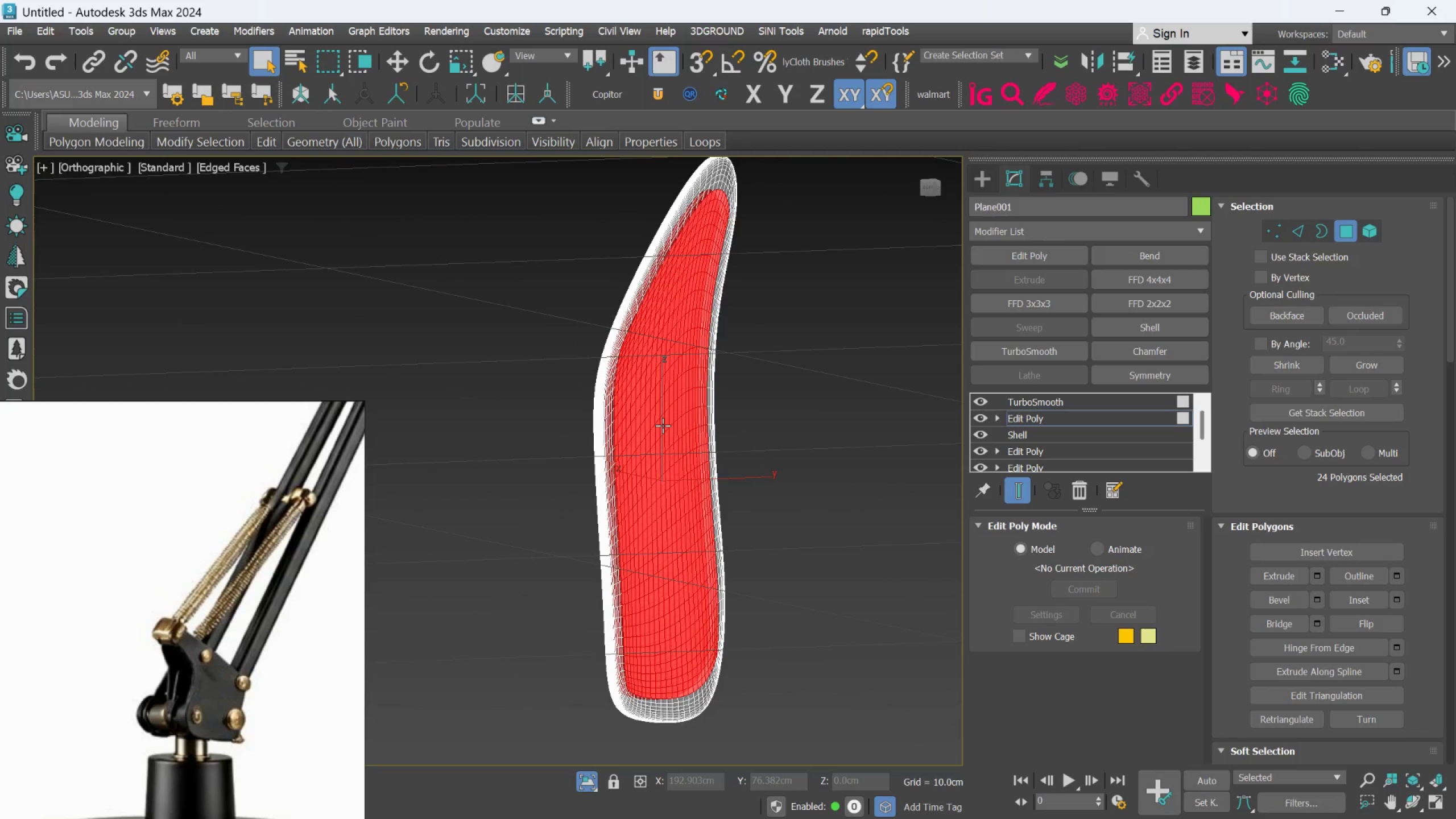 
key(Alt+AltLeft)
 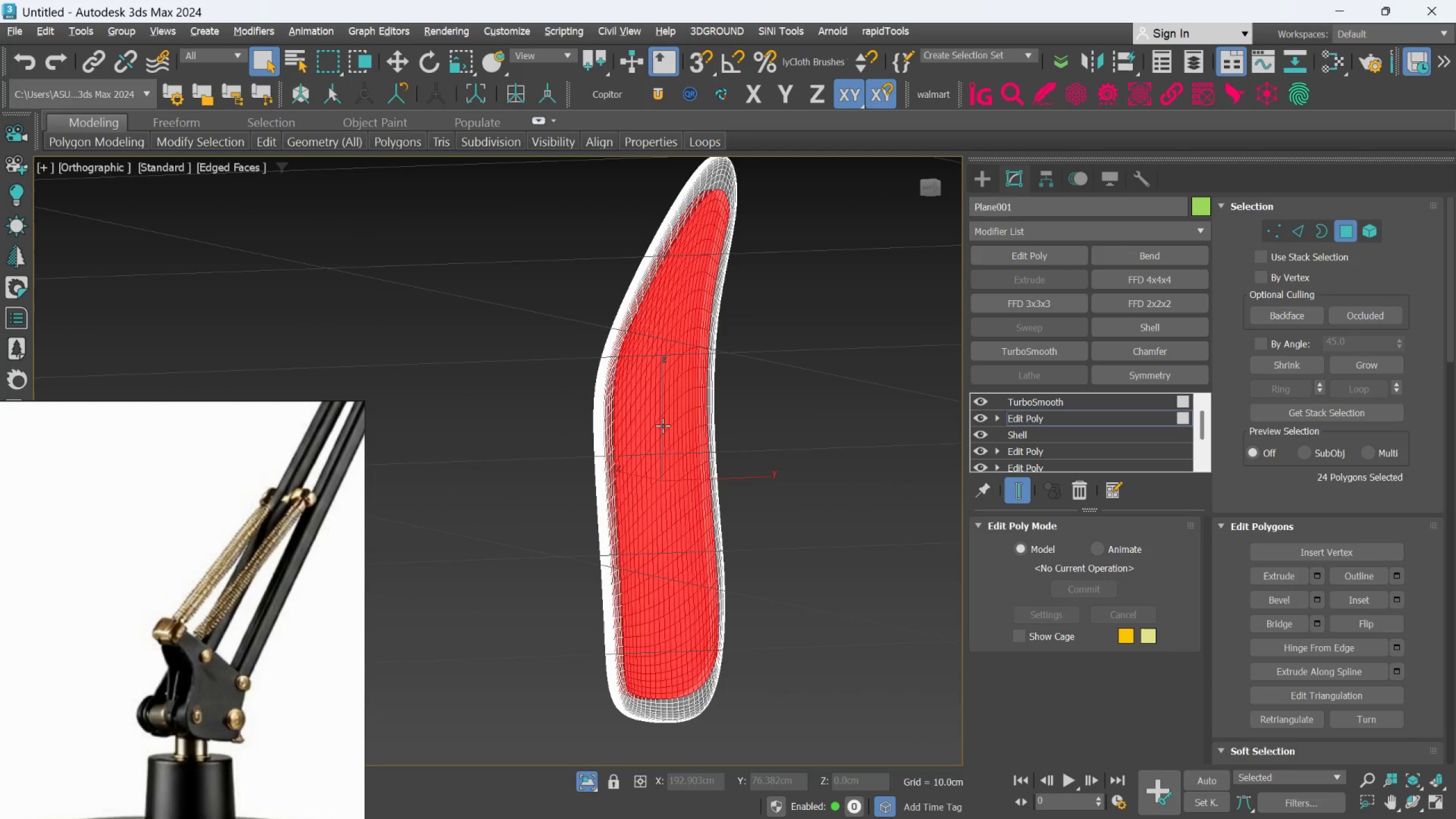 
key(Alt+X)
 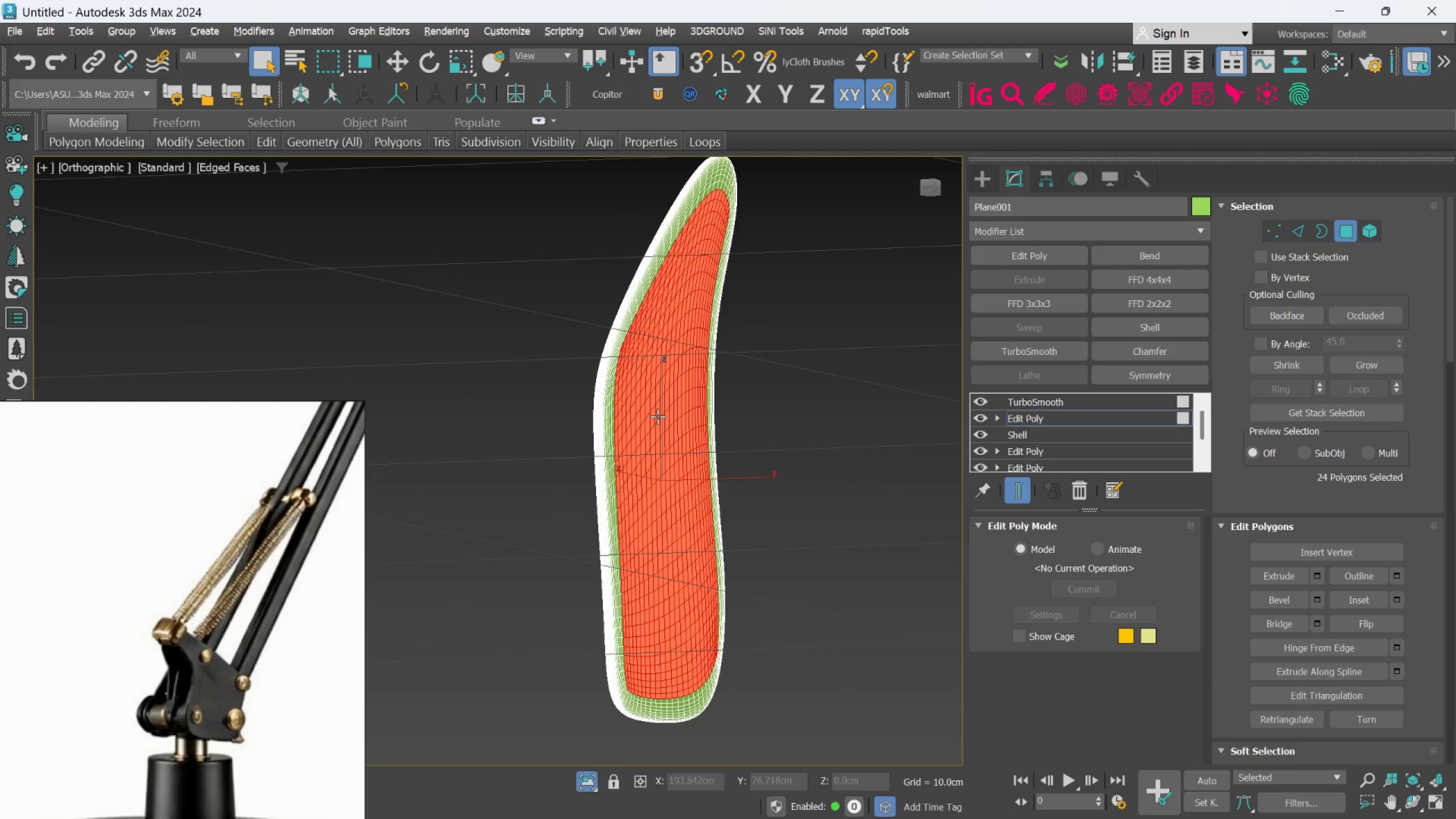 
key(Alt+X)
 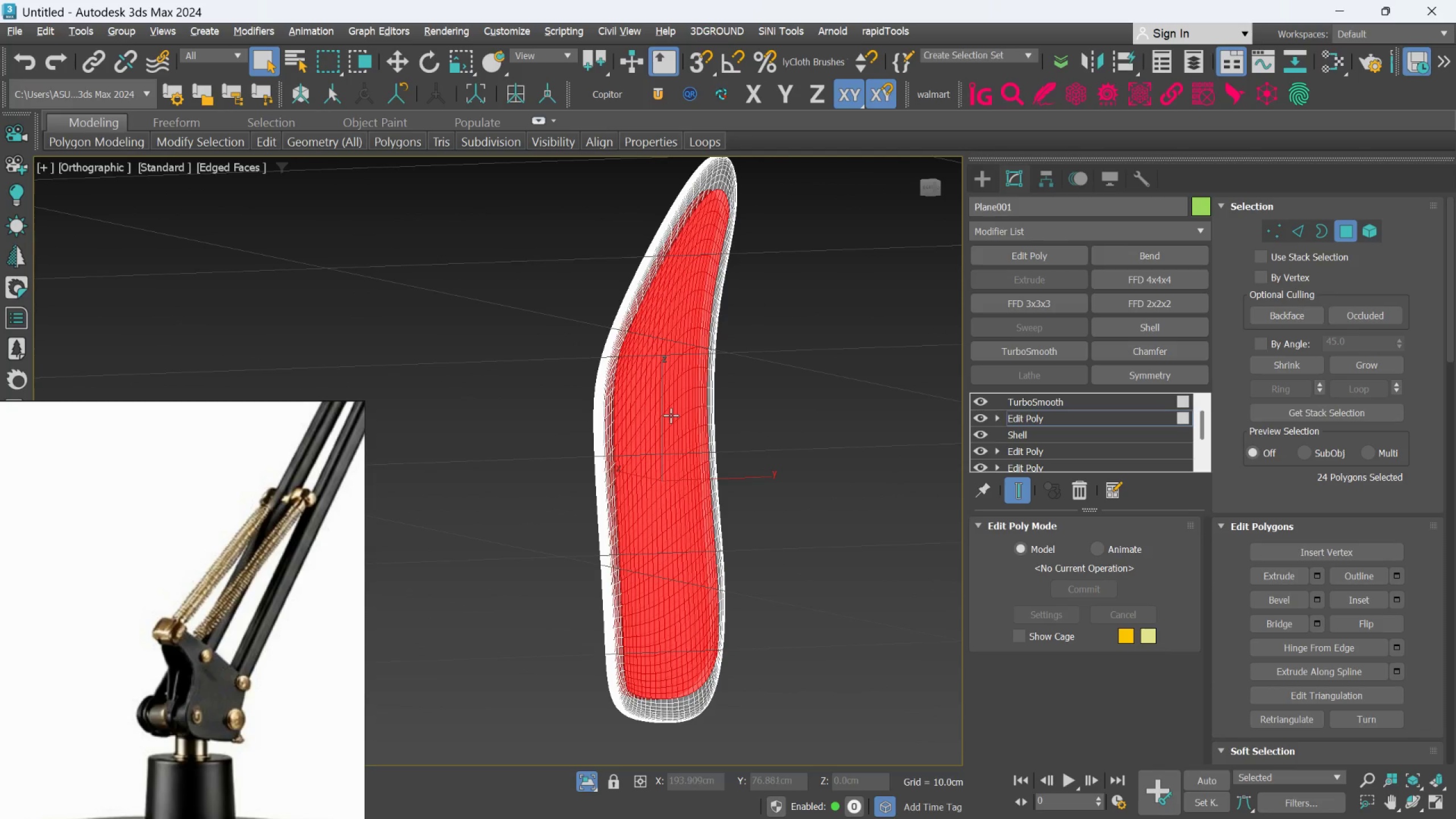 
left_click([756, 389])
 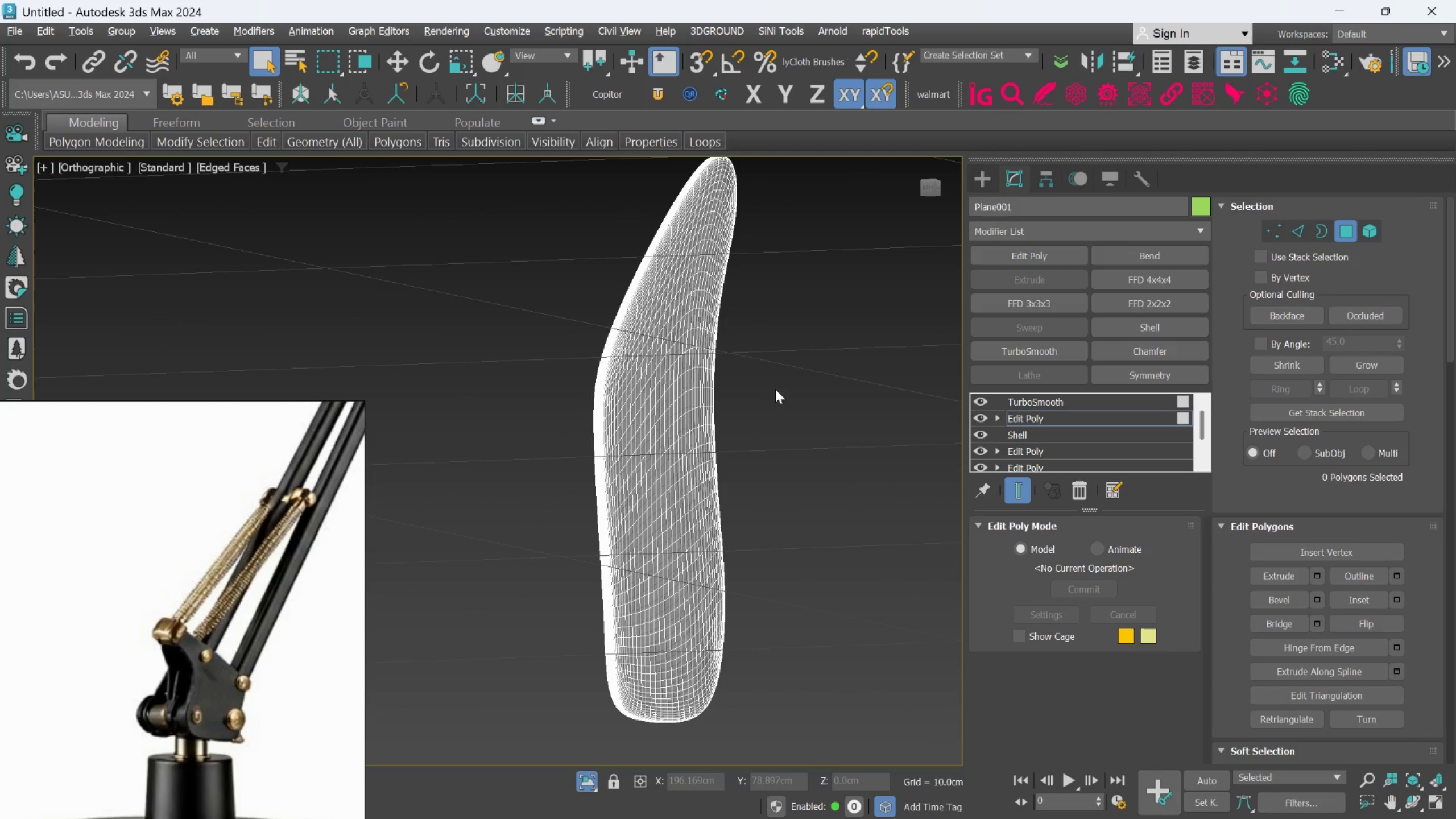 
key(Alt+X)
 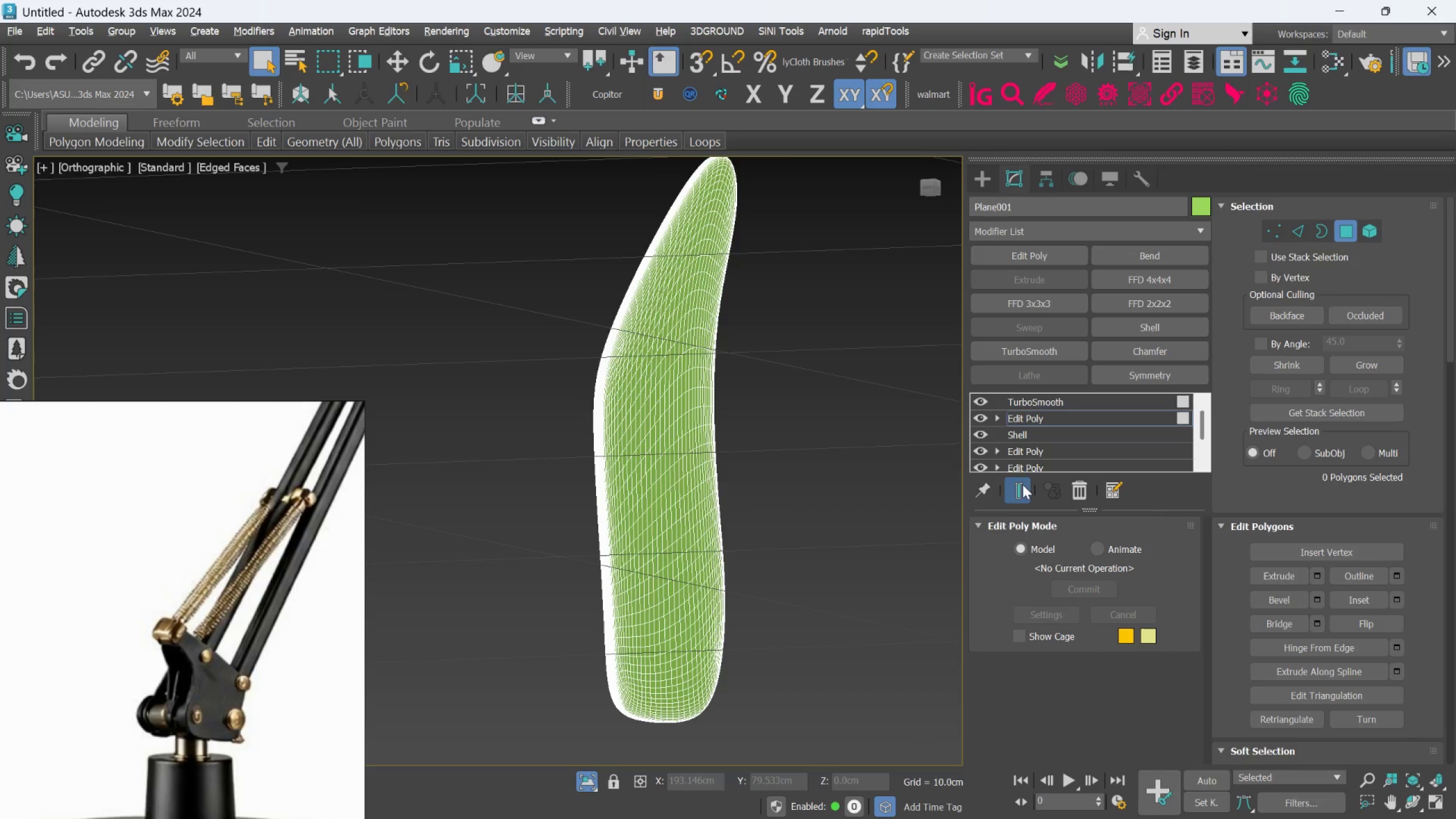 
left_click([859, 407])
 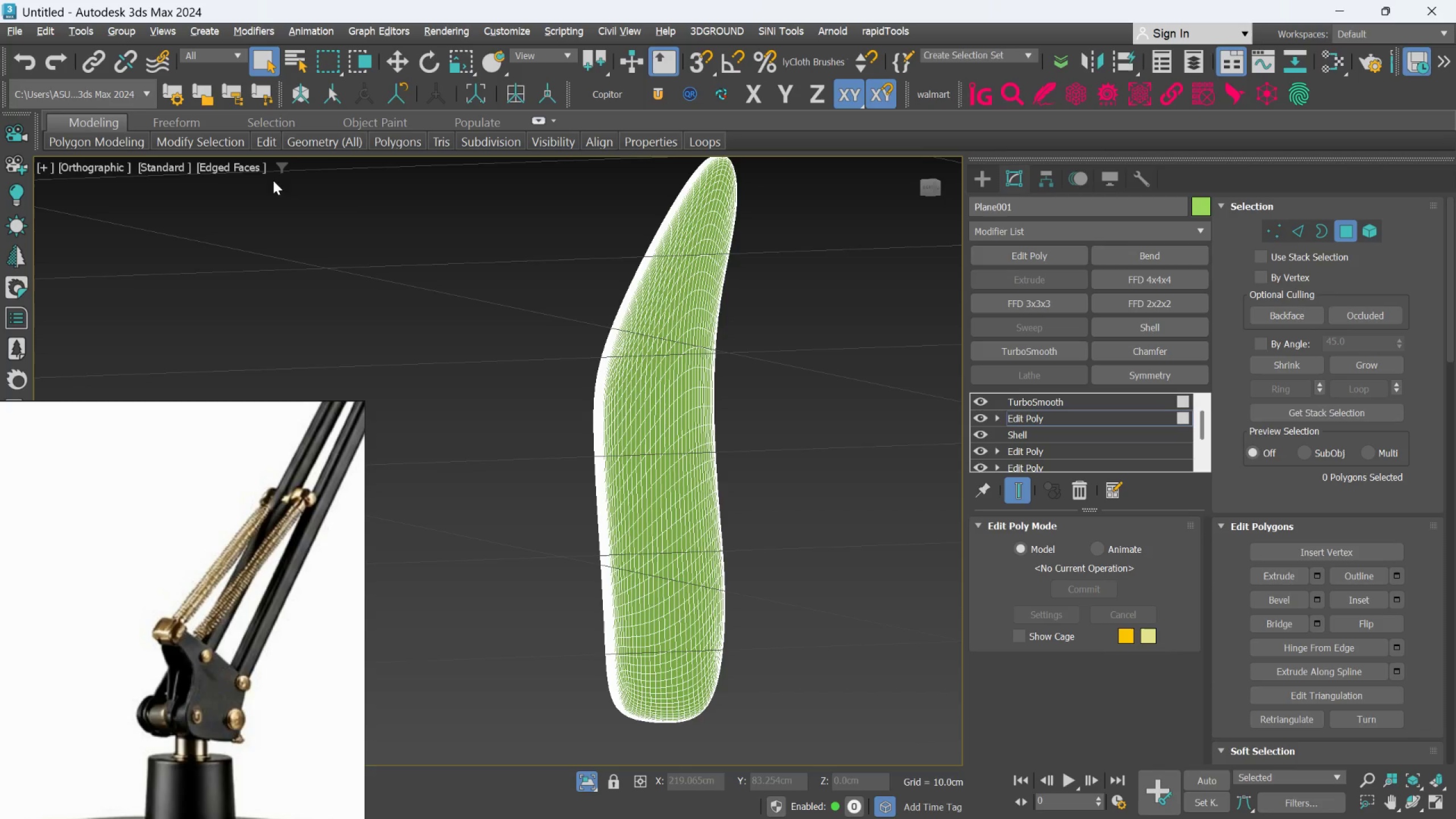 
left_click([228, 166])
 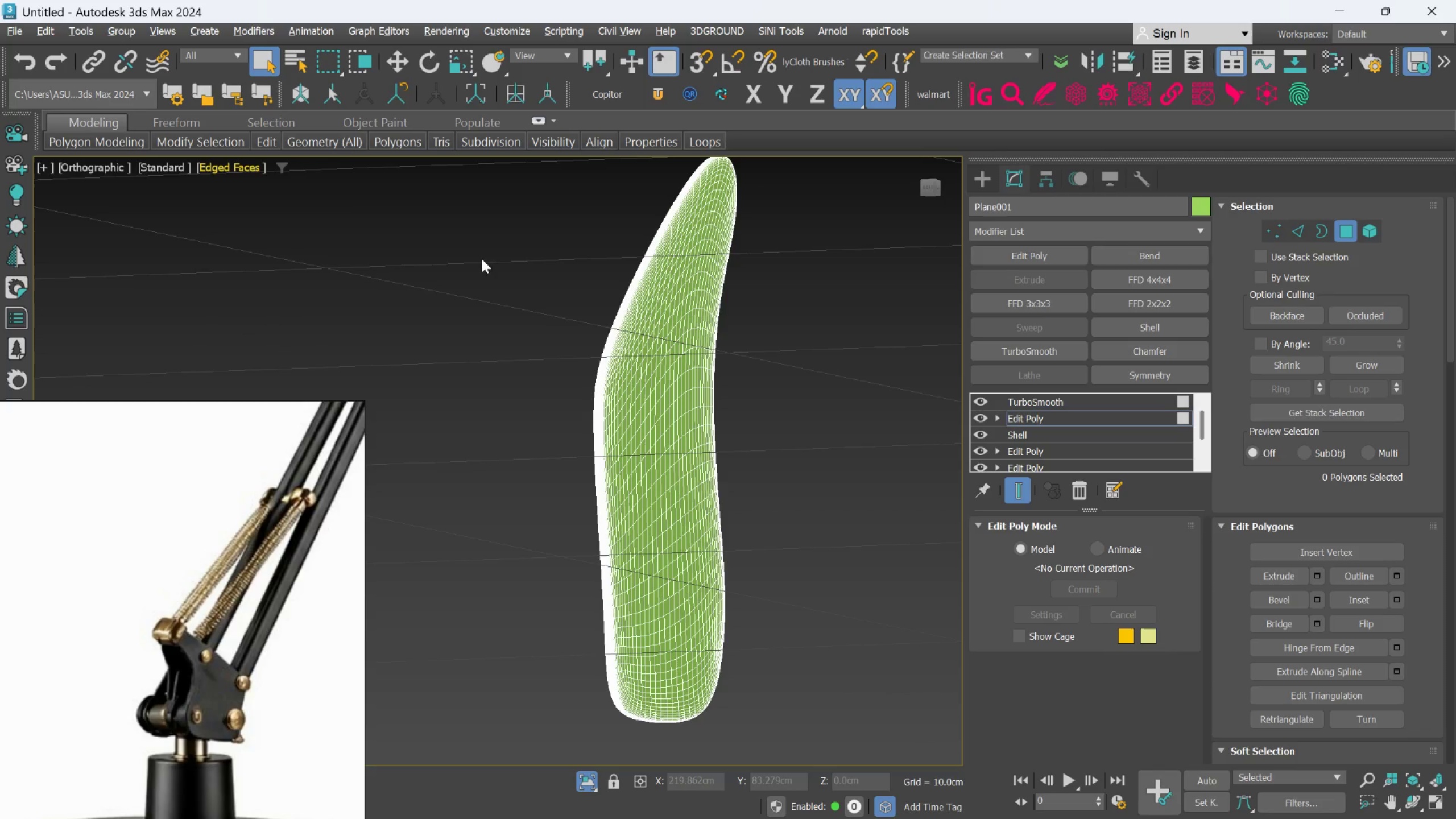 
key(F4)
 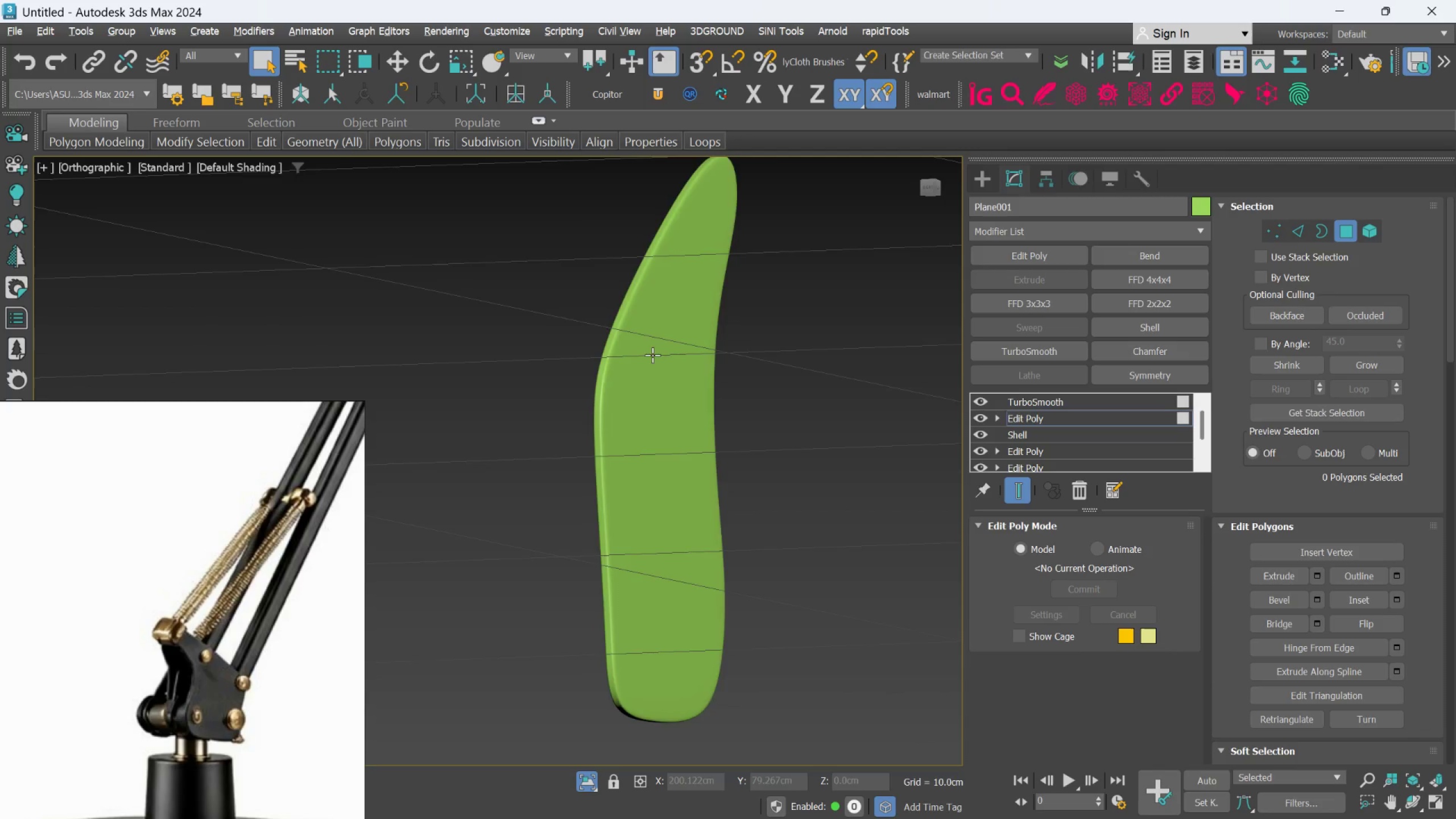 
hold_key(key=AltLeft, duration=0.97)
 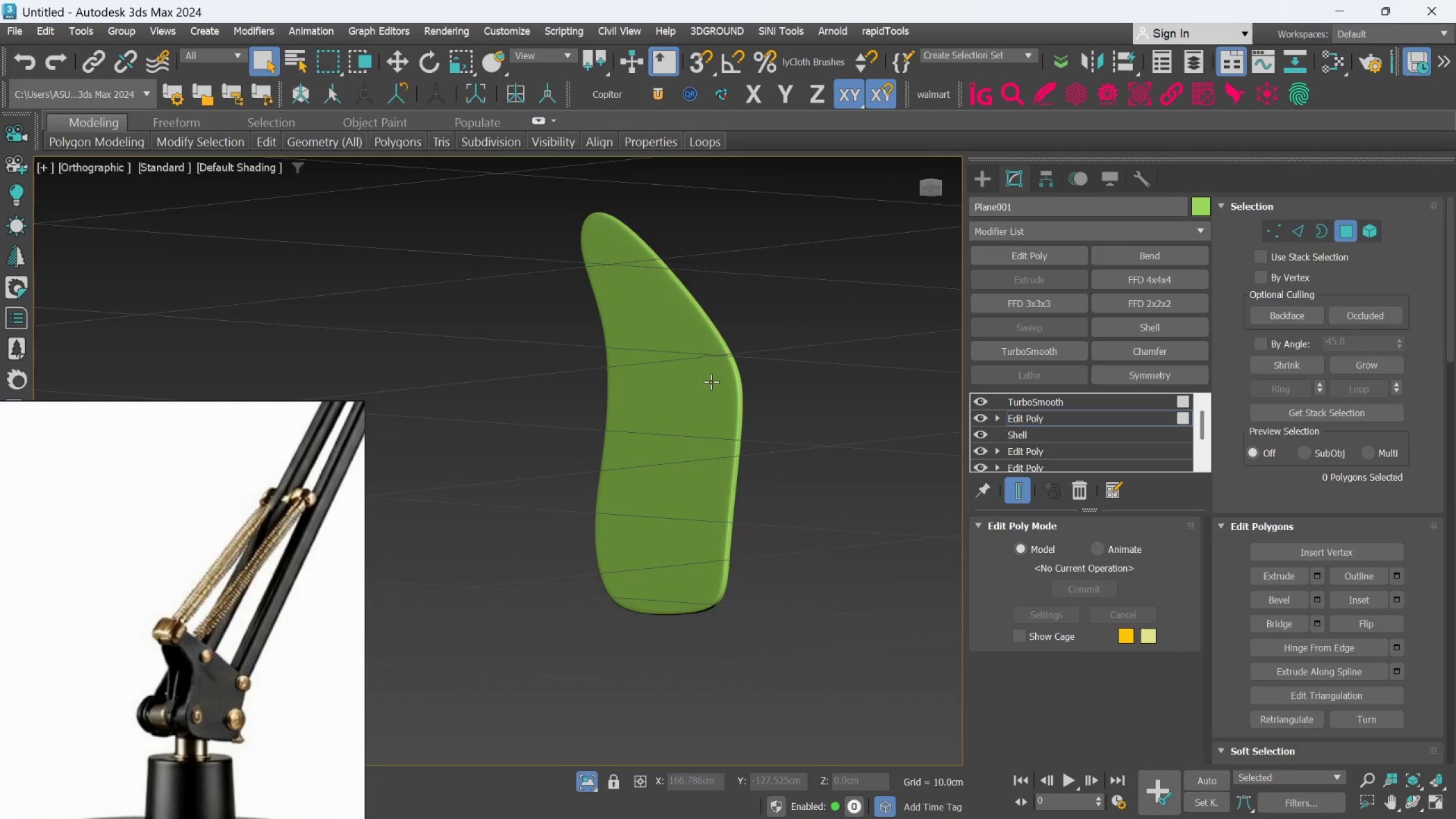 
scroll: coordinate [652, 355], scroll_direction: down, amount: 1.0
 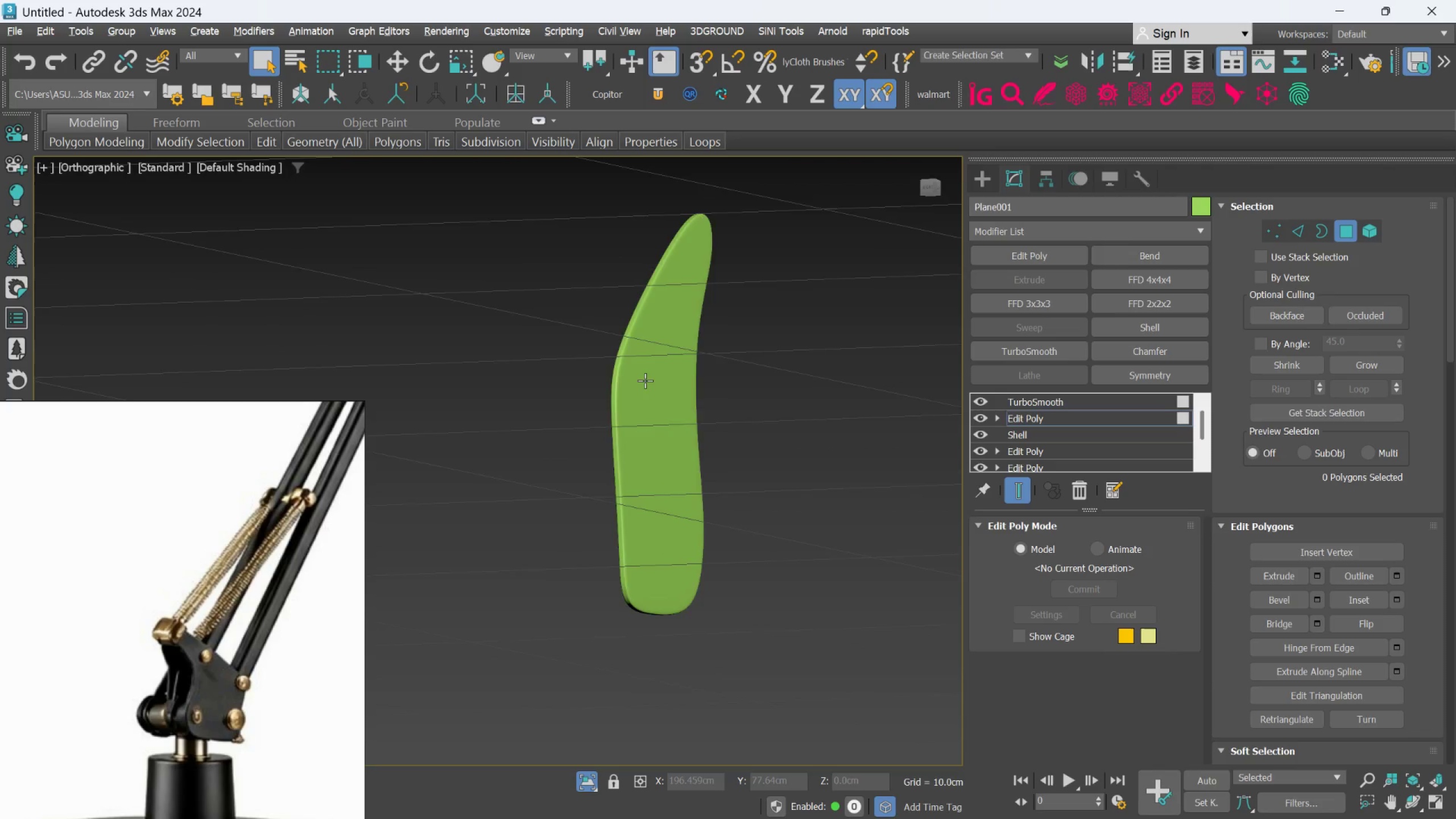 
hold_key(key=AltLeft, duration=0.94)
 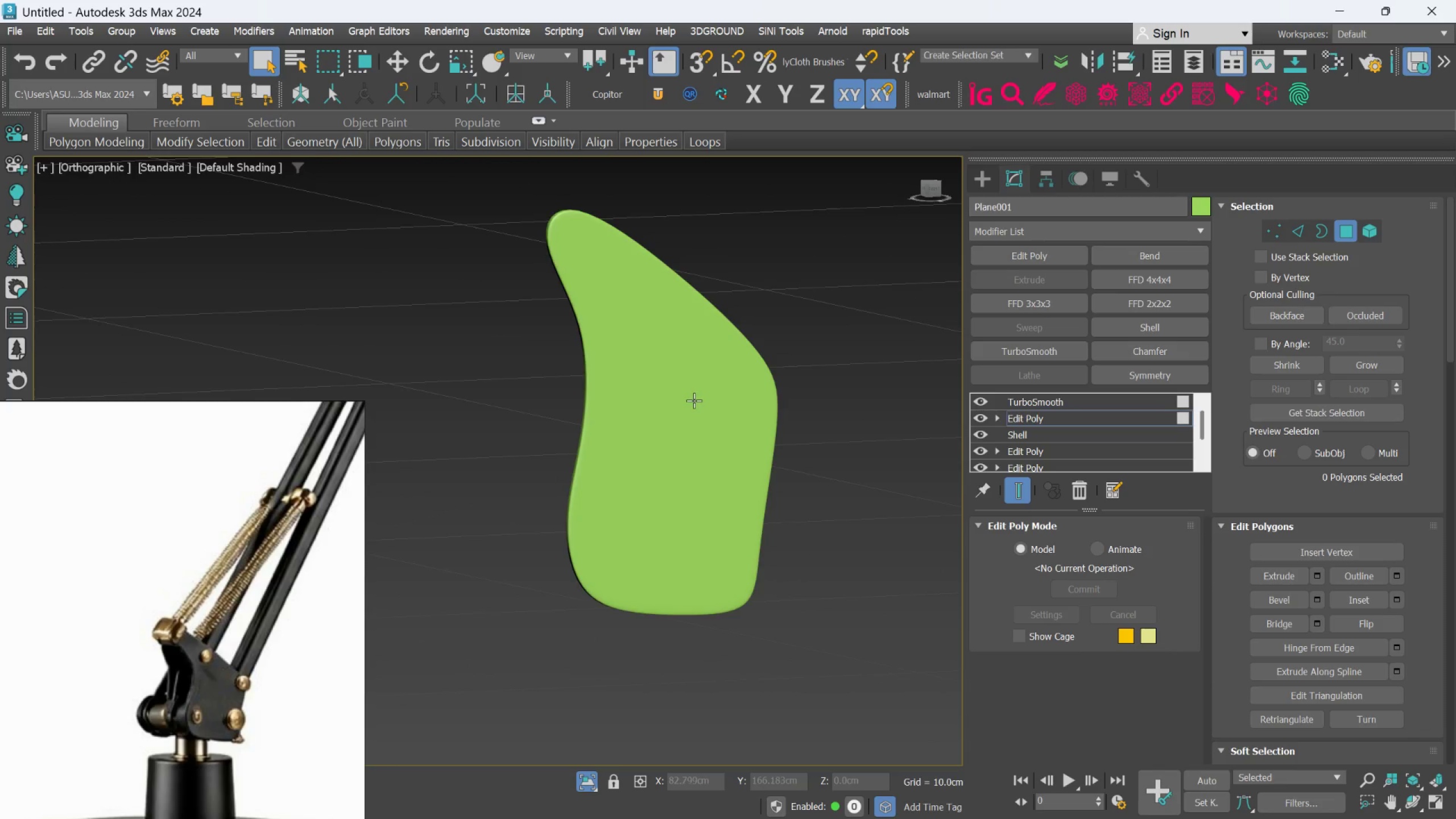 
hold_key(key=AltLeft, duration=1.05)
 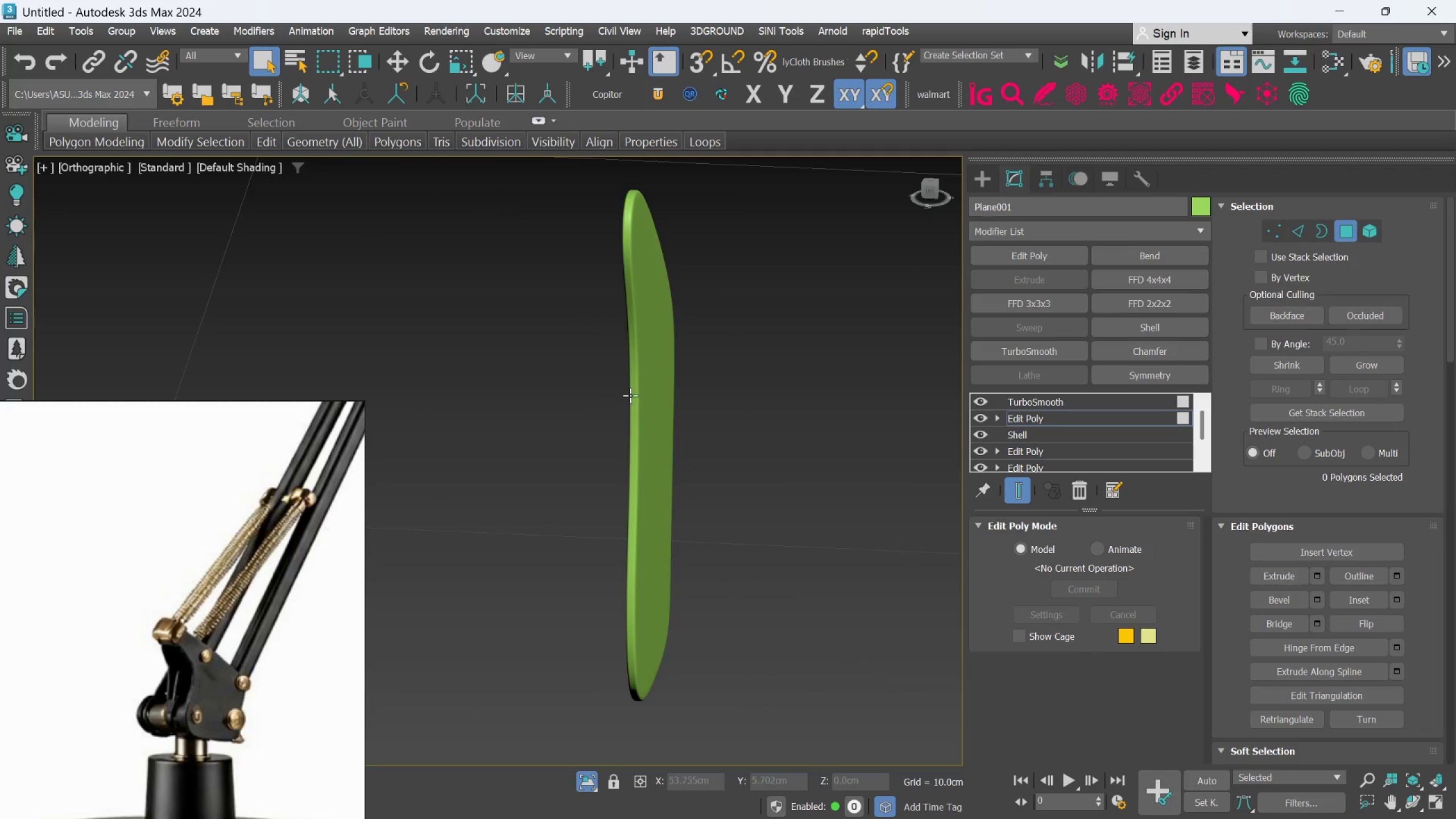 
scroll: coordinate [694, 400], scroll_direction: up, amount: 1.0
 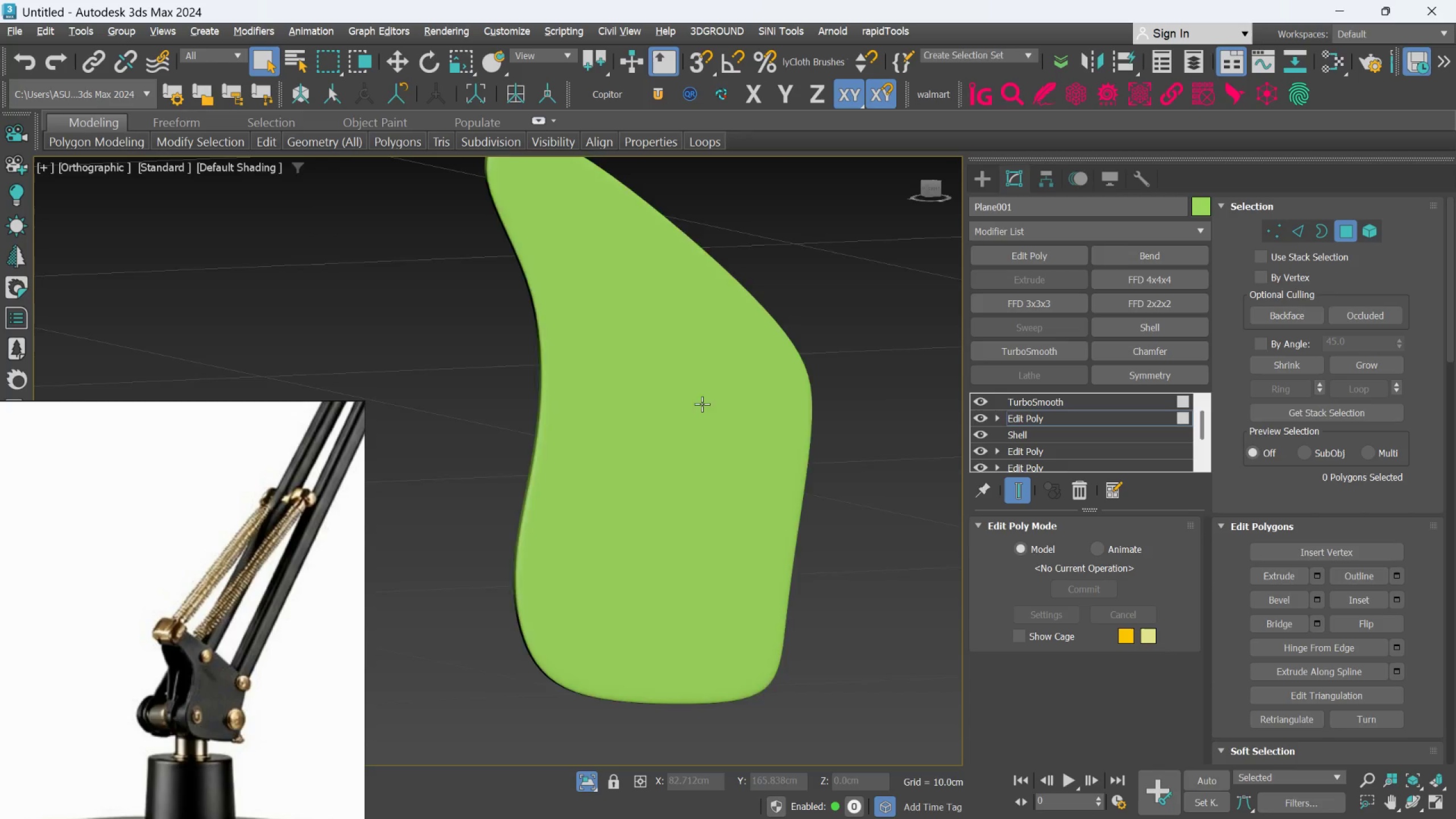 
hold_key(key=AltLeft, duration=0.5)
 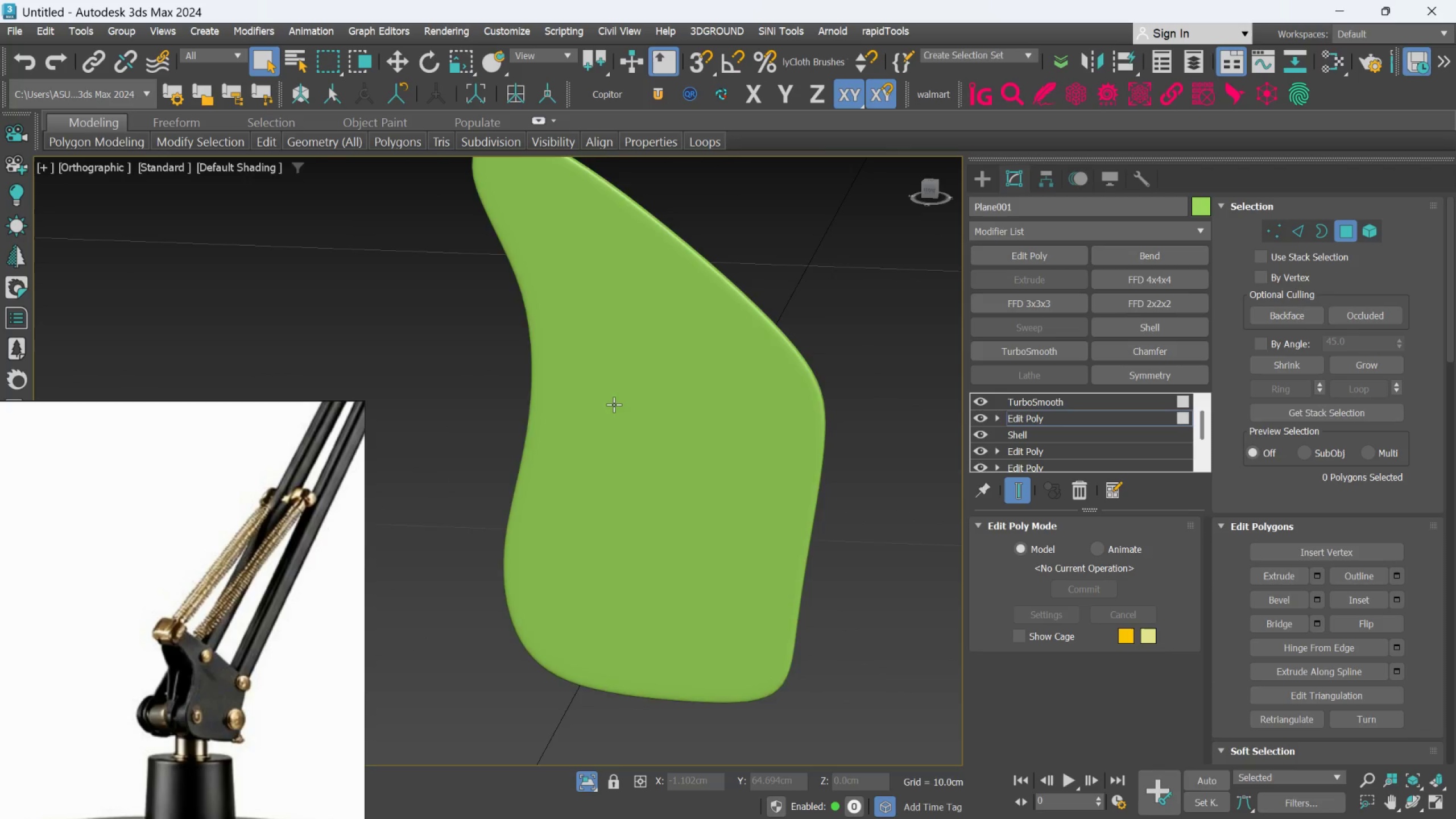 
scroll: coordinate [632, 406], scroll_direction: none, amount: 0.0
 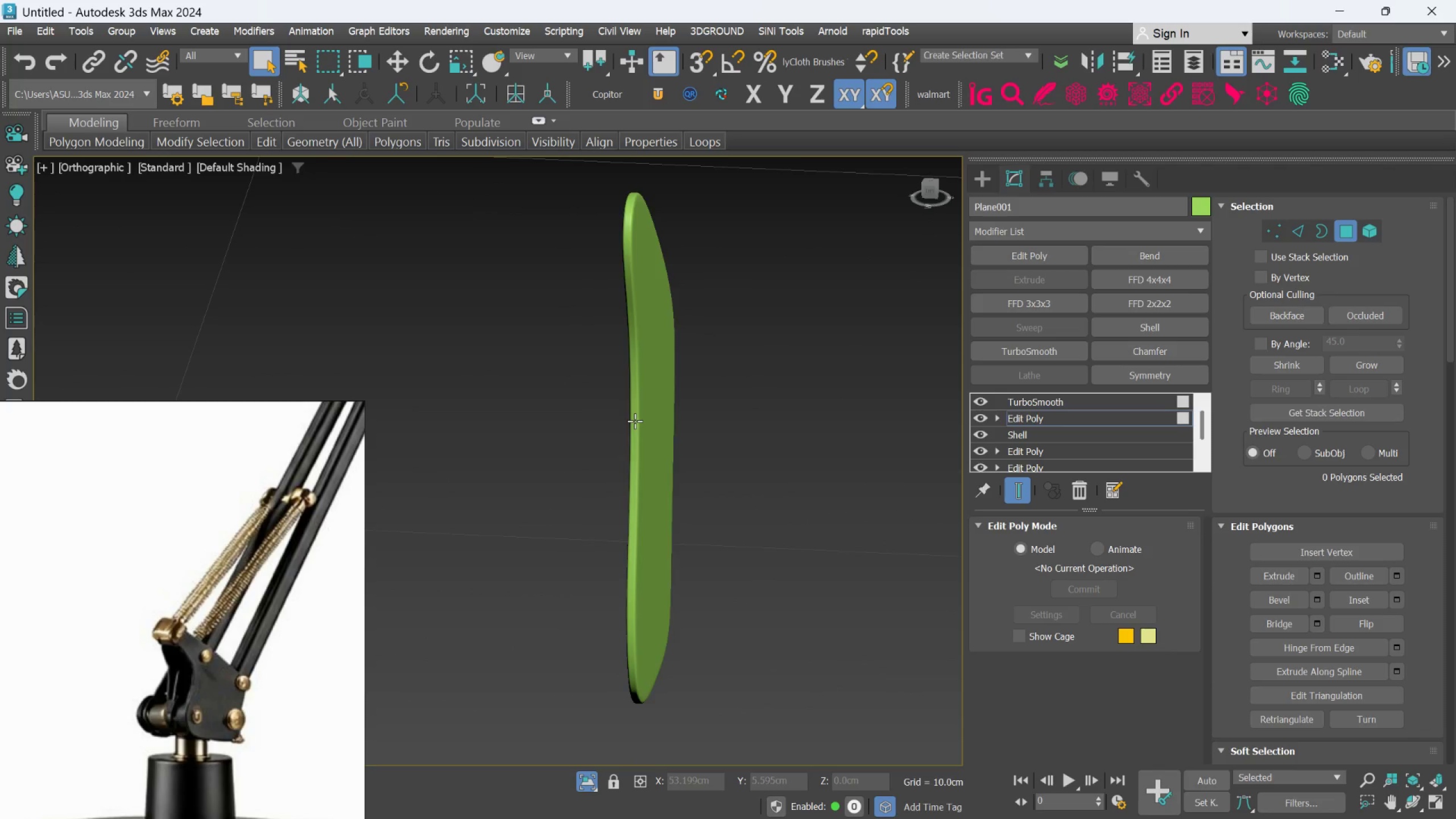 
hold_key(key=AltLeft, duration=0.45)
 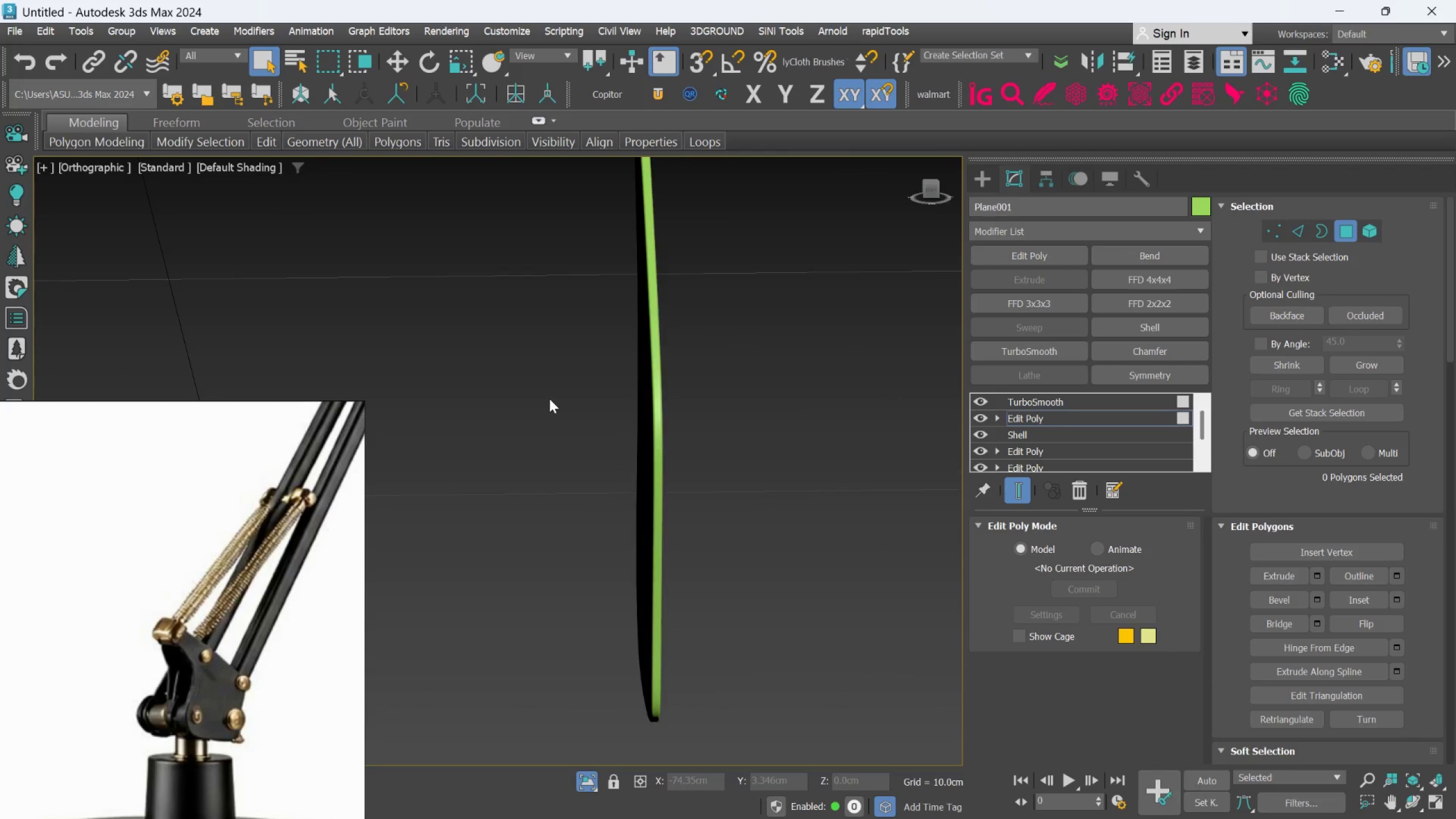 
hold_key(key=AltLeft, duration=1.03)
 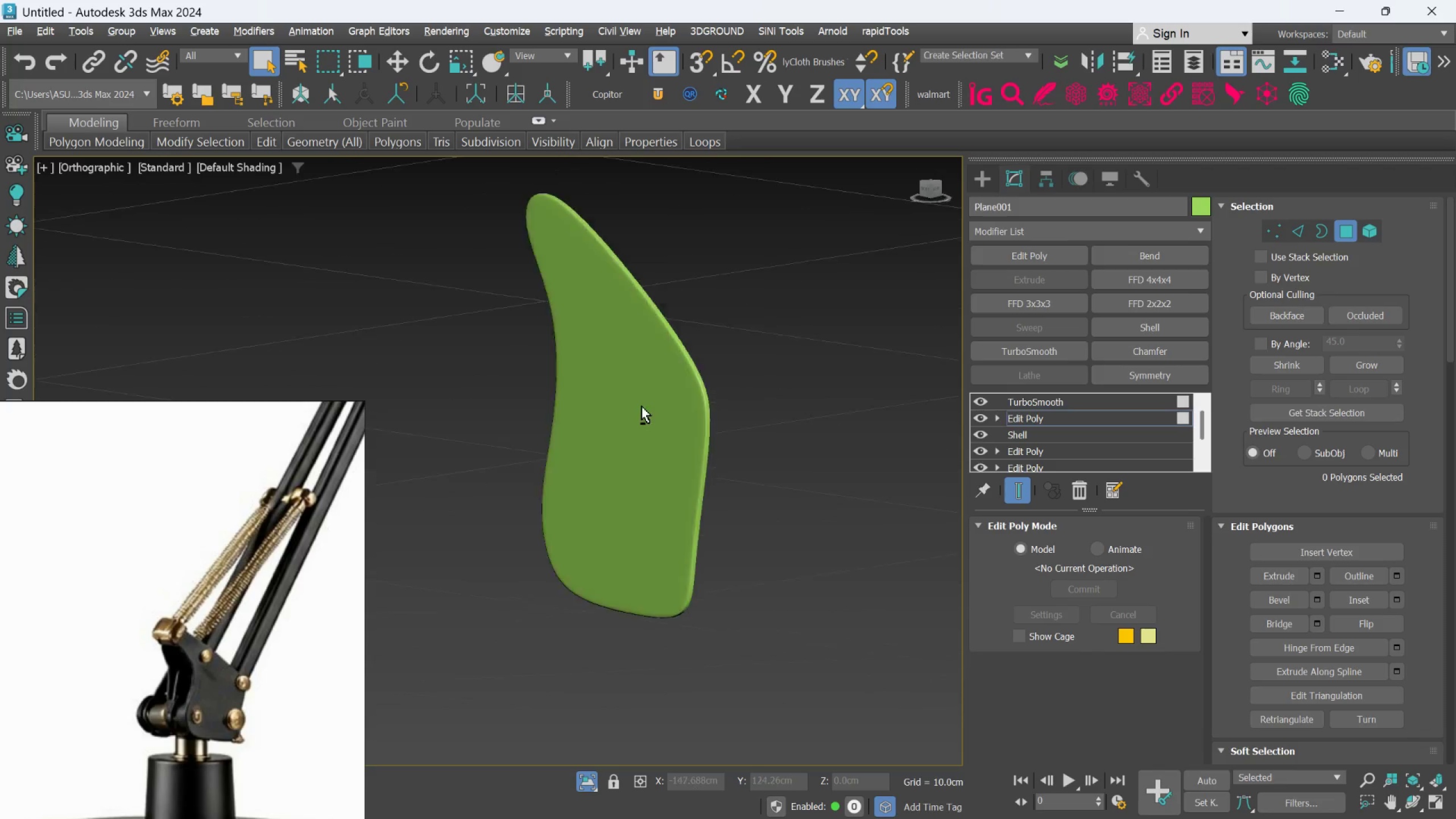 
hold_key(key=AltLeft, duration=0.59)
 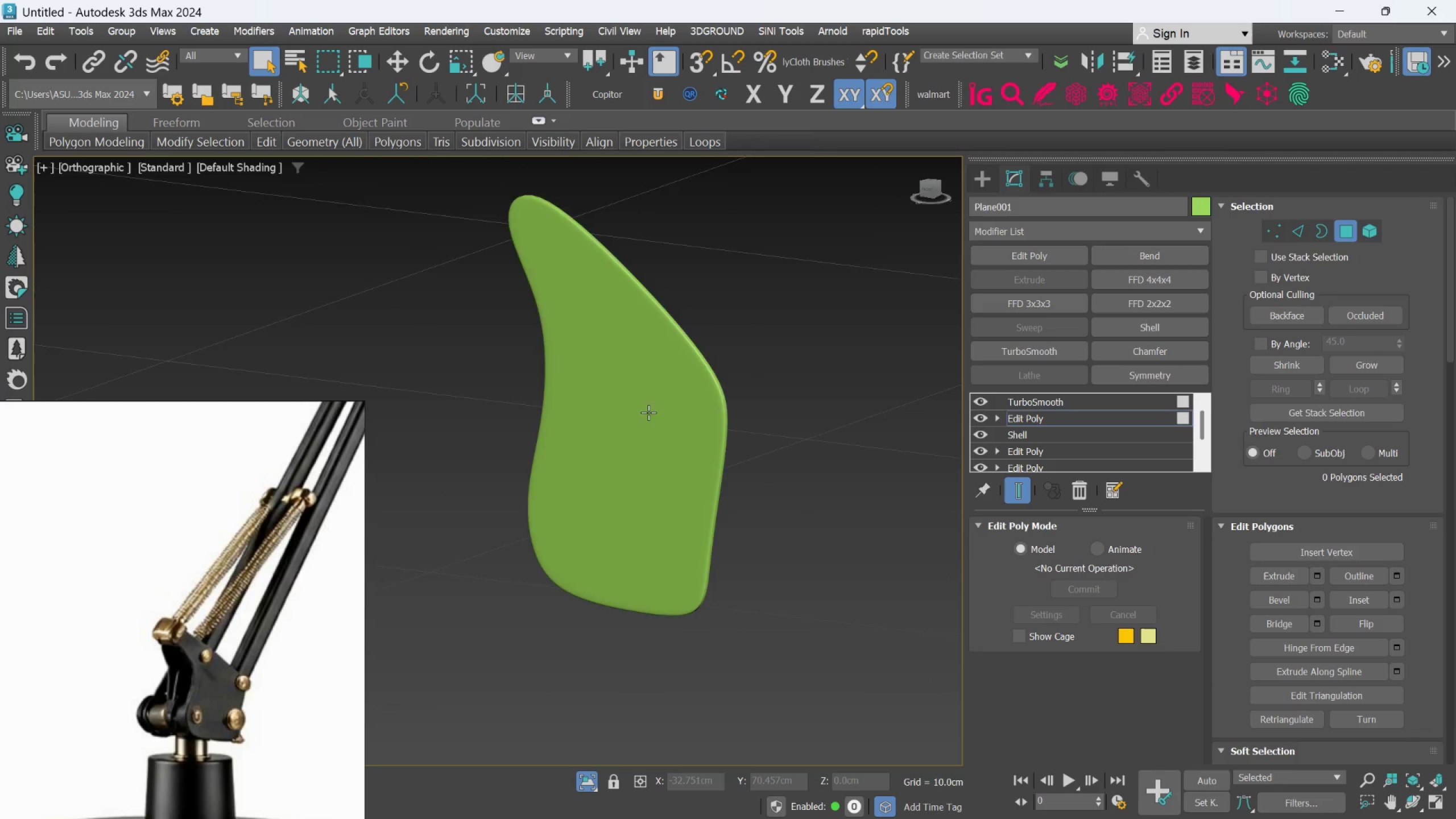 
scroll: coordinate [543, 383], scroll_direction: down, amount: 1.0
 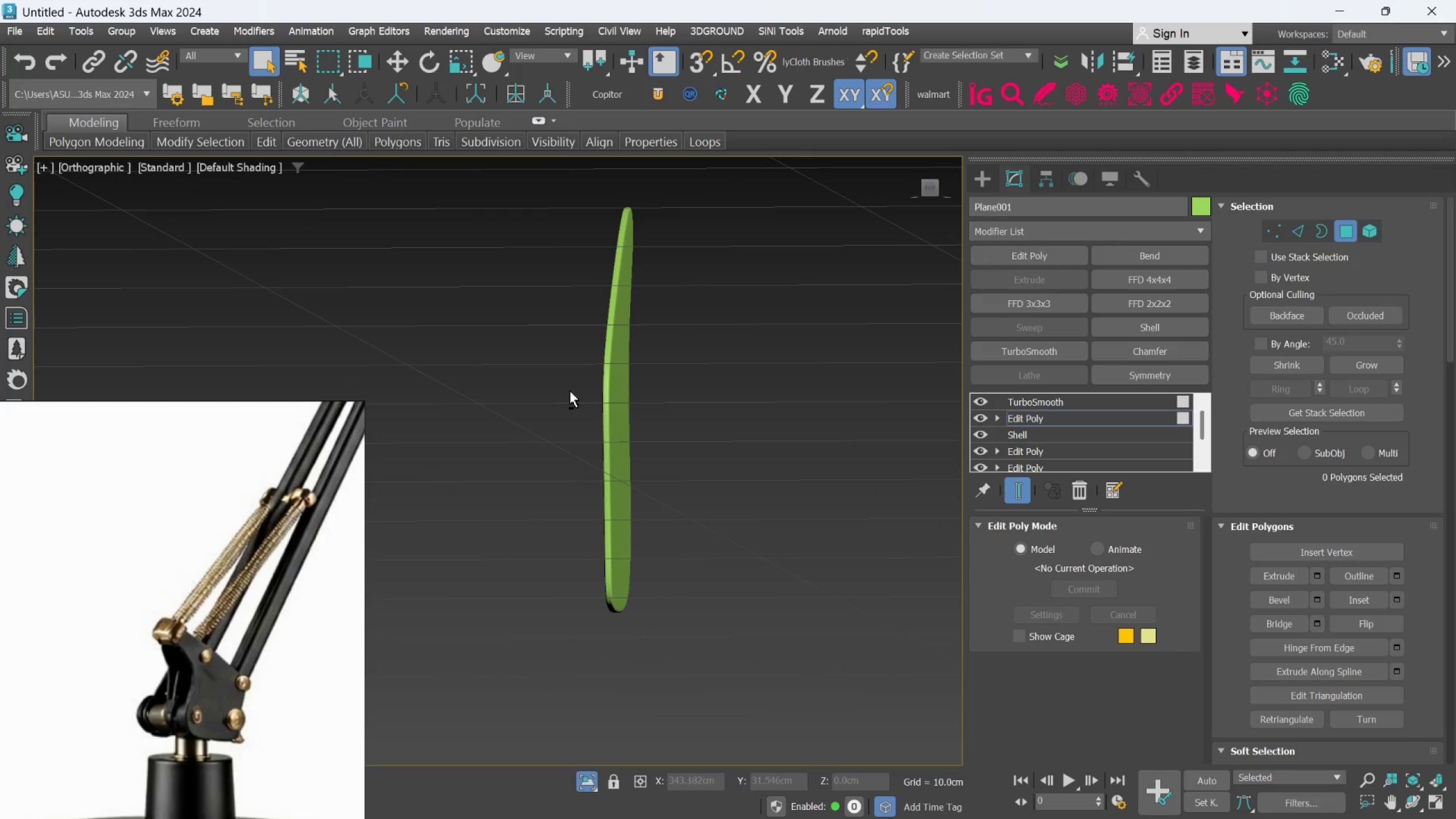 
hold_key(key=AltLeft, duration=0.7)
 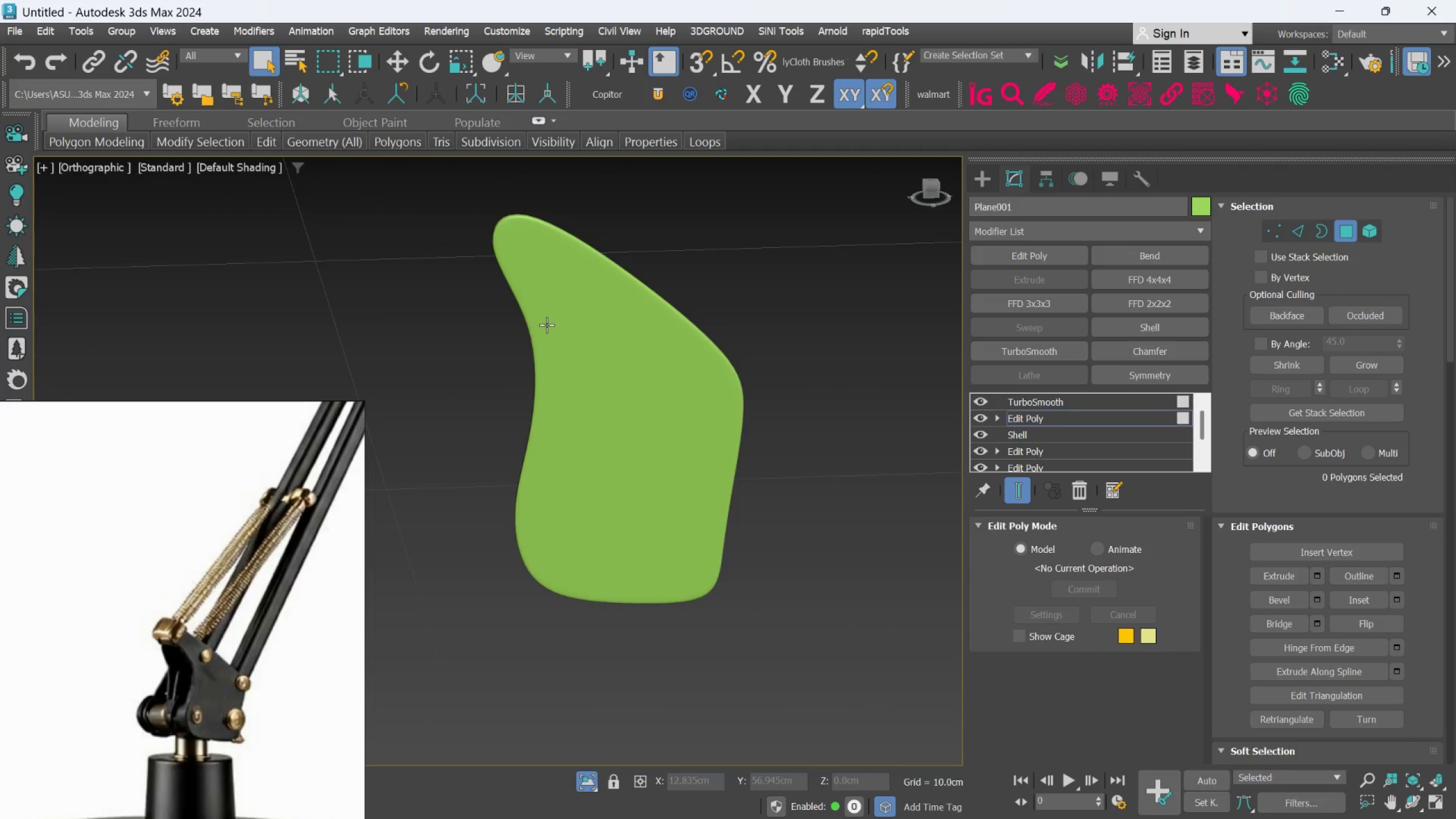 
hold_key(key=AltLeft, duration=0.42)
 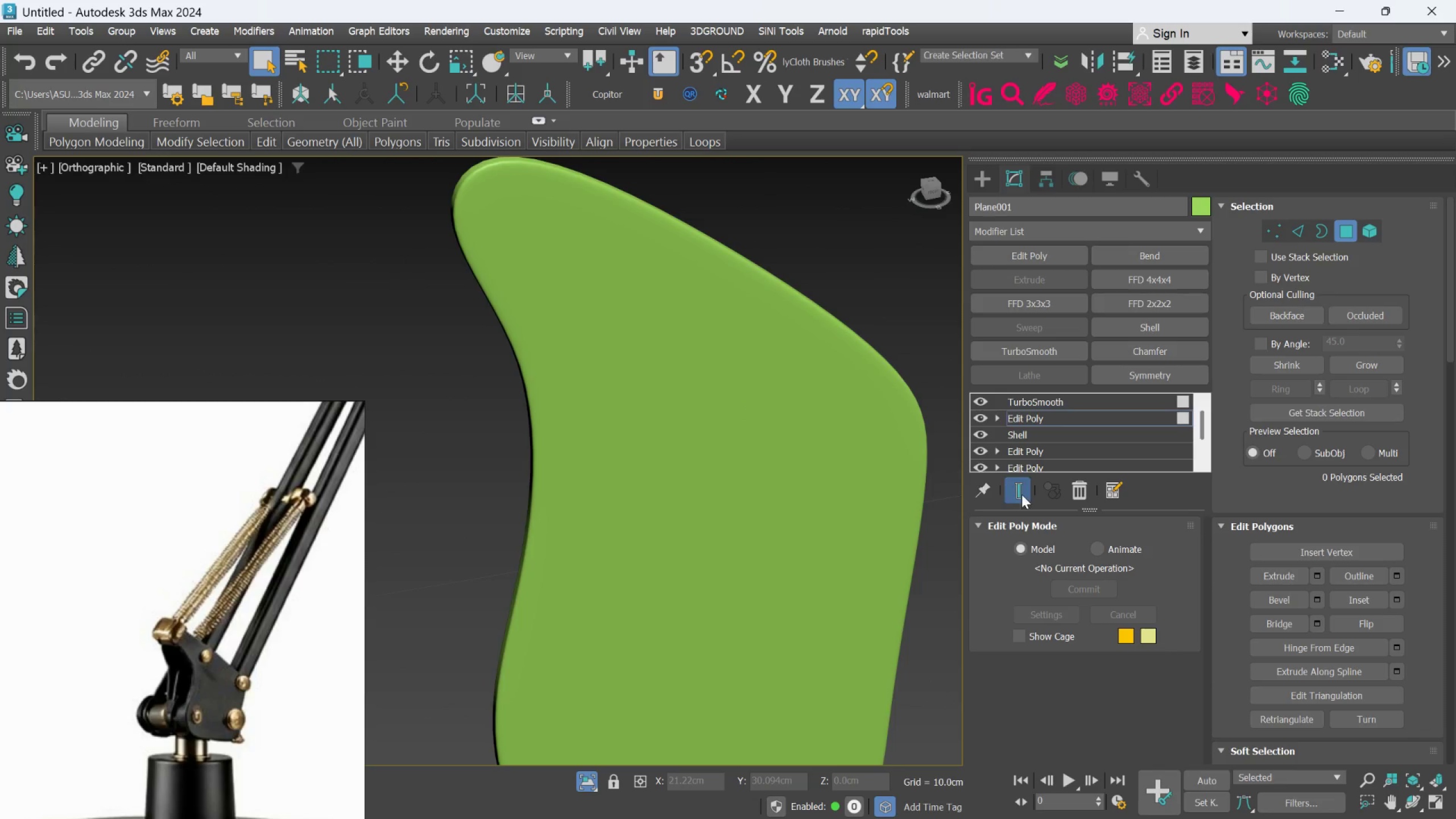 
scroll: coordinate [547, 325], scroll_direction: up, amount: 2.0
 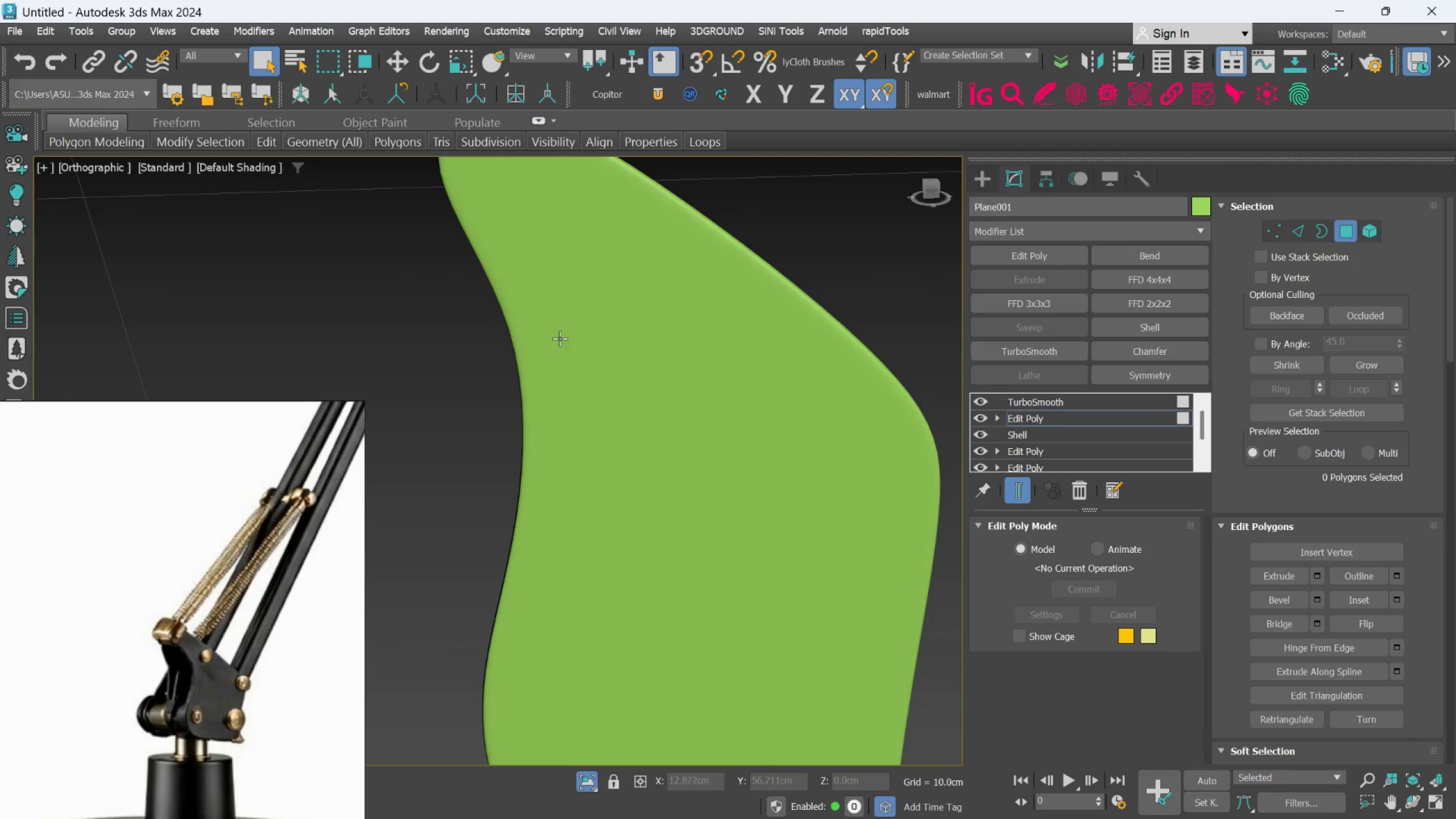 
left_click([1025, 491])
 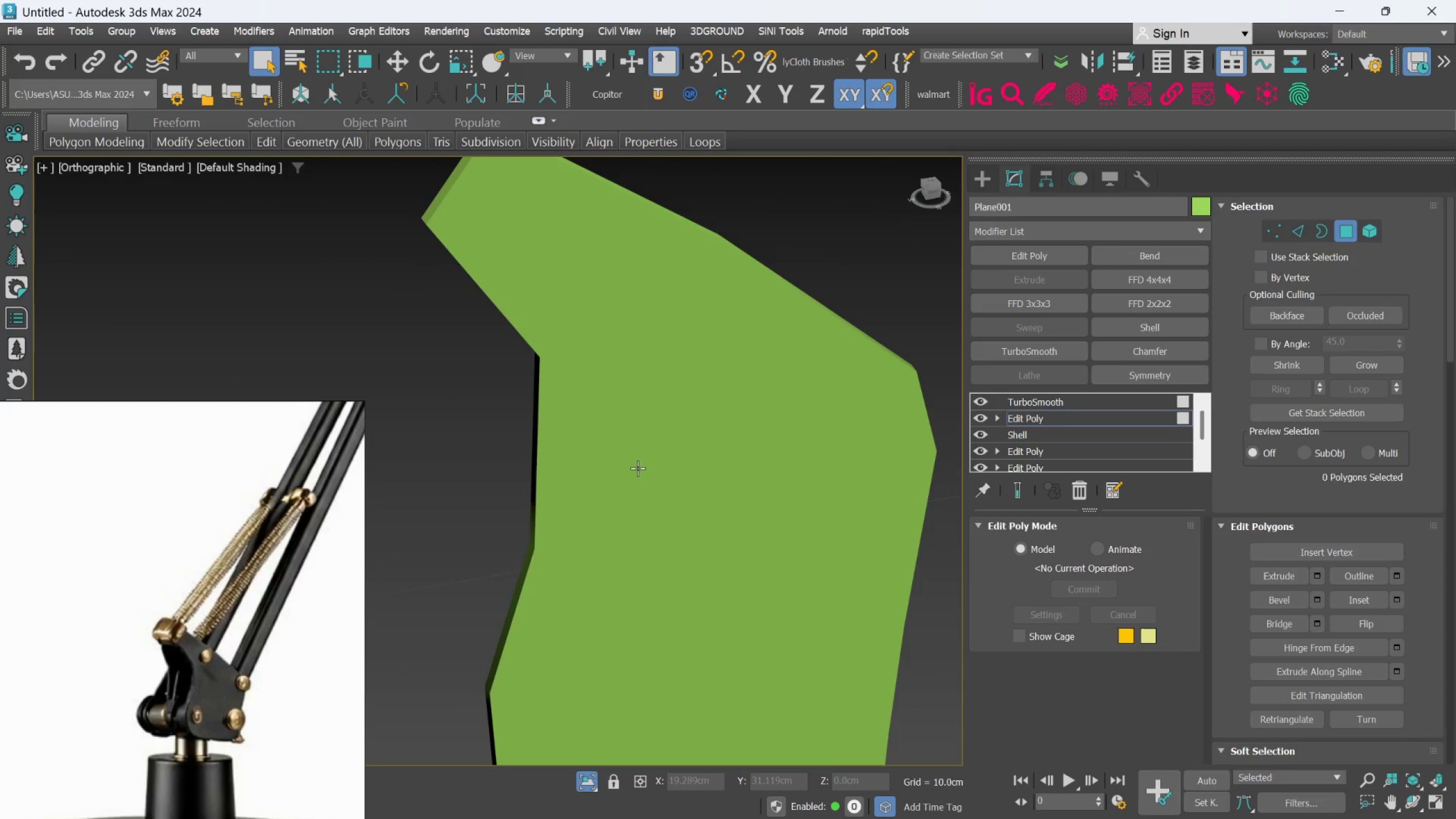 
key(F3)
 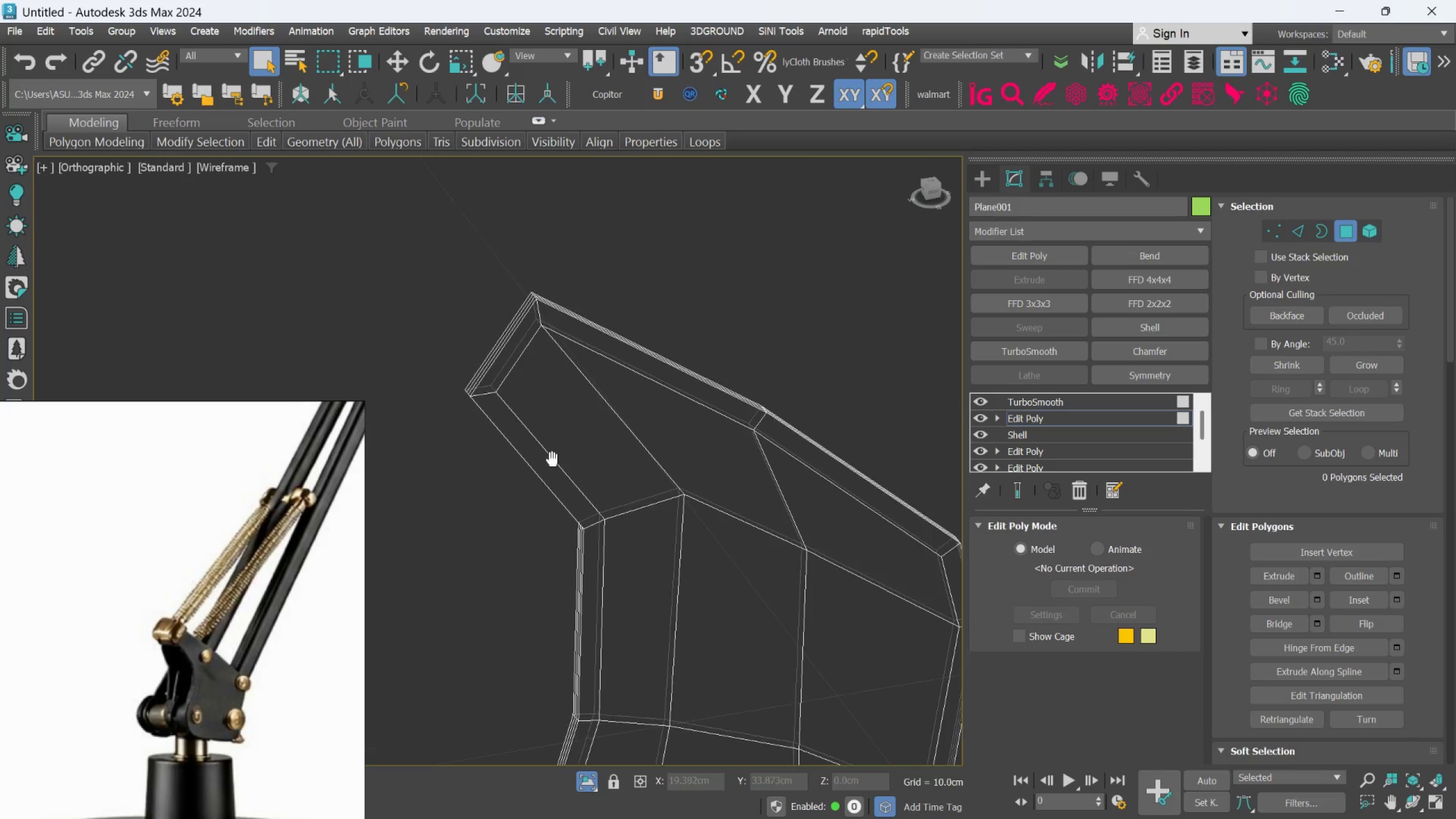 
scroll: coordinate [518, 428], scroll_direction: none, amount: 0.0
 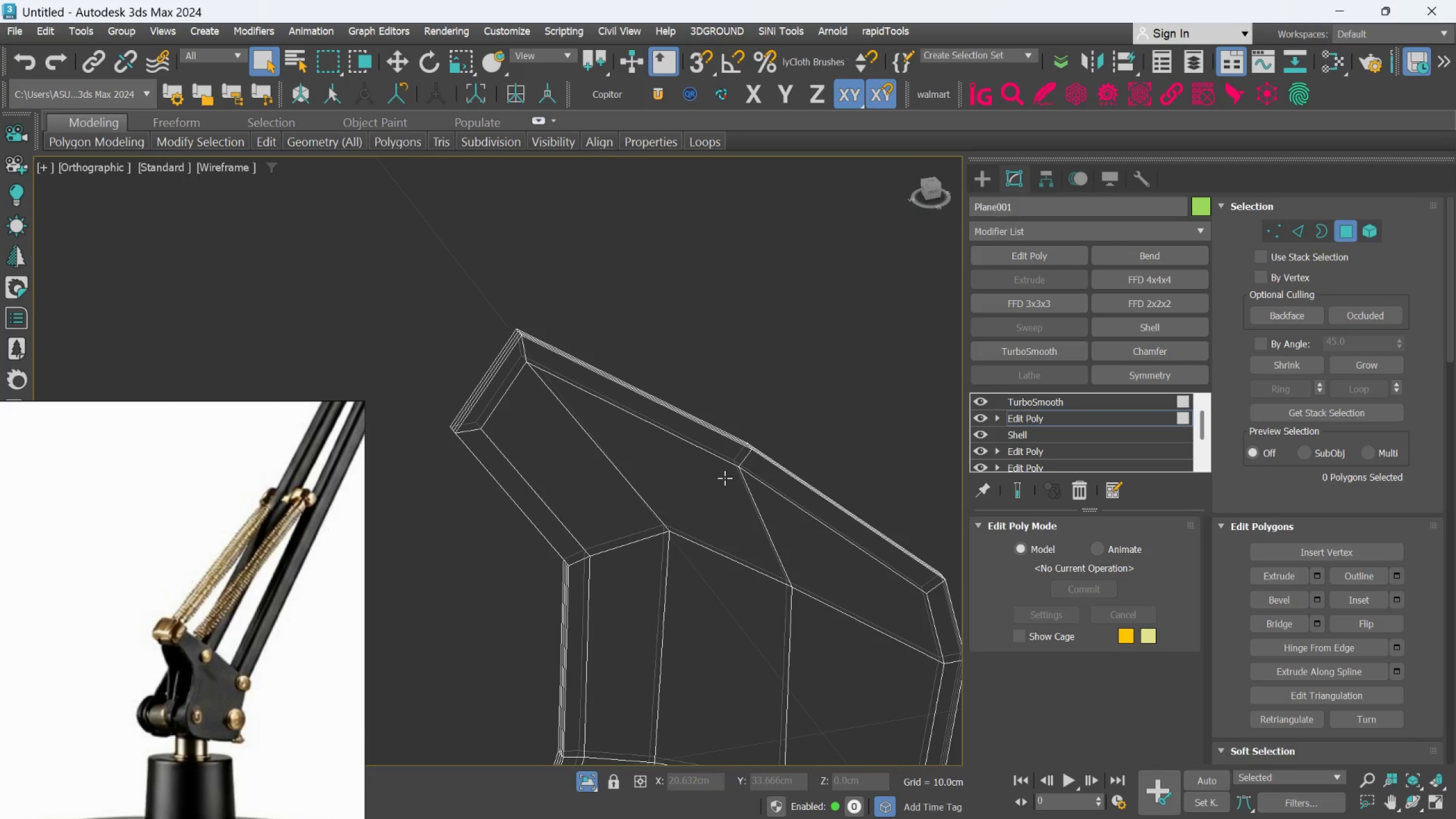 
key(F4)
 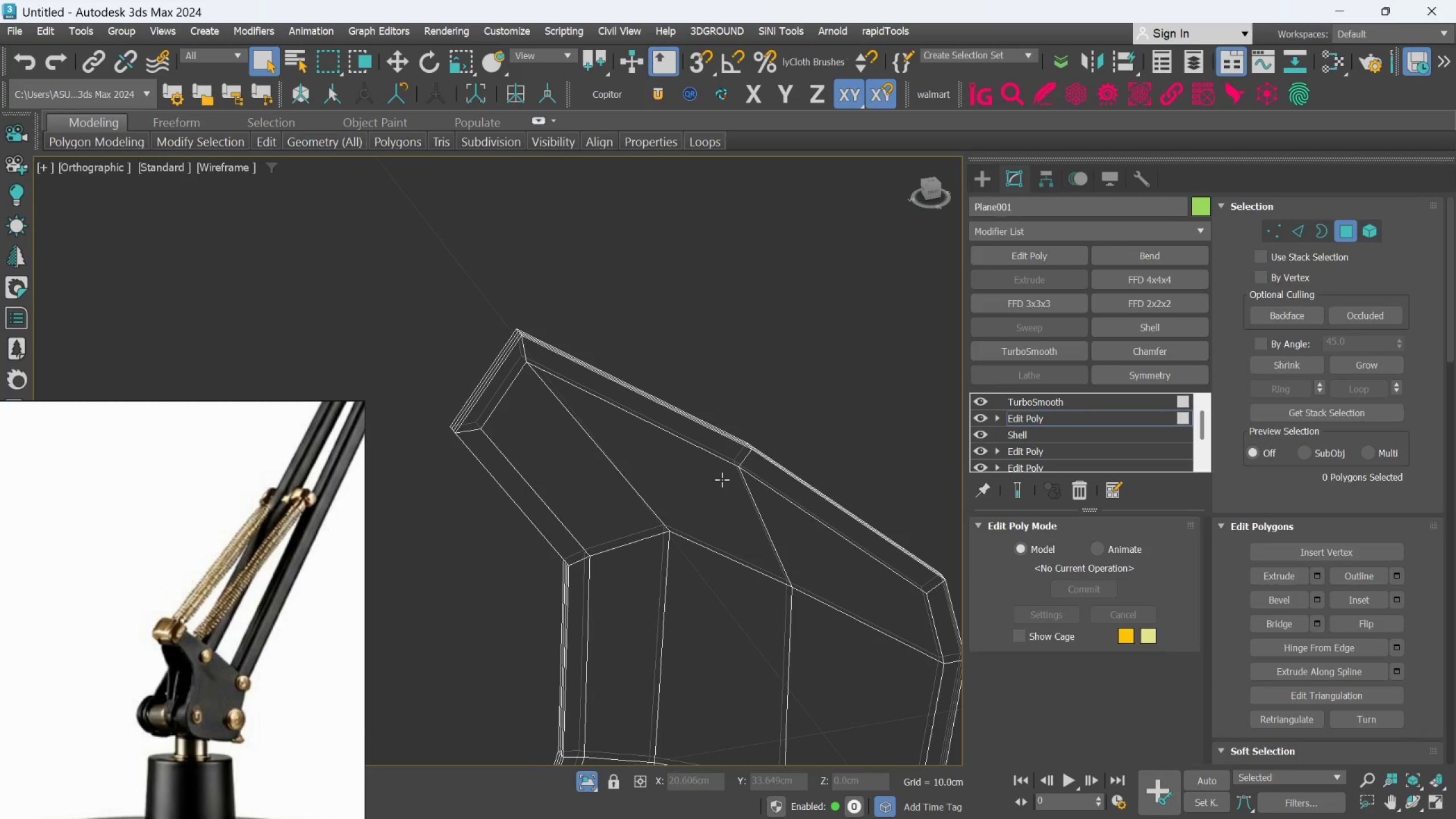 
key(F3)
 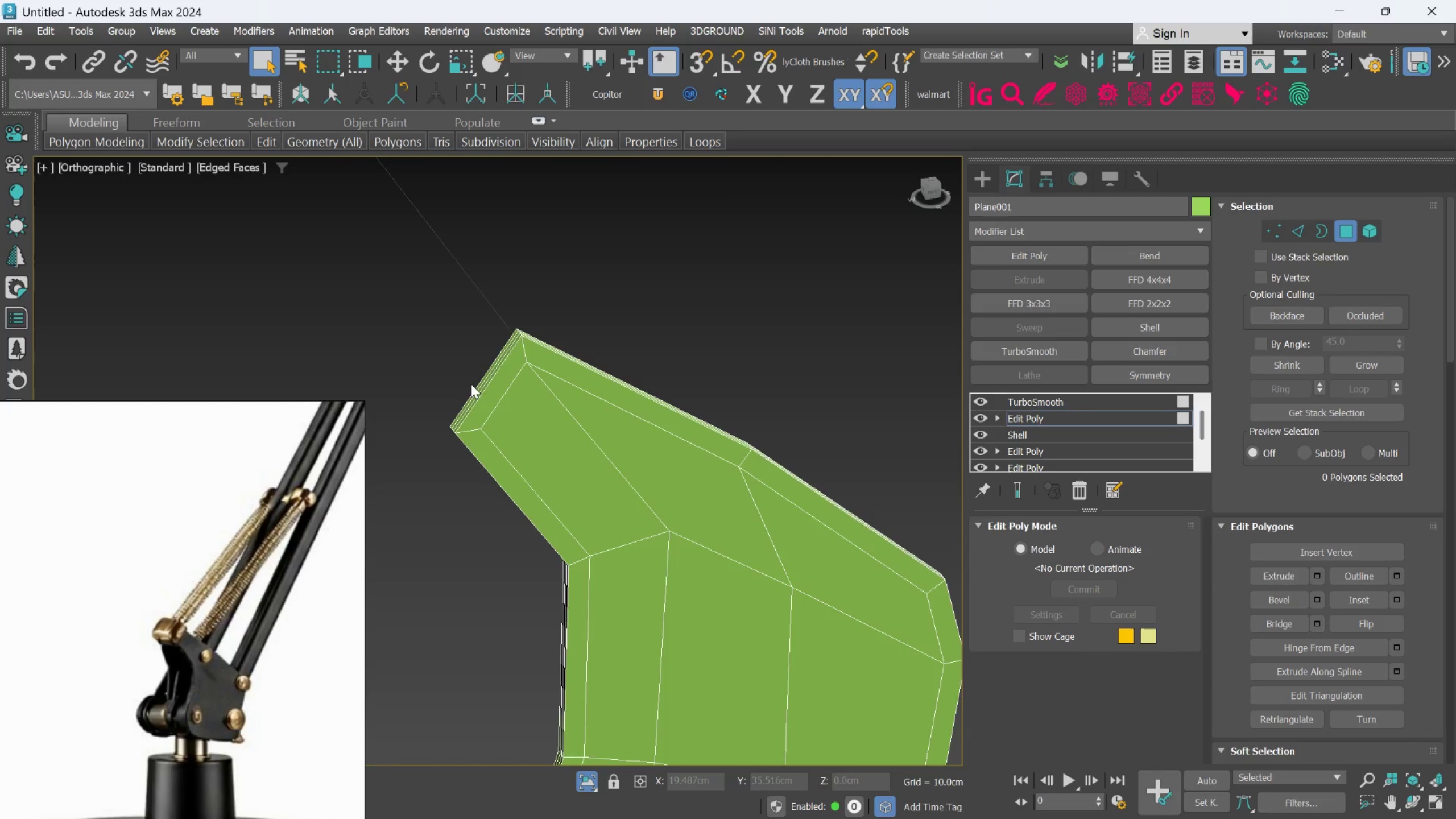 
scroll: coordinate [471, 384], scroll_direction: up, amount: 1.0
 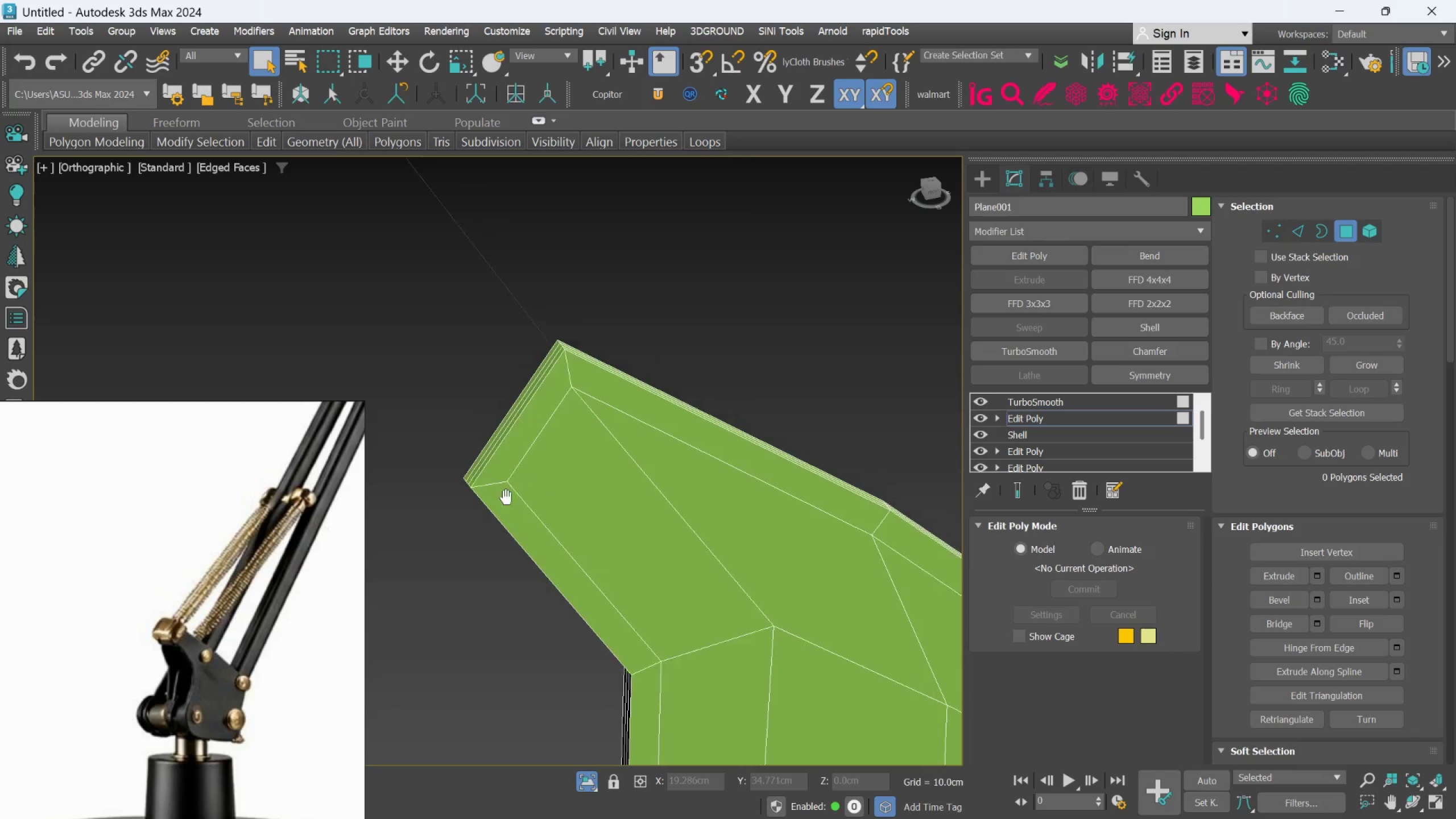 
key(Alt+1)
 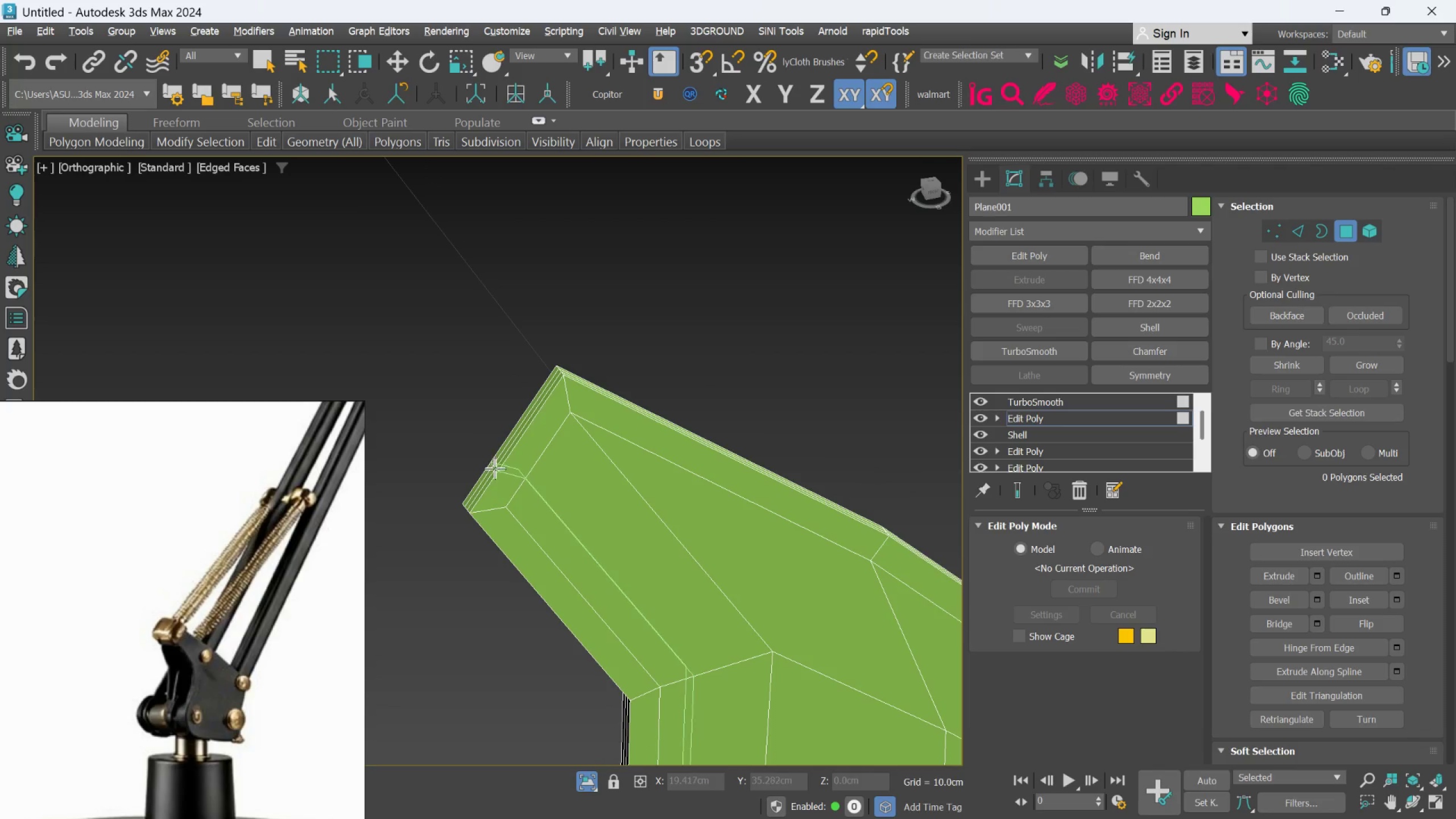 
scroll: coordinate [495, 469], scroll_direction: up, amount: 1.0
 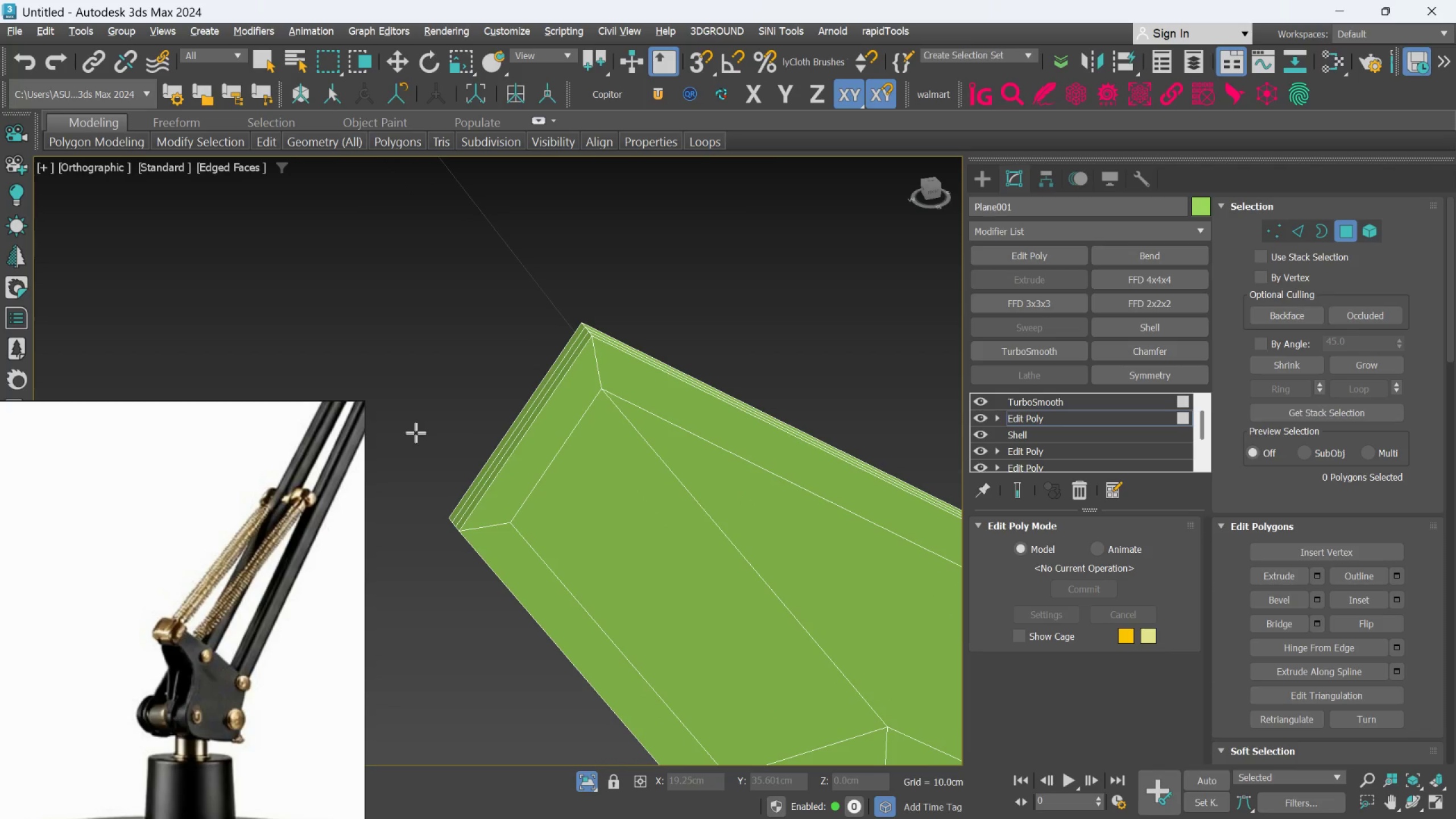 
key(Alt+1)
 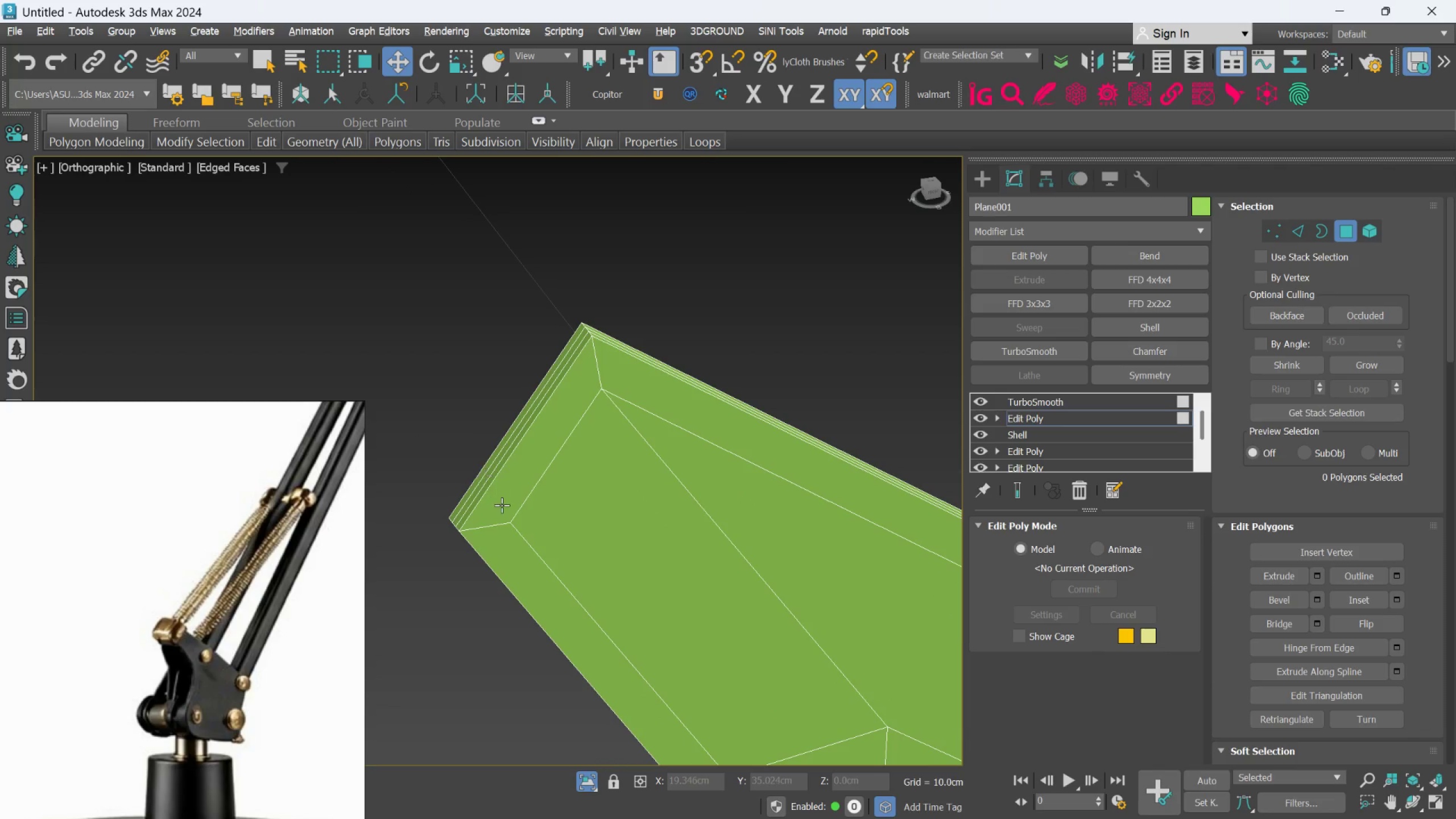 
scroll: coordinate [502, 505], scroll_direction: up, amount: 1.0
 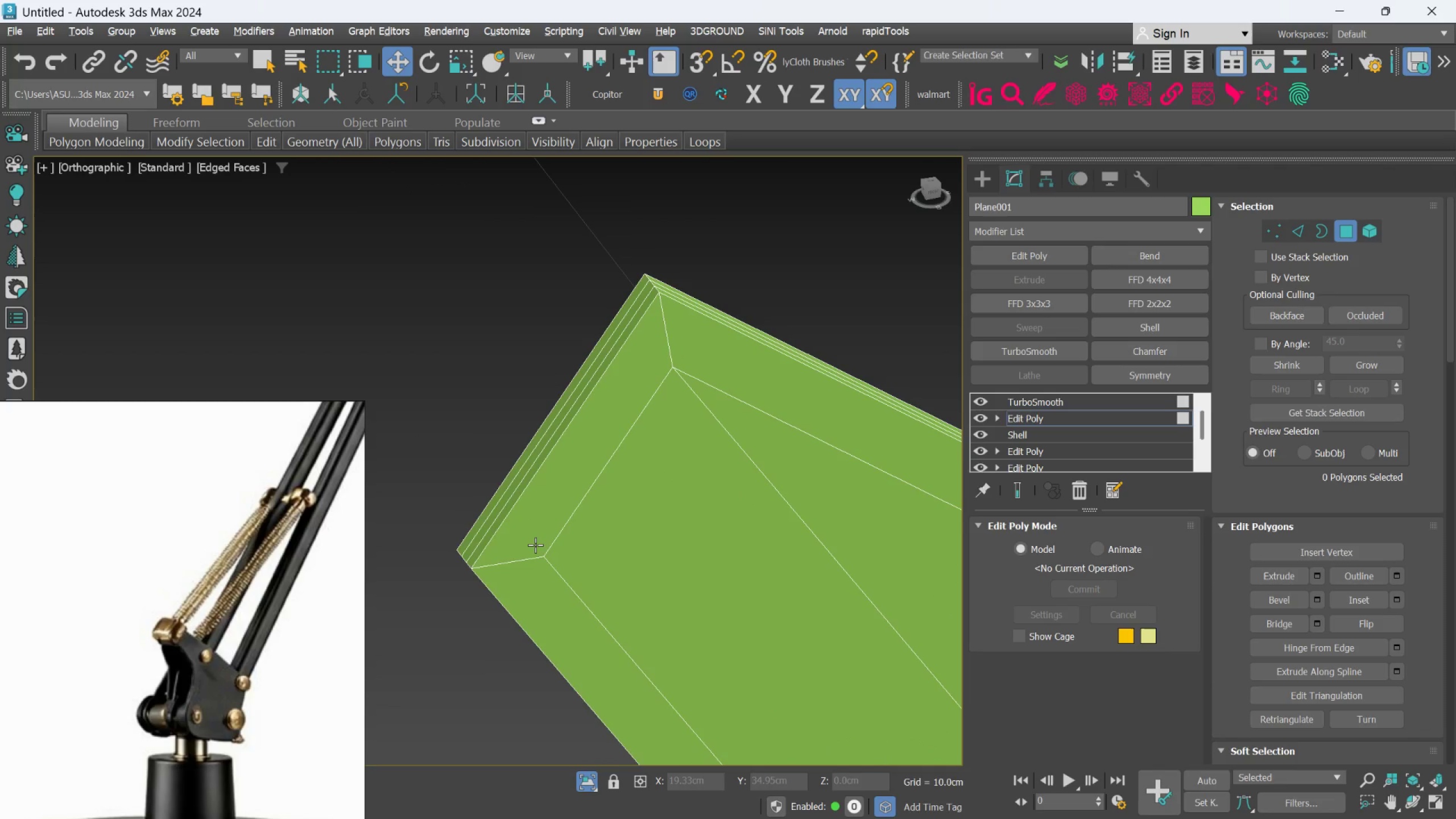 
key(Alt+1)
 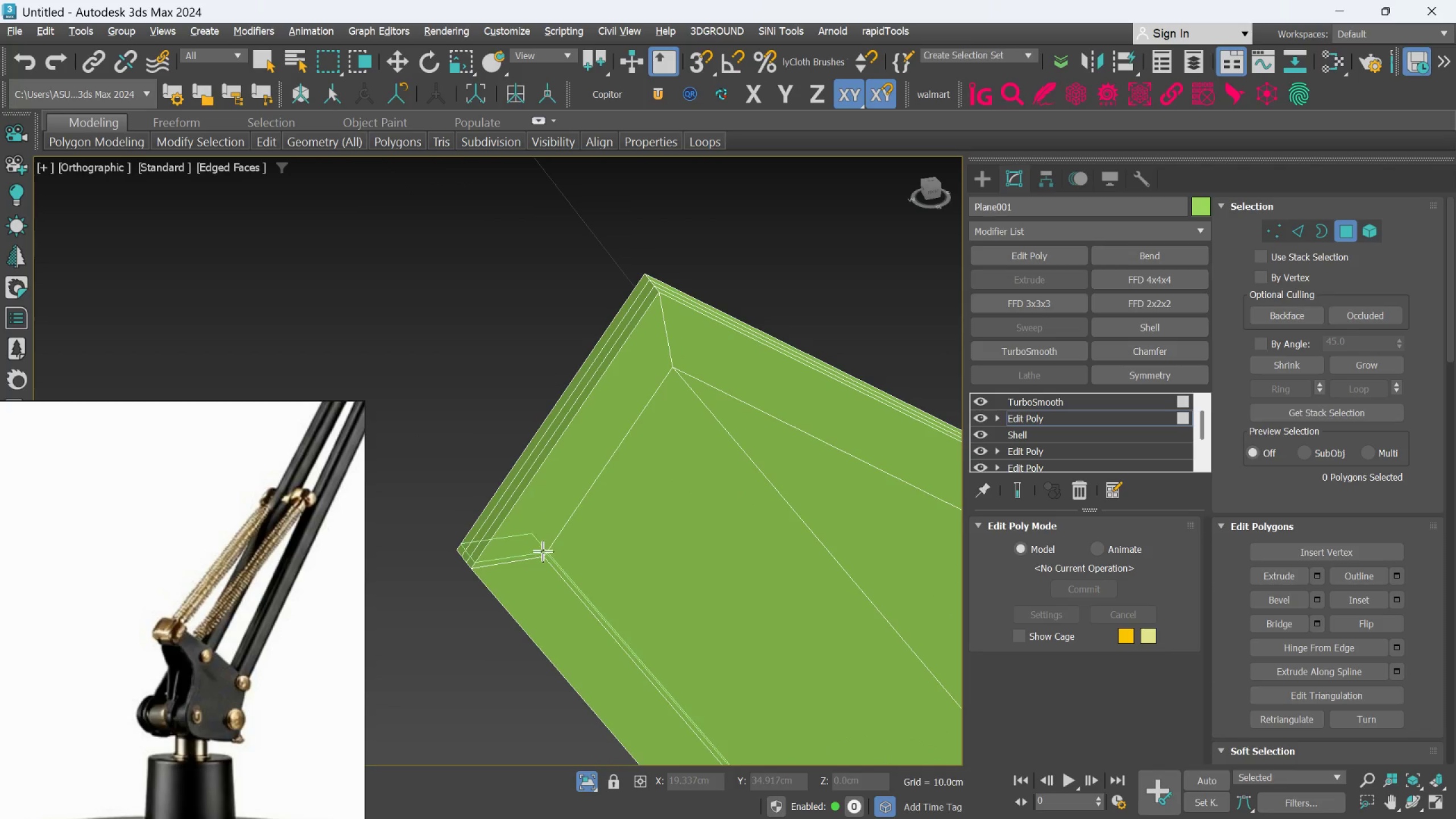 
key(Alt+AltLeft)
 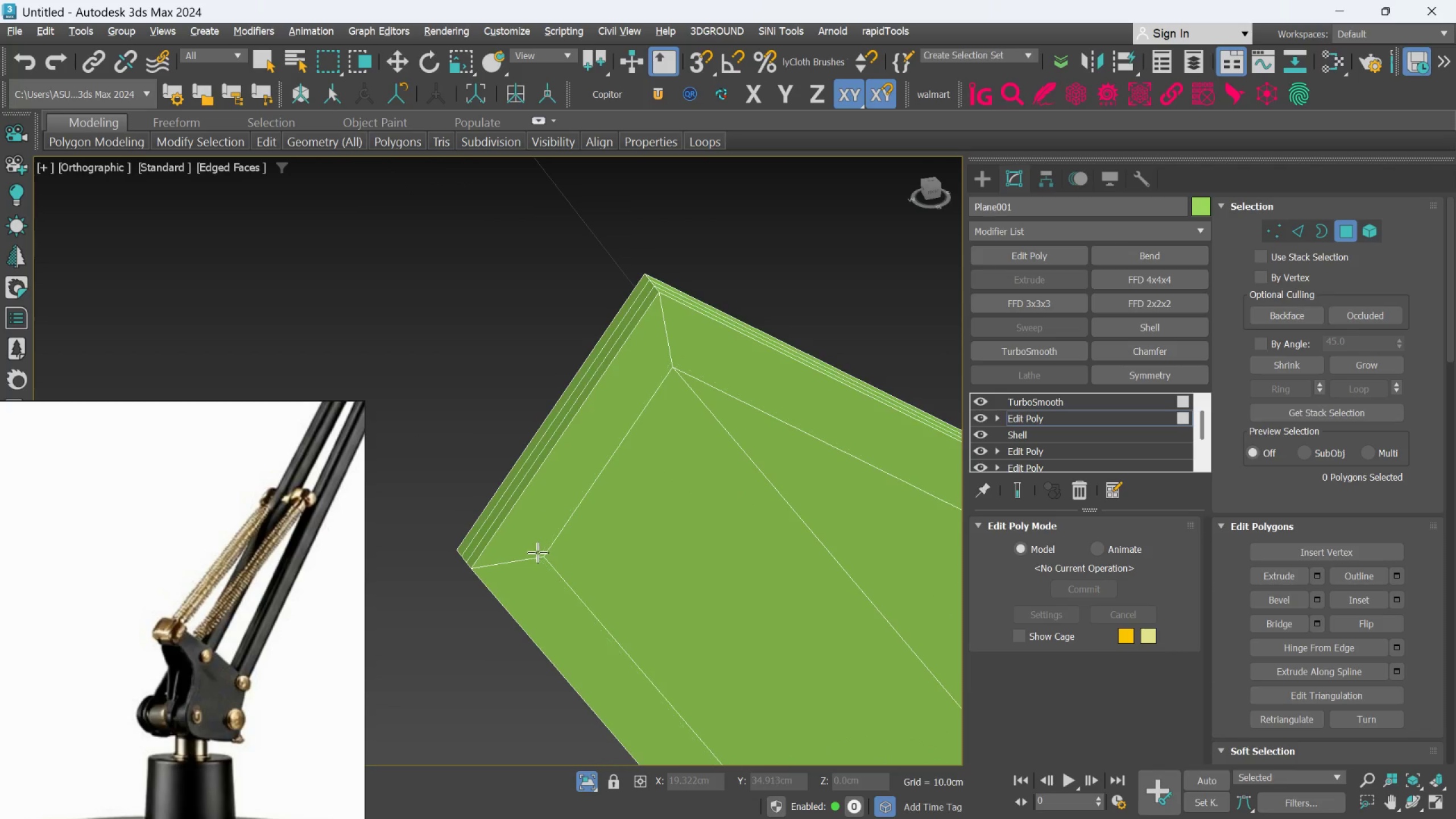 
key(Alt+1)
 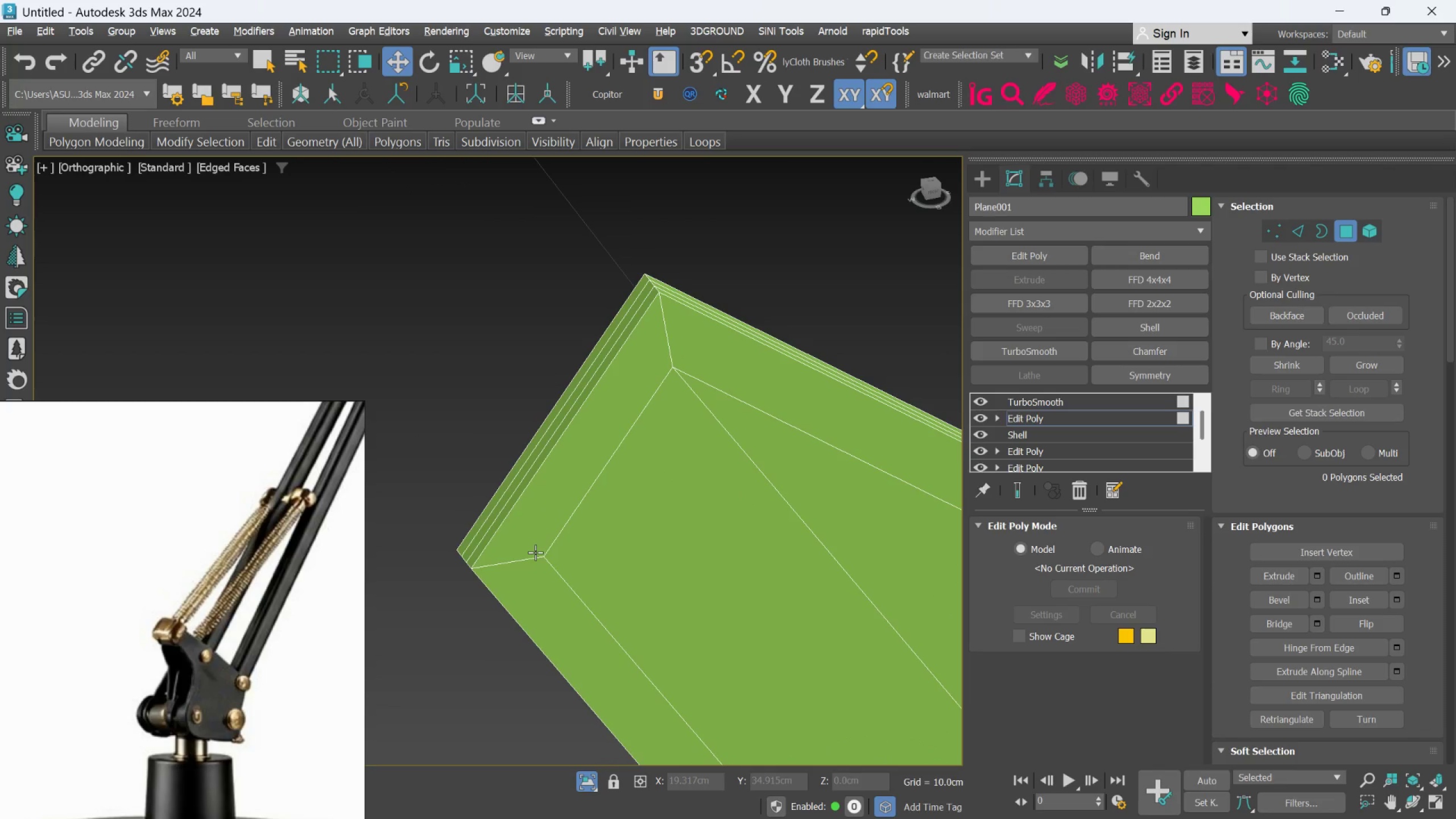 
key(Alt+AltLeft)
 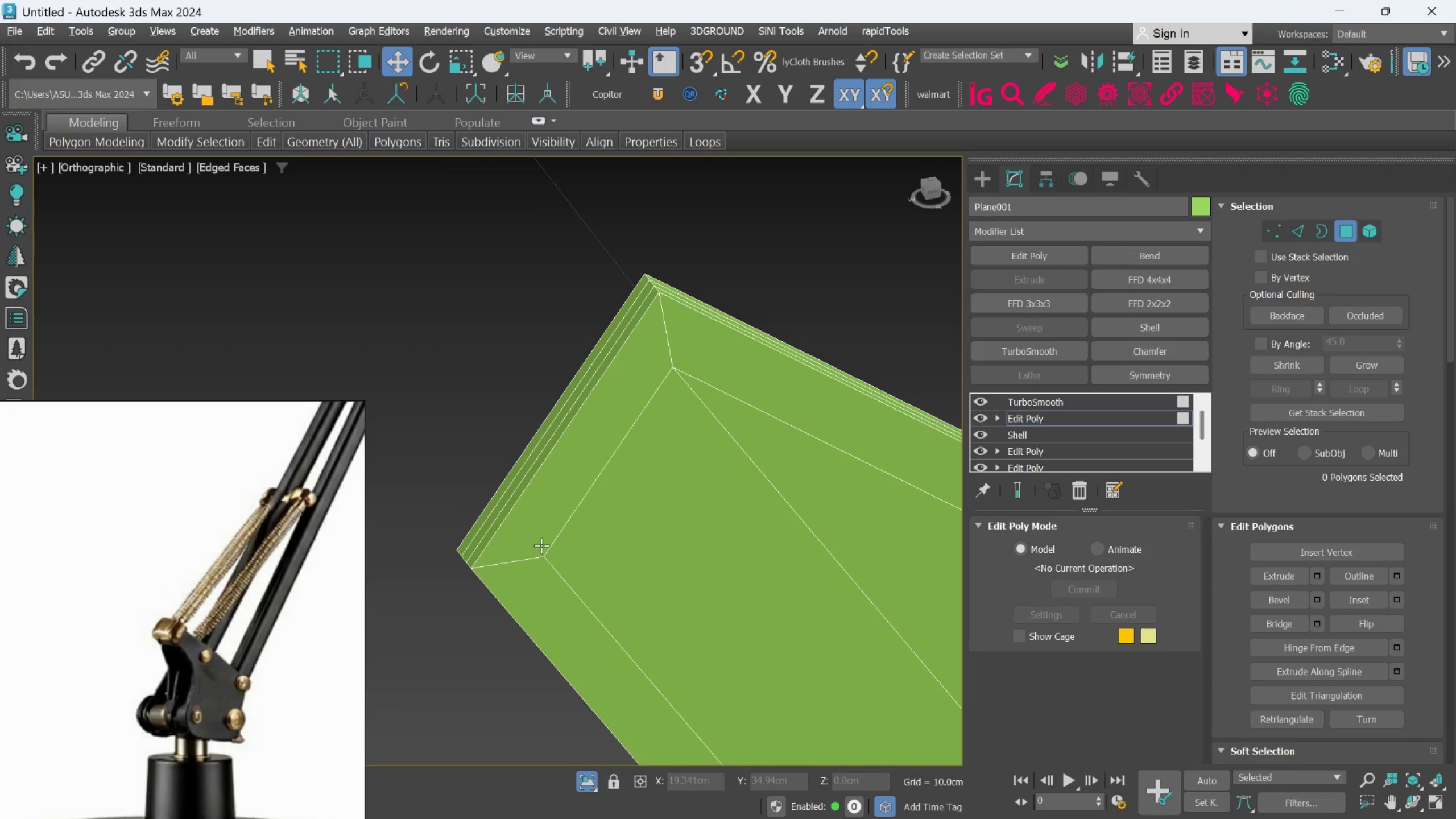 
key(Alt+C)
 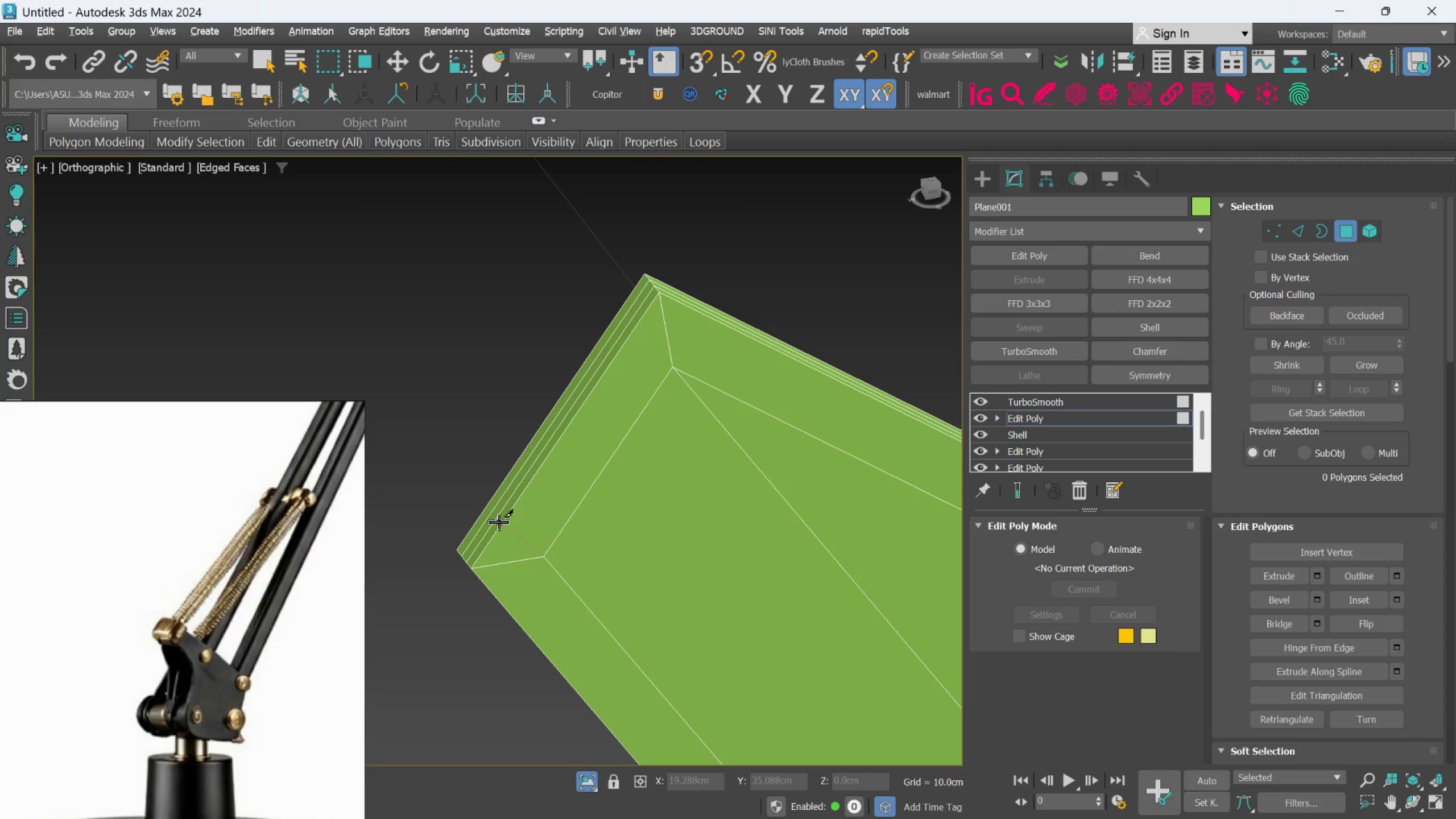 
hold_key(key=AltLeft, duration=0.61)
 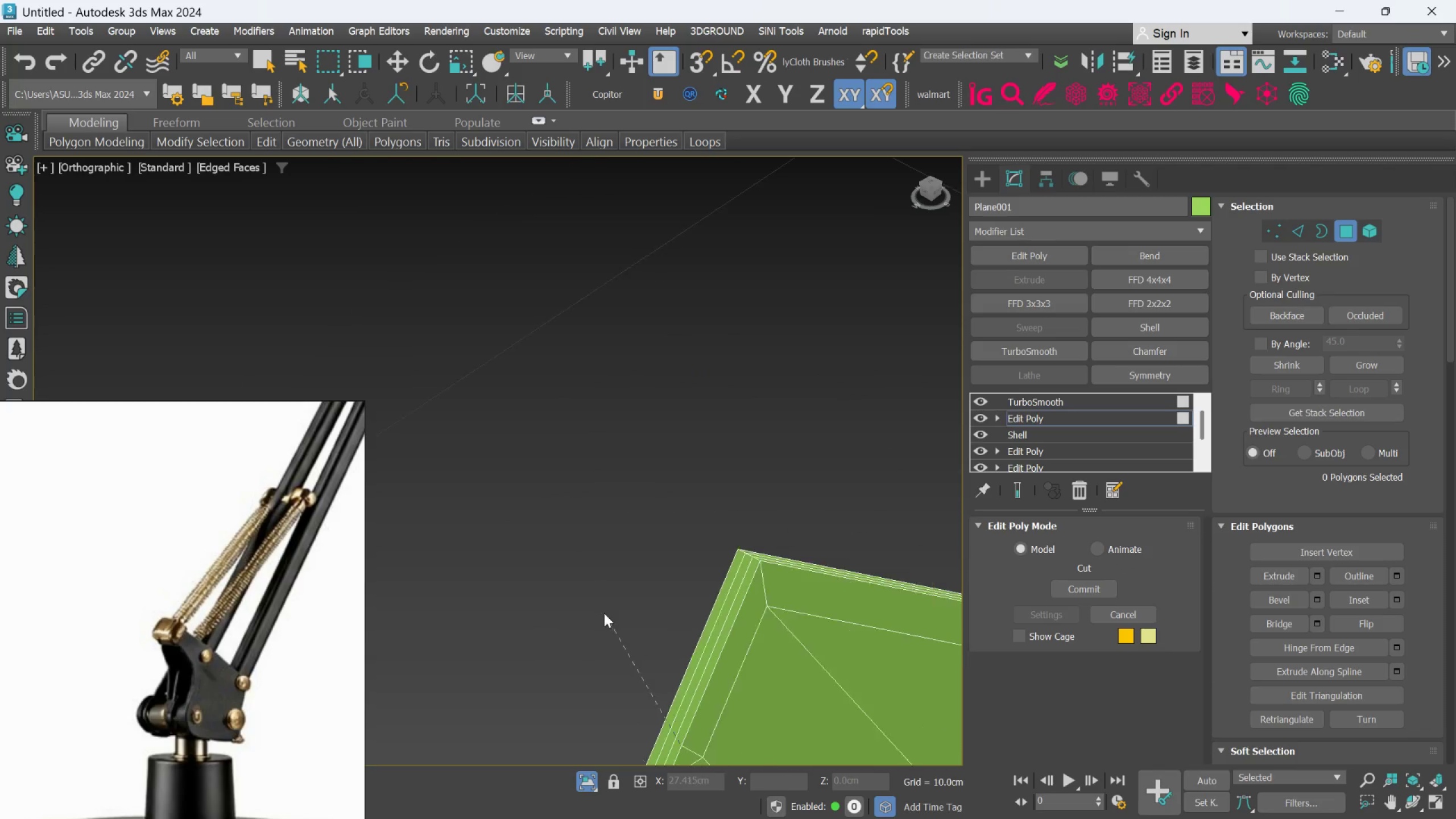 
scroll: coordinate [605, 615], scroll_direction: down, amount: 3.0
 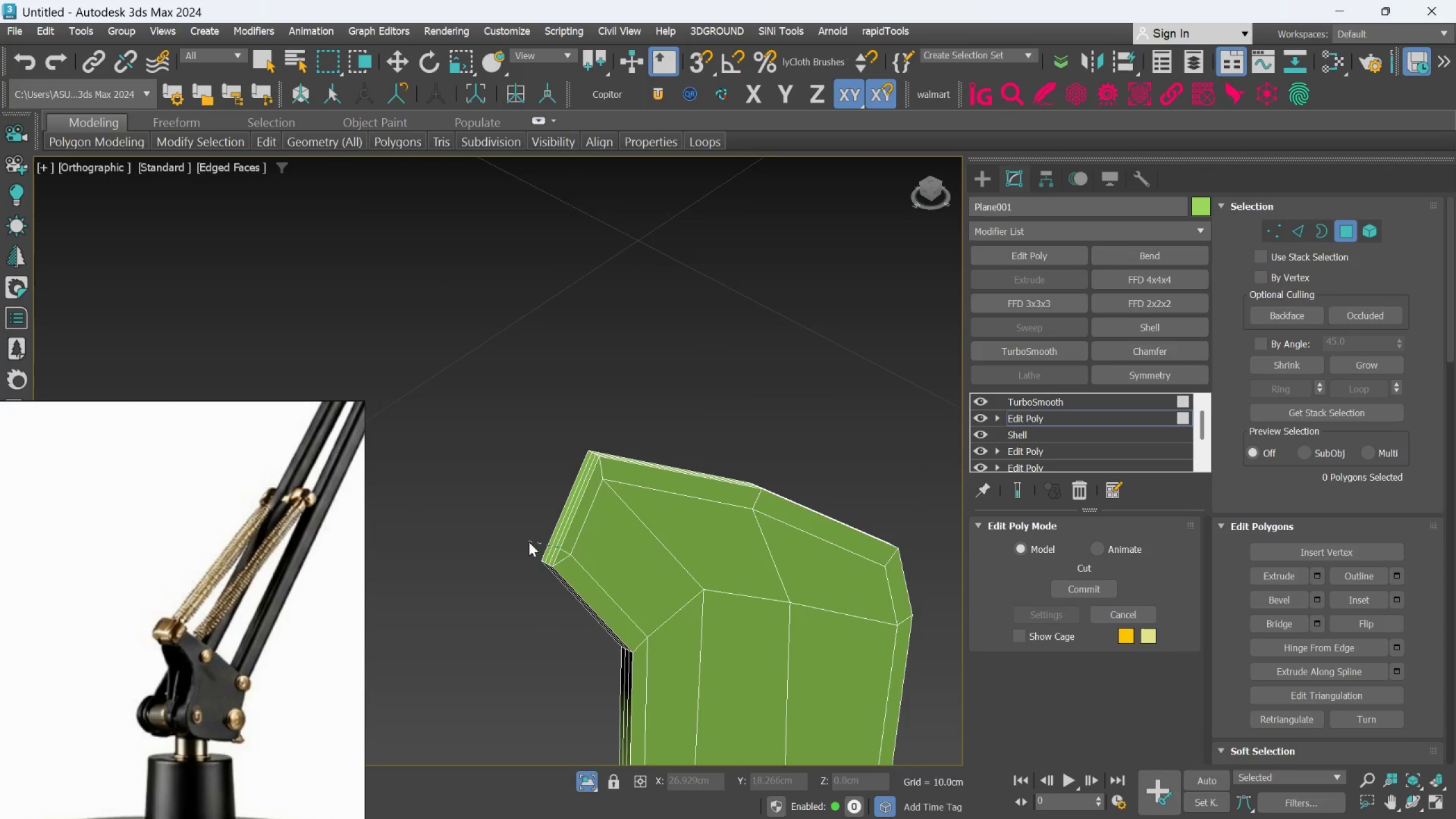 
scroll: coordinate [566, 547], scroll_direction: up, amount: 3.0
 